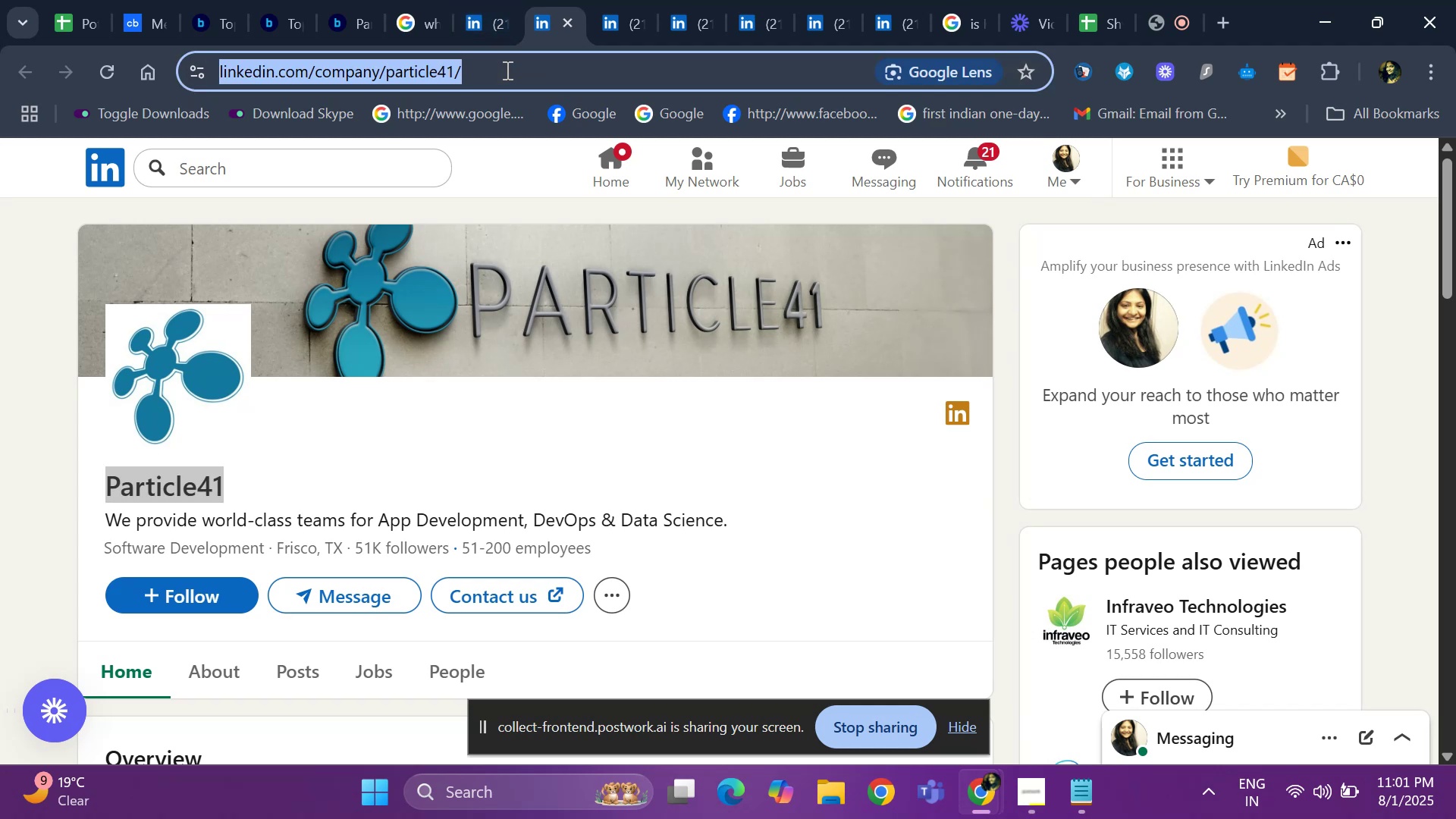 
key(Control+C)
 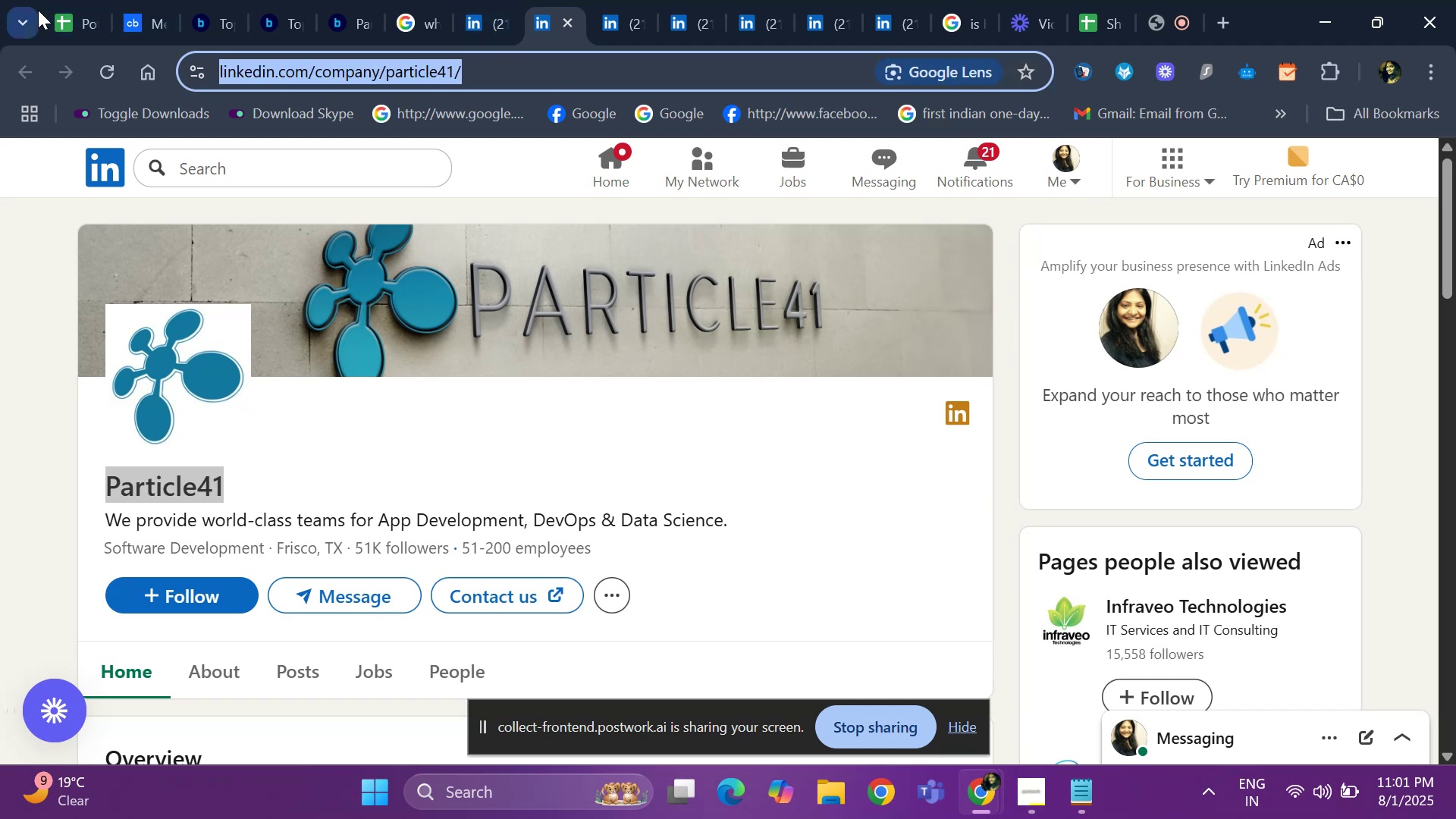 
left_click([53, 10])
 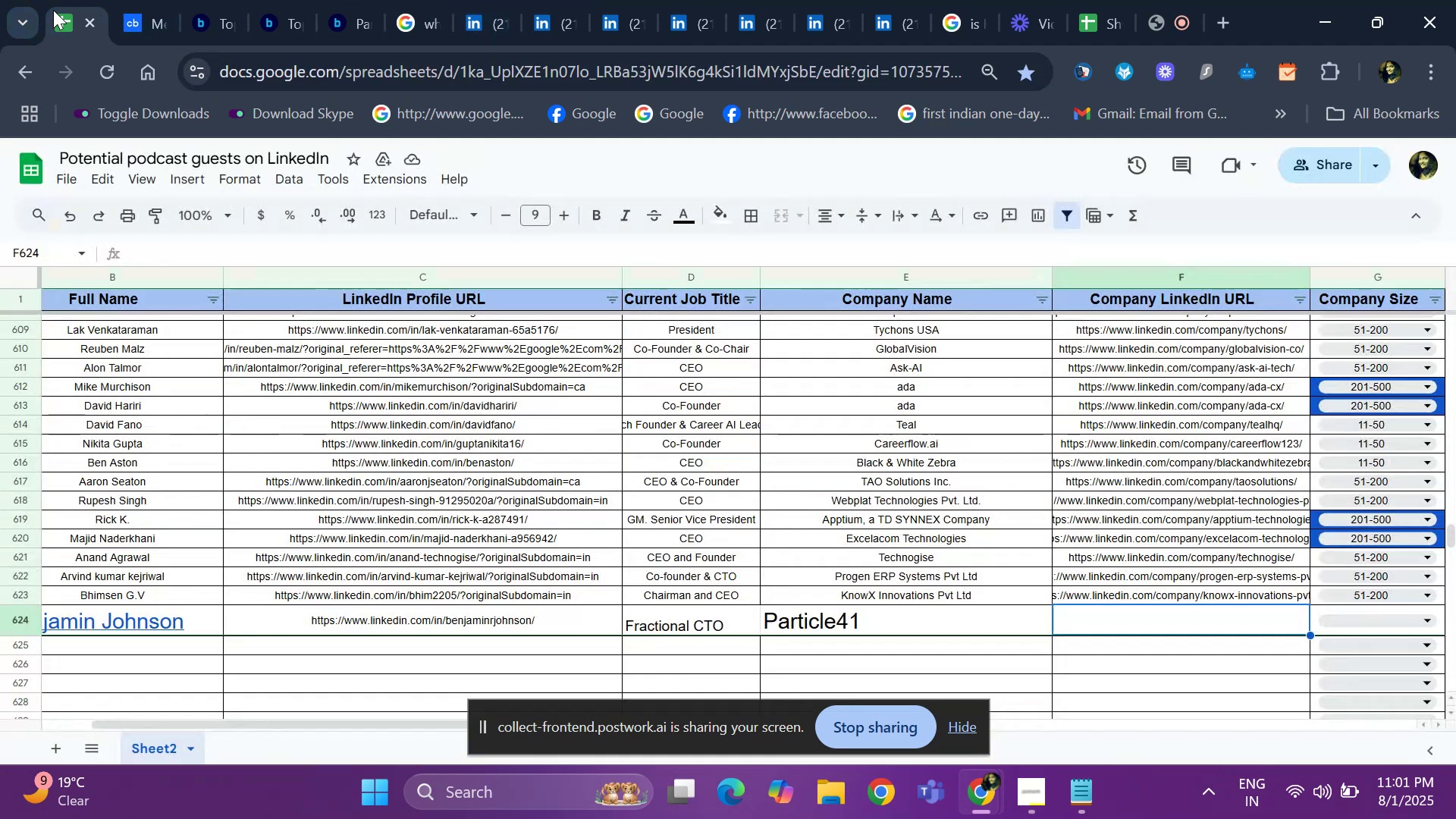 
key(Control+V)
 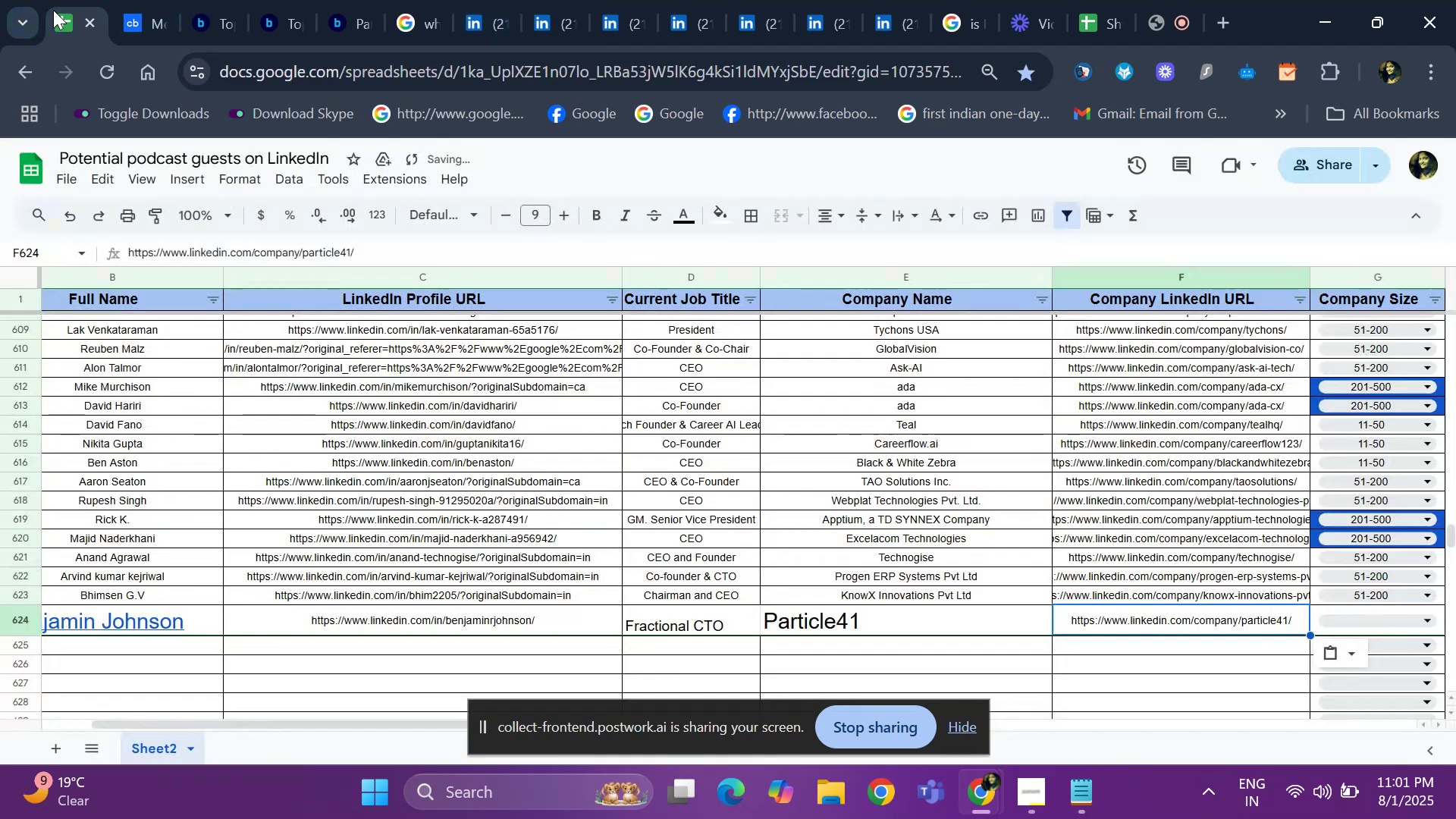 
key(ArrowRight)
 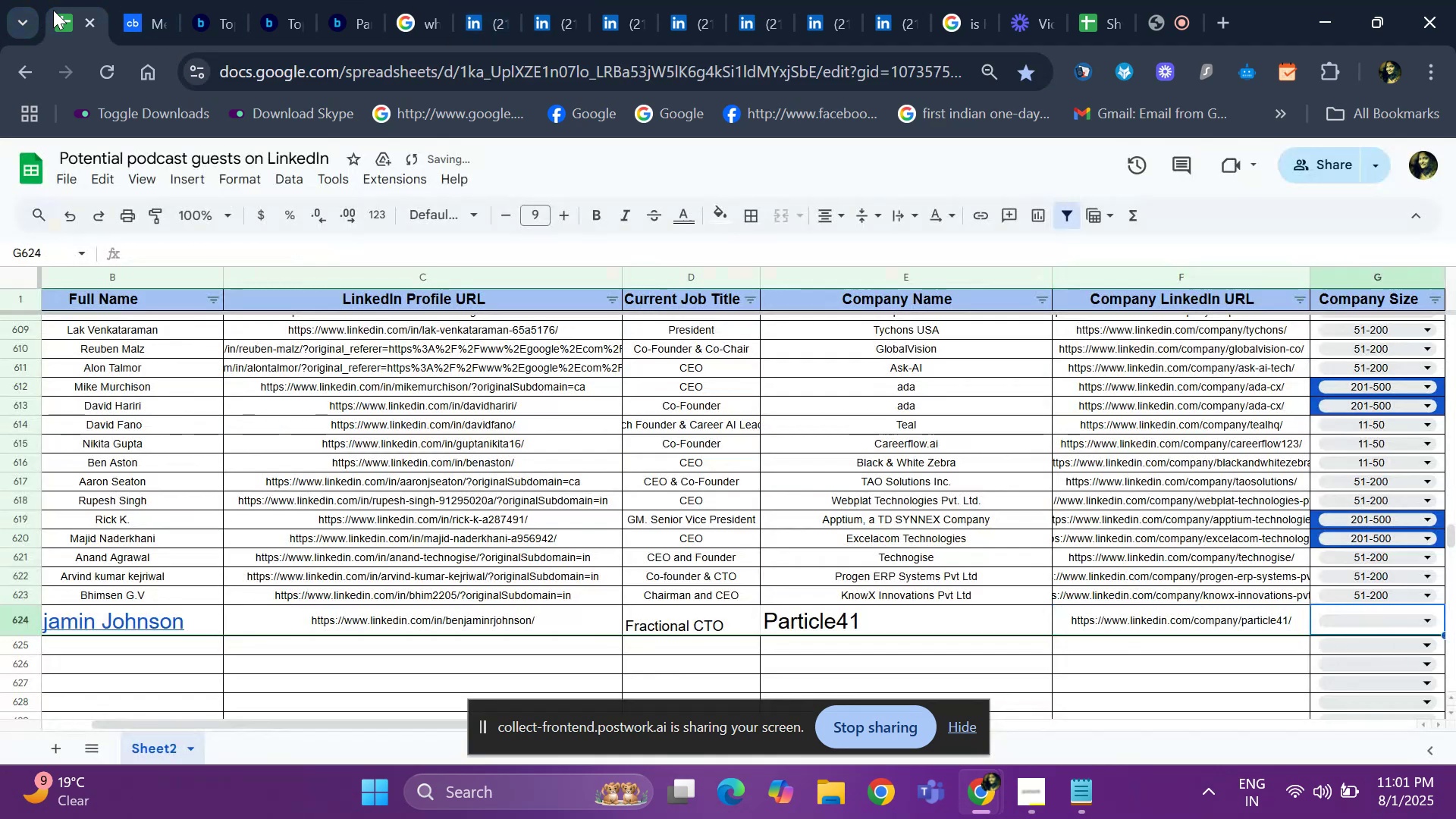 
key(ArrowRight)
 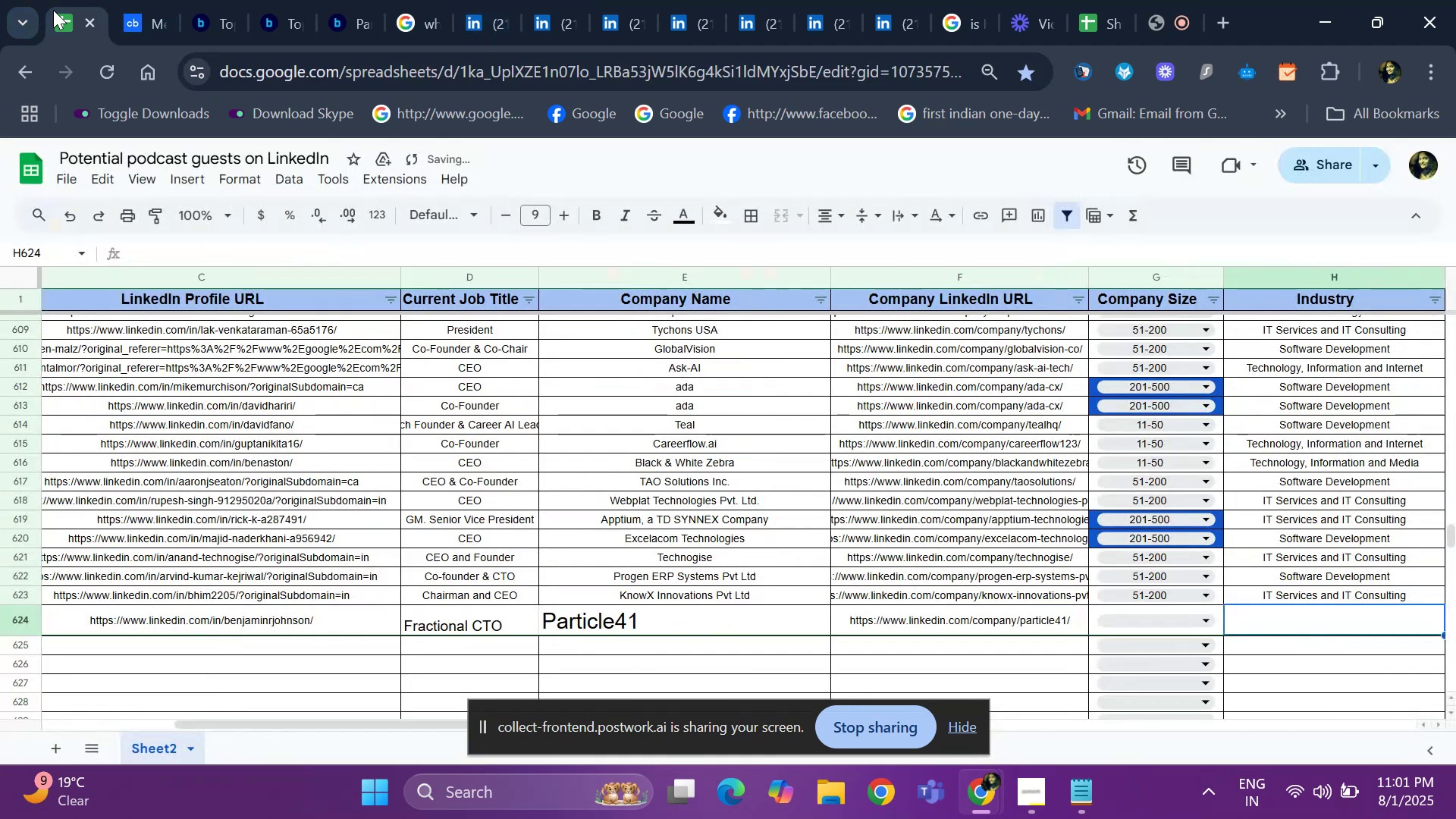 
key(ArrowLeft)
 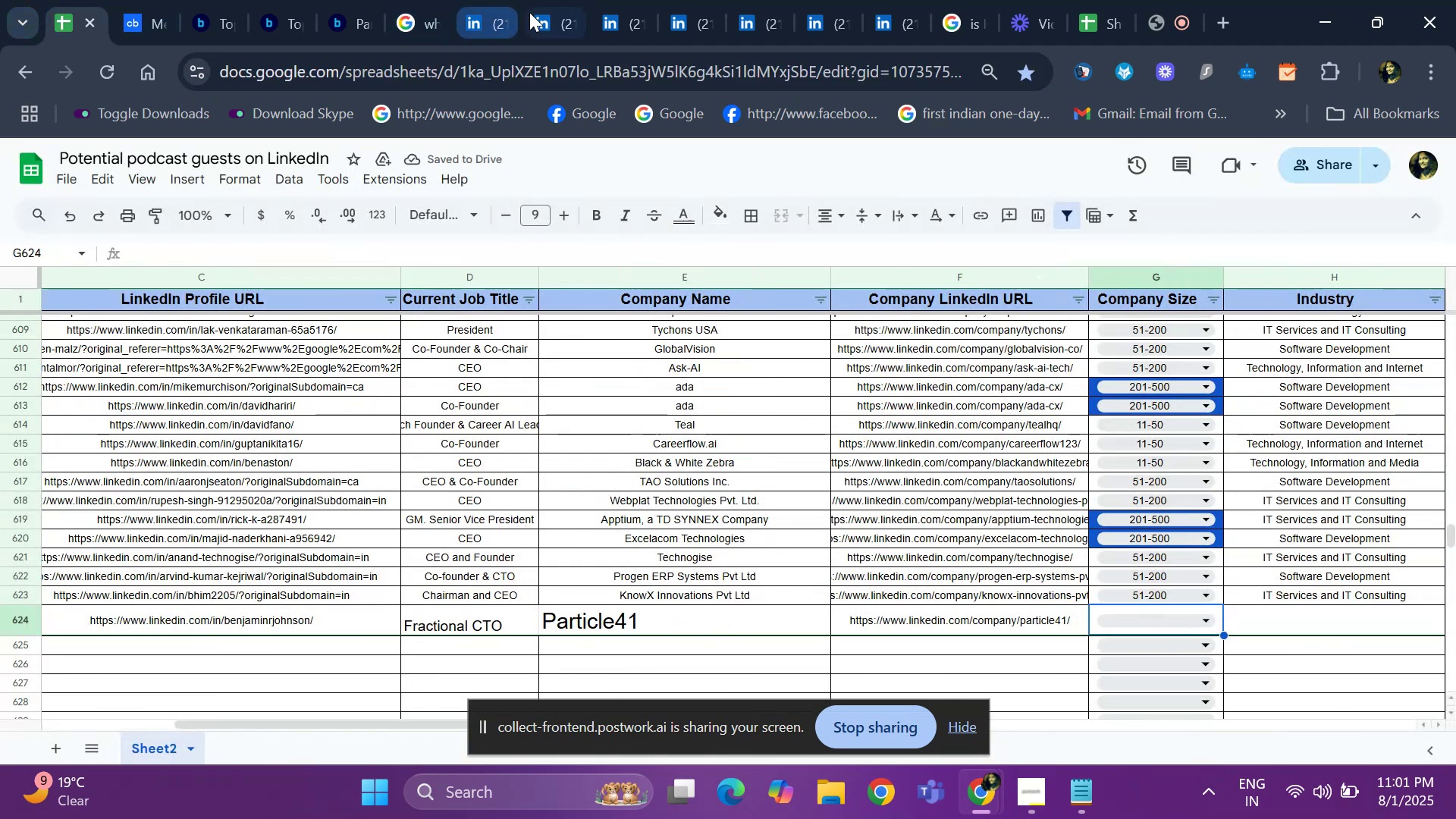 
left_click([541, 12])
 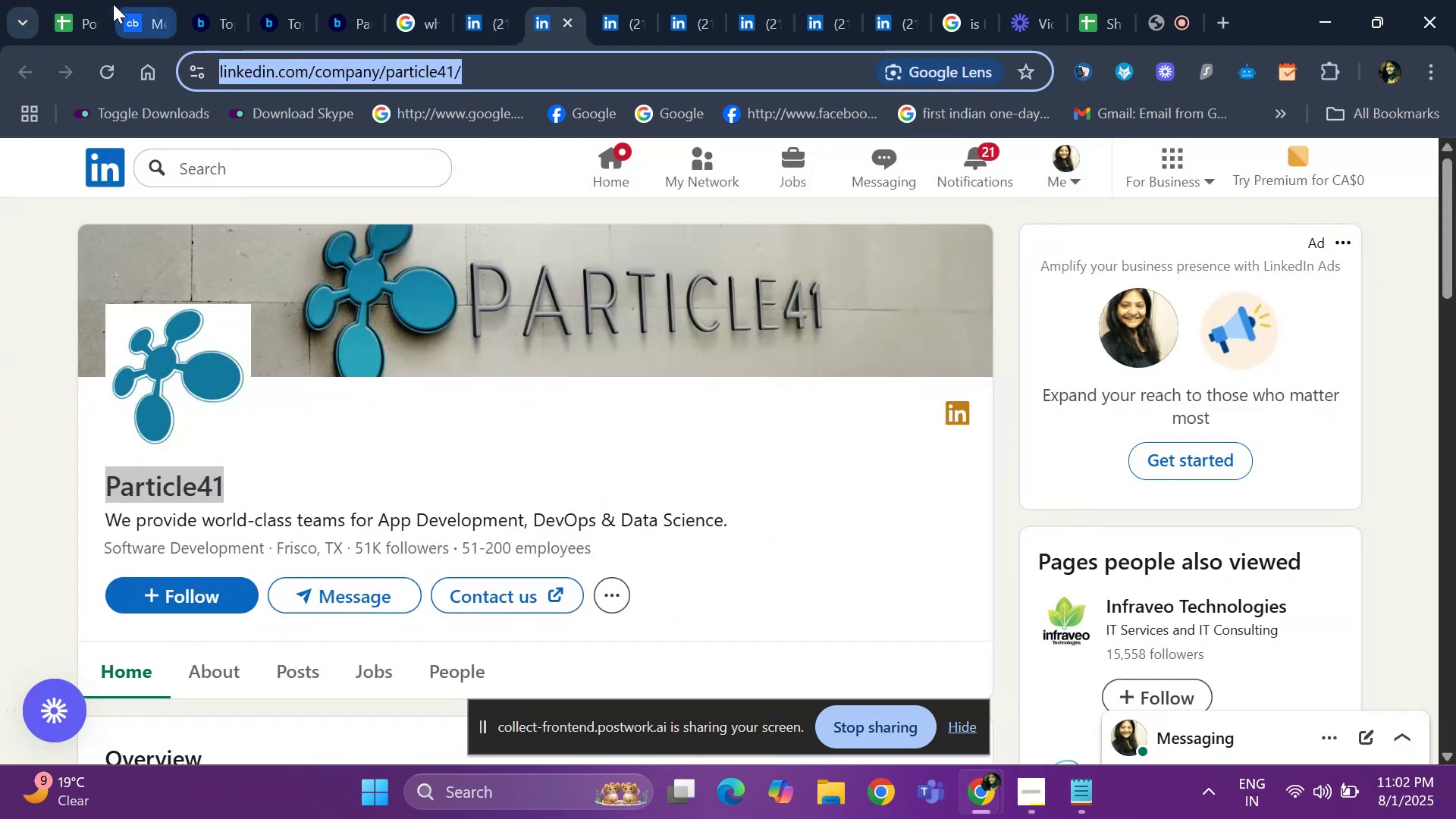 
left_click([78, 5])
 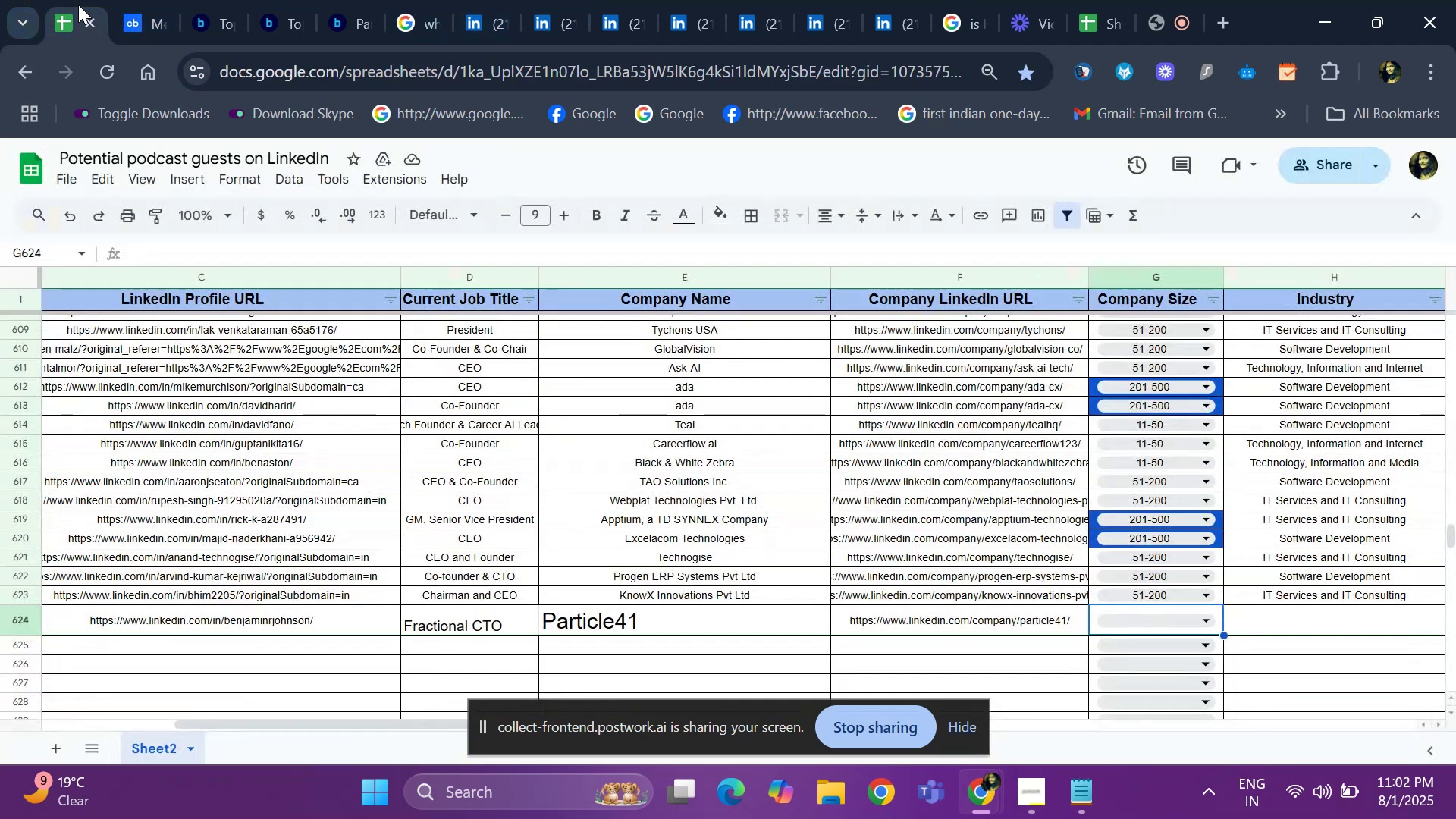 
key(Enter)
 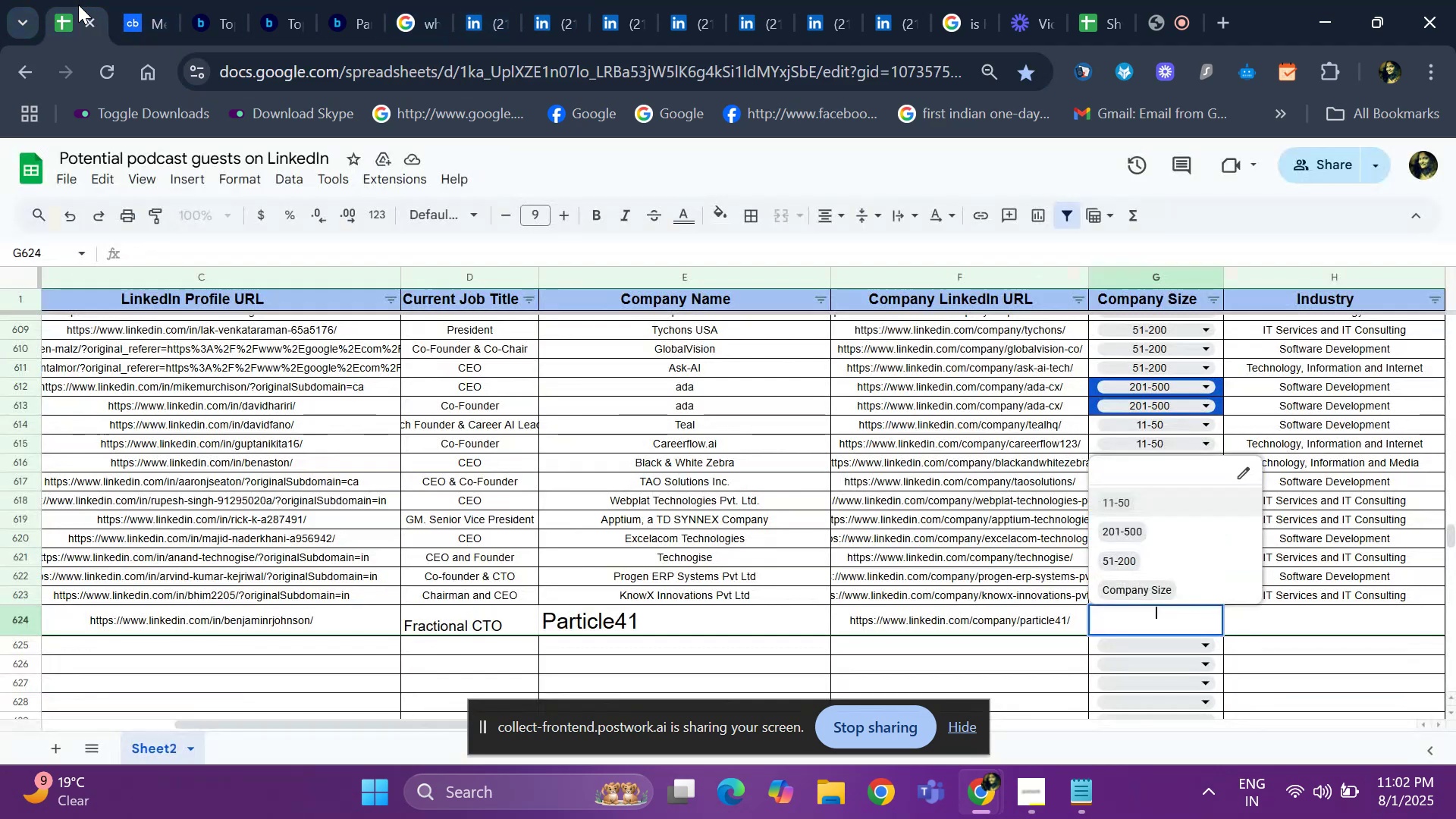 
key(ArrowDown)
 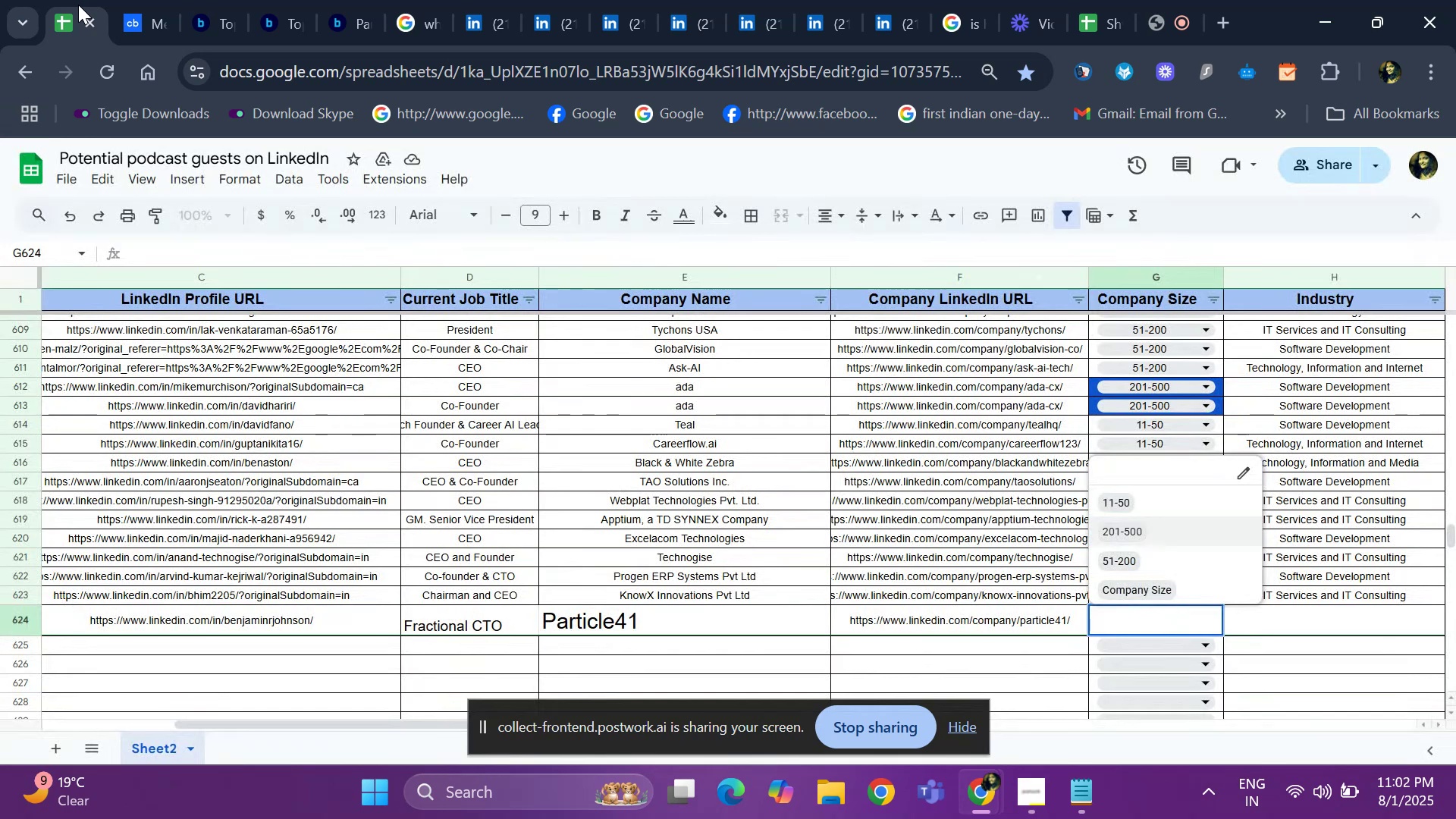 
key(ArrowDown)
 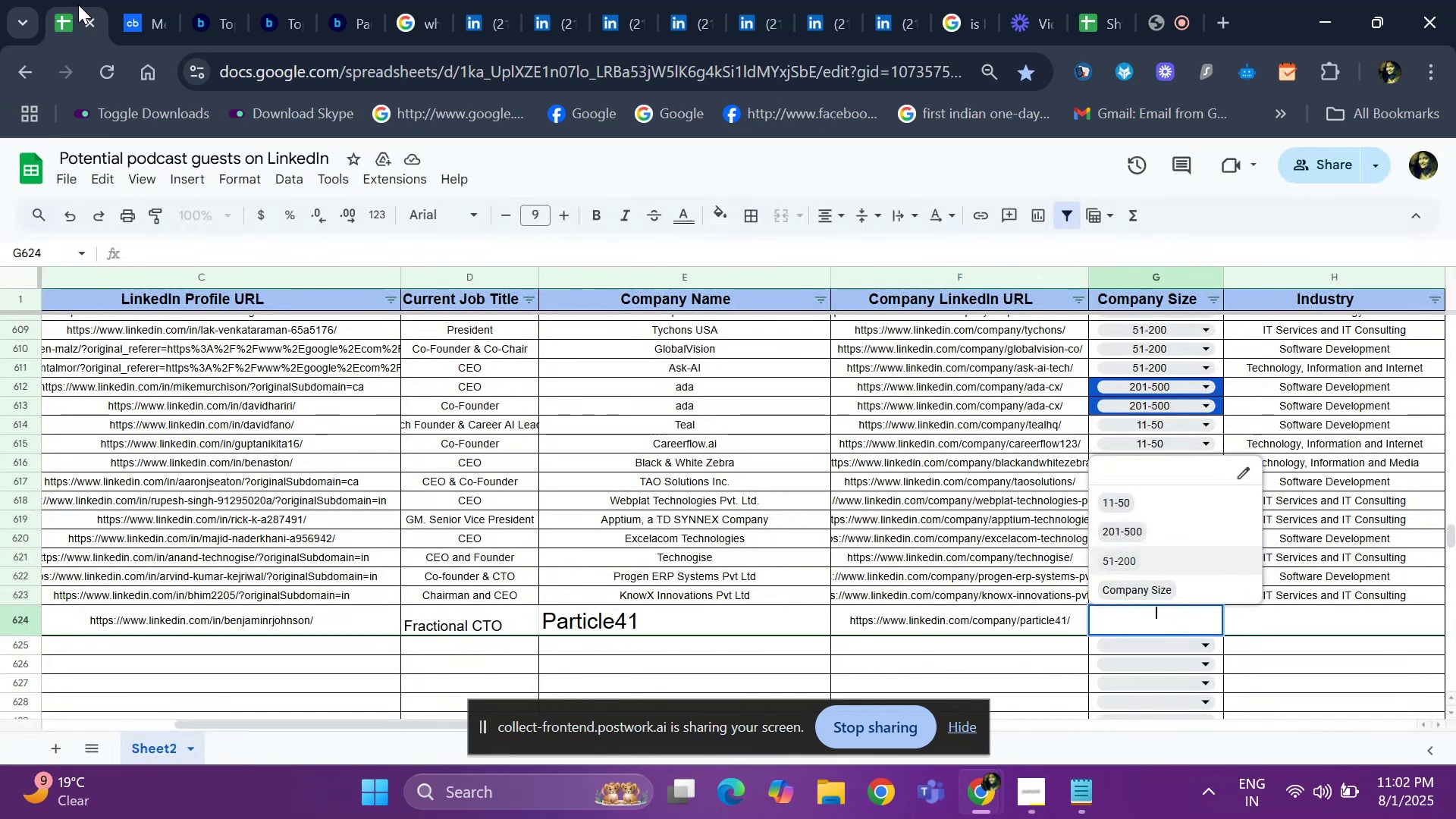 
key(Enter)
 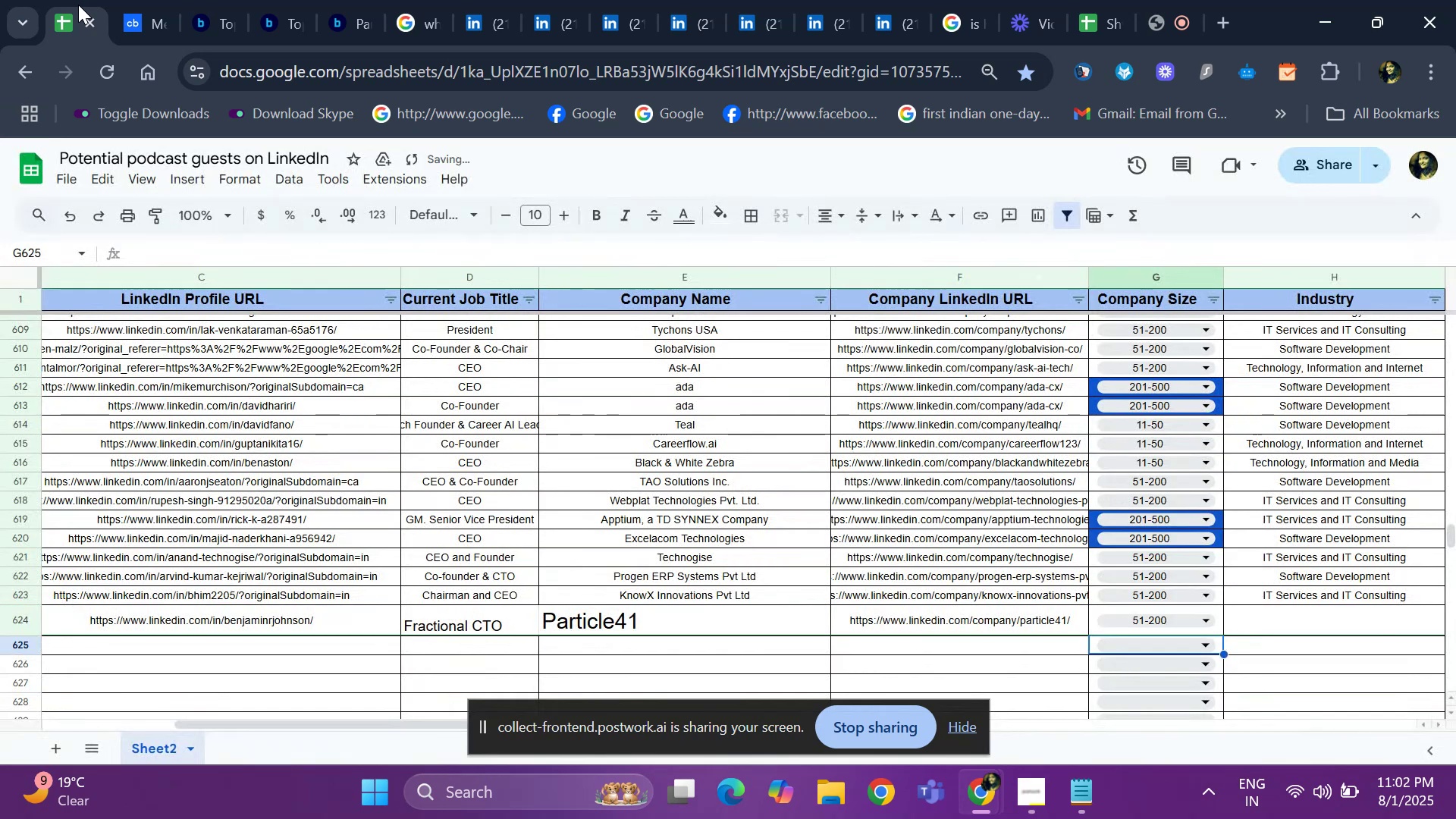 
key(ArrowUp)
 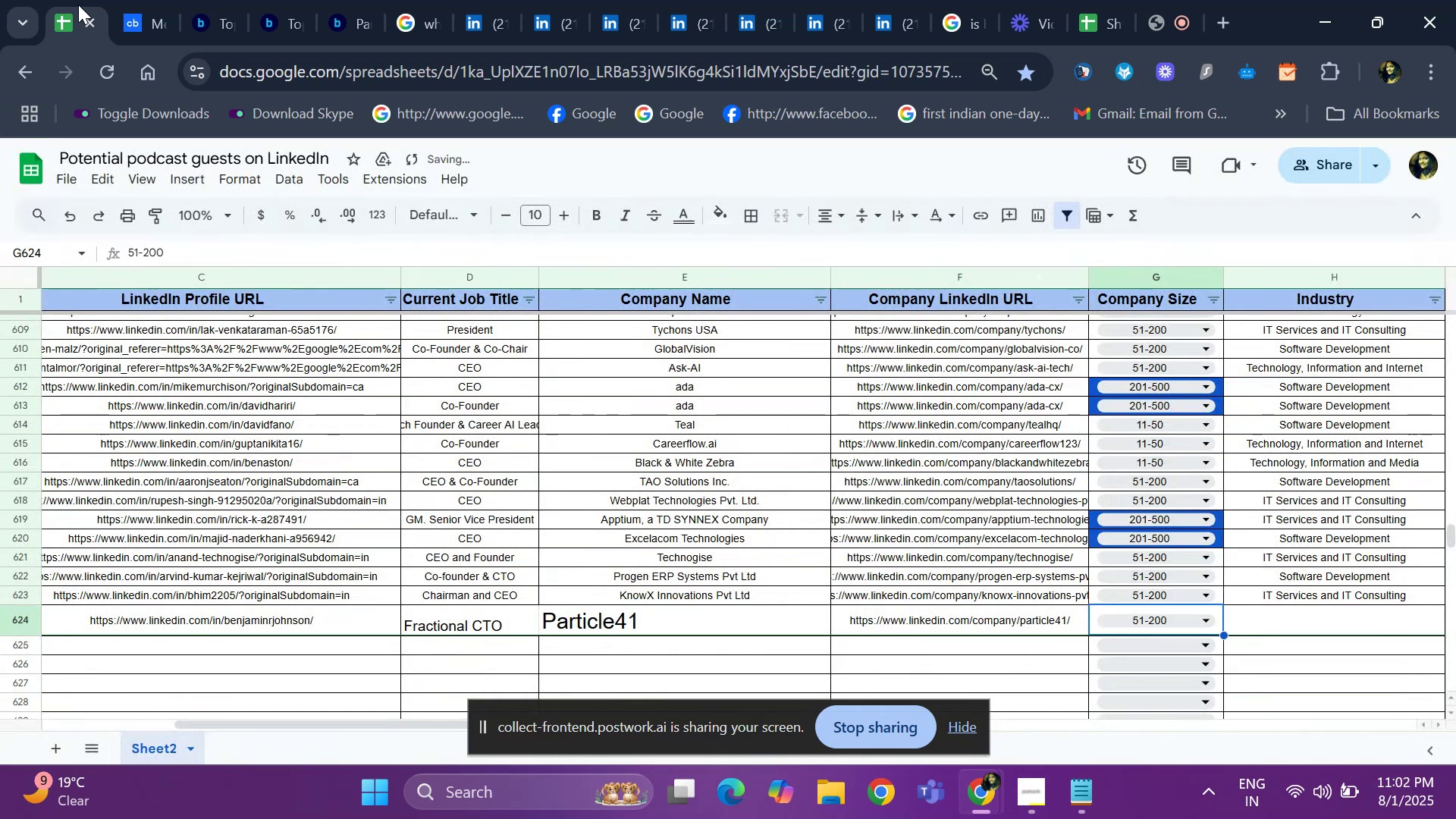 
key(ArrowLeft)
 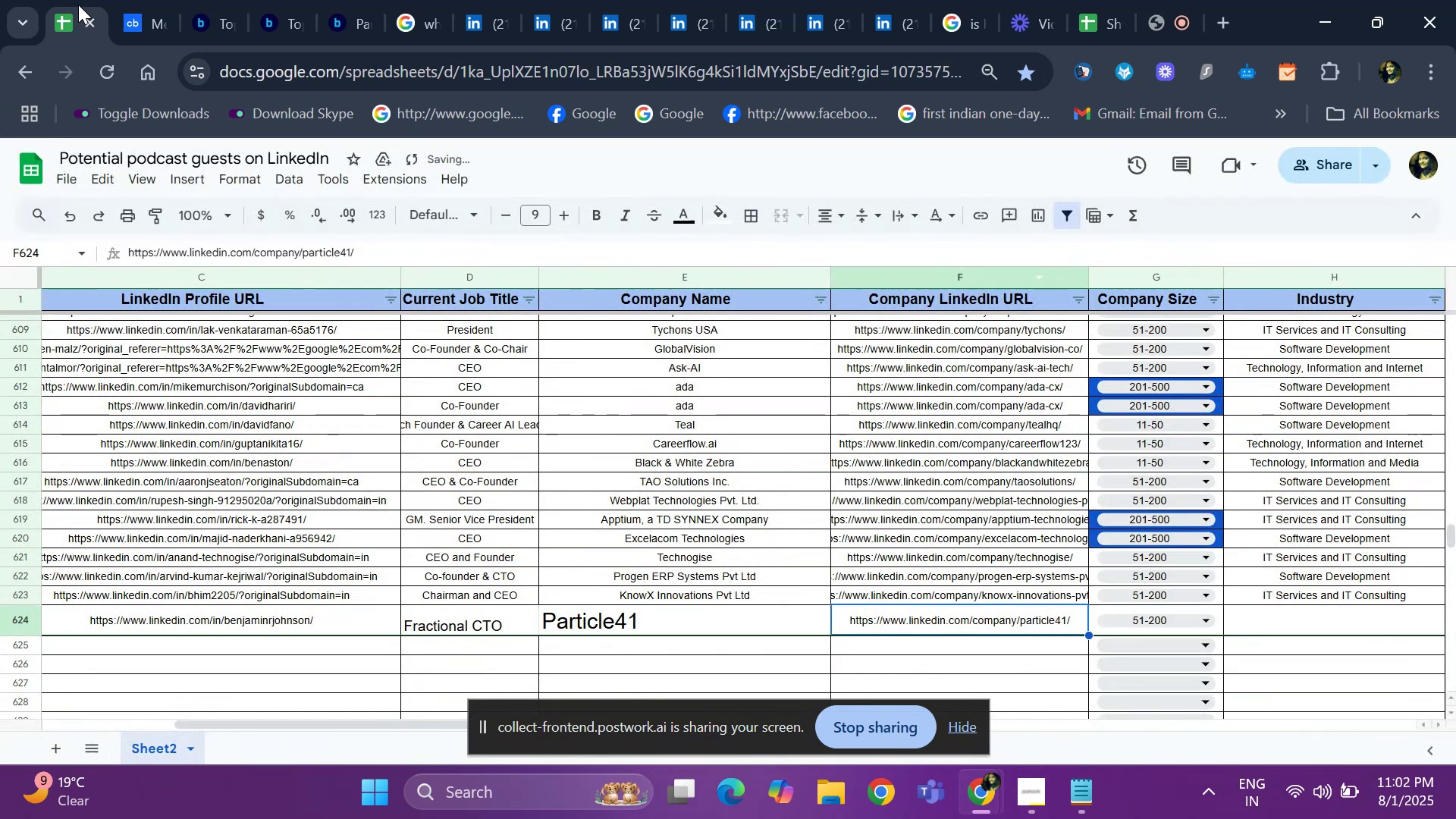 
key(ArrowLeft)
 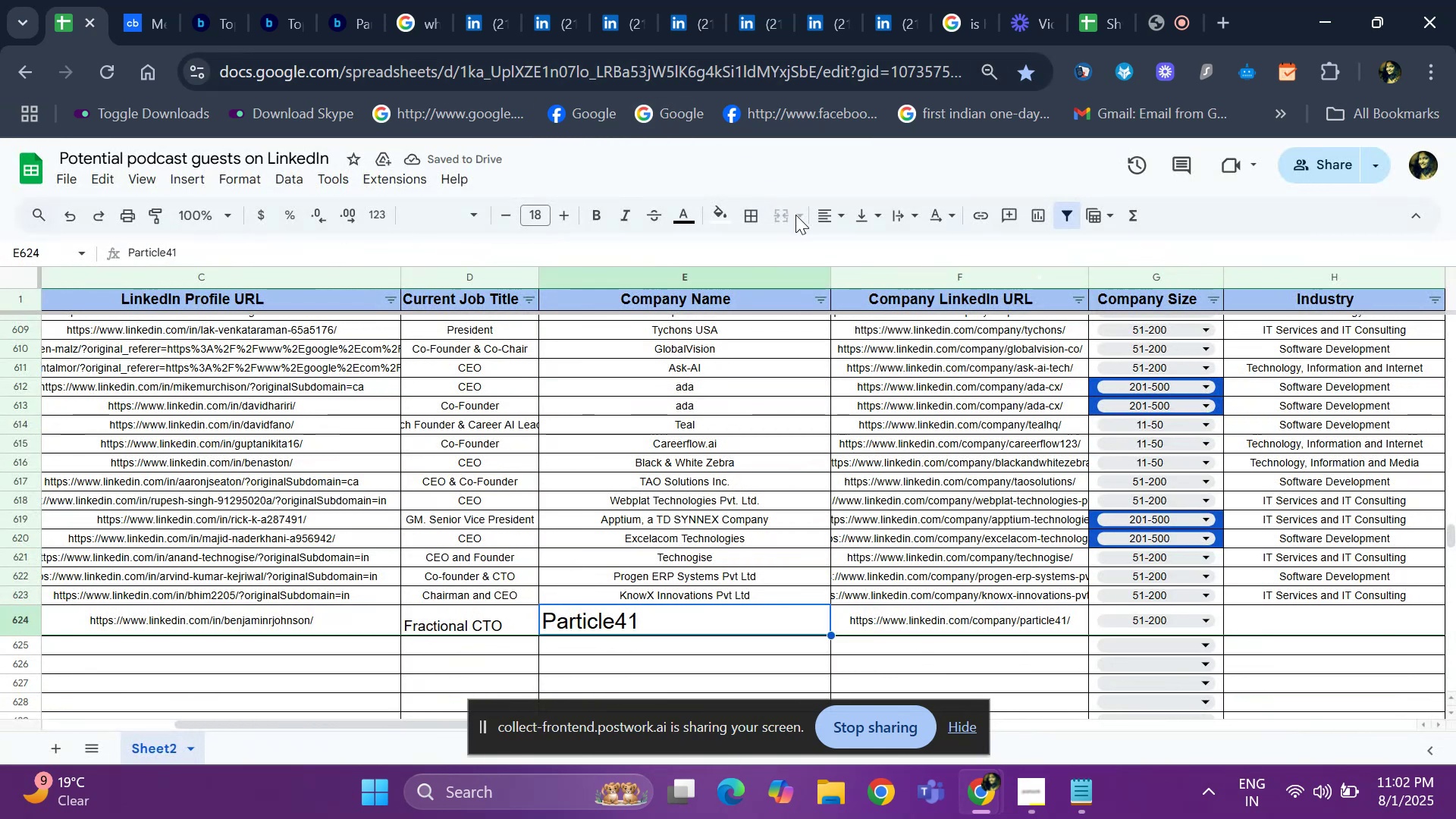 
left_click([838, 228])
 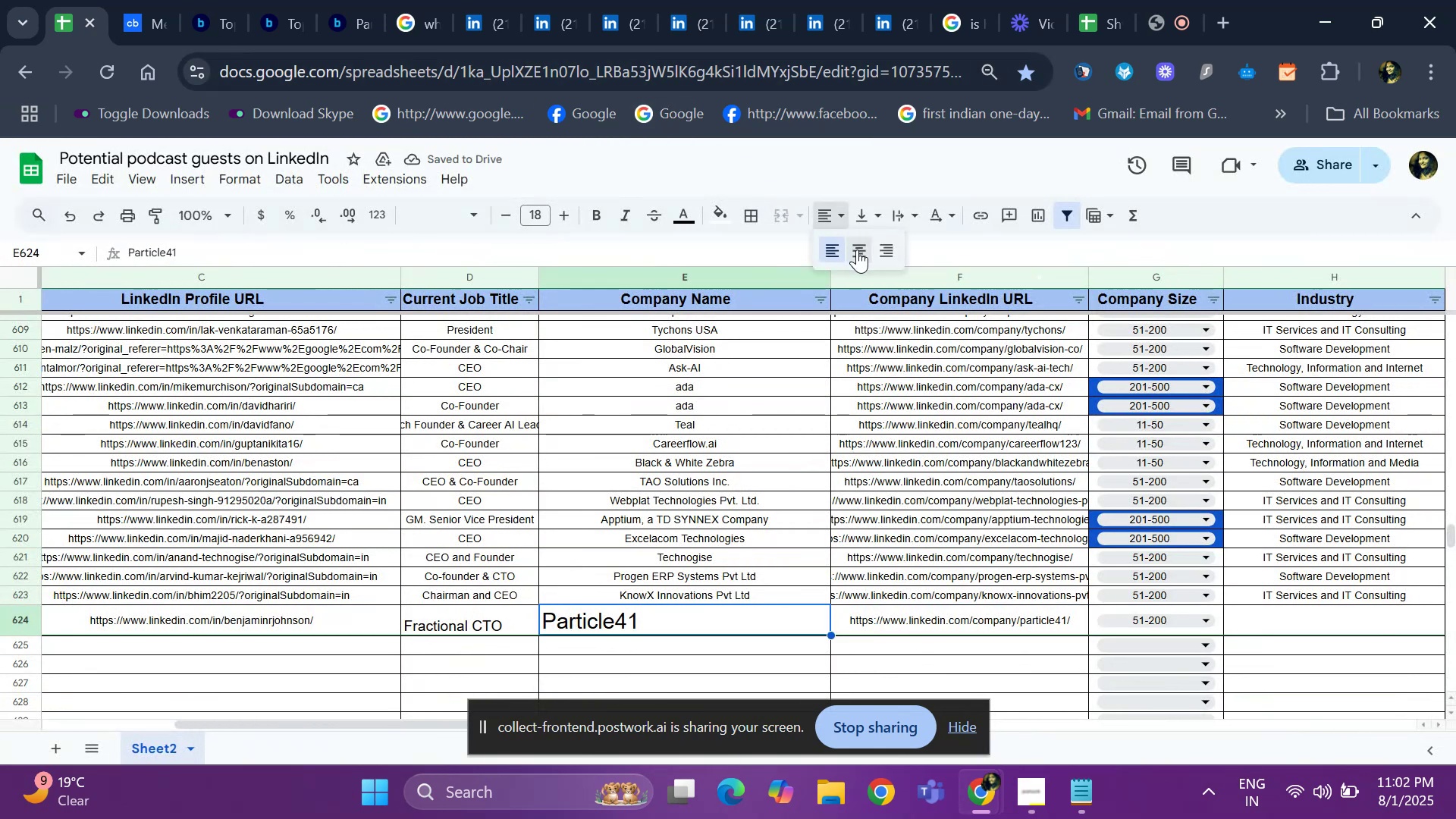 
left_click([857, 249])
 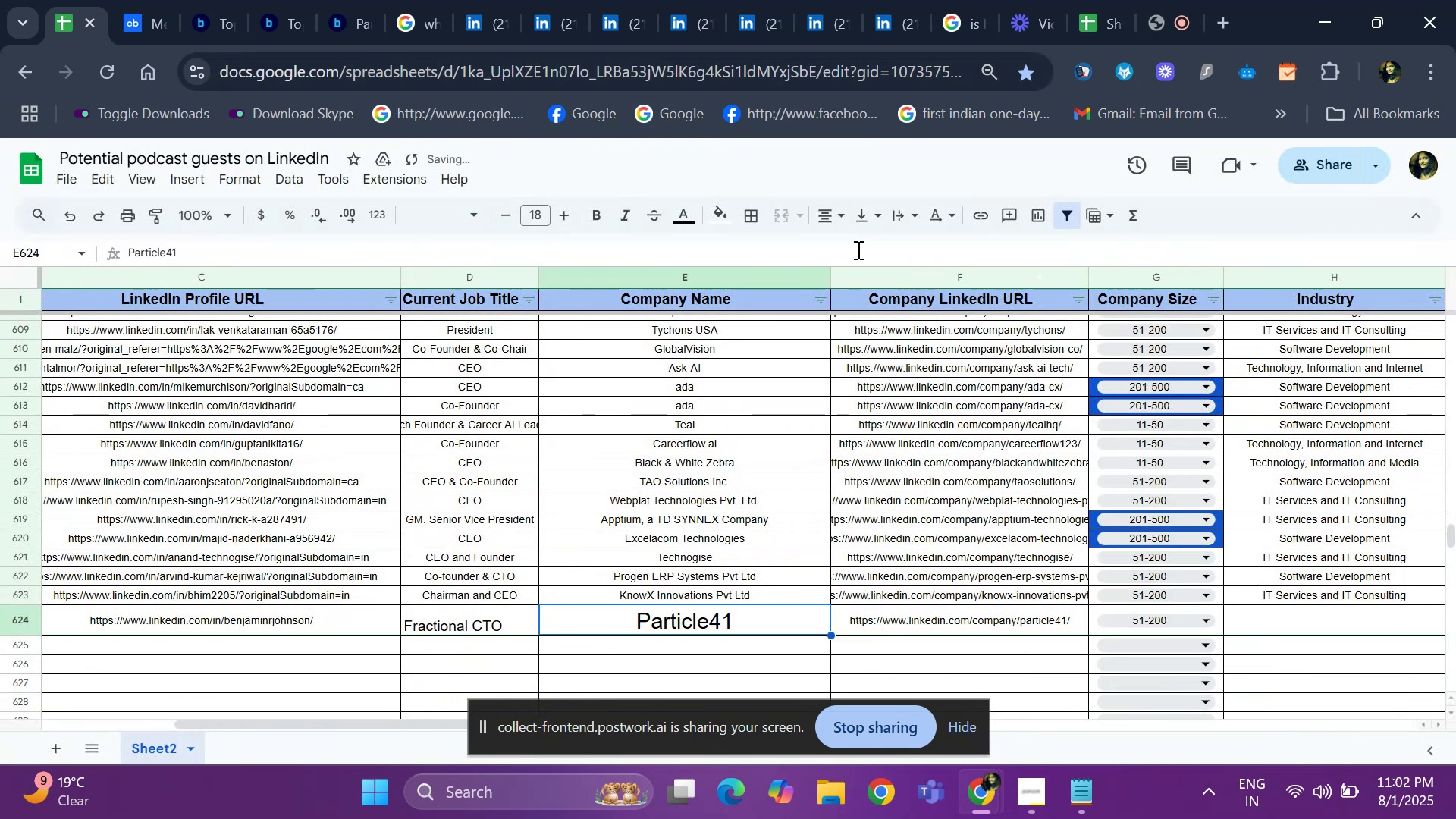 
key(ArrowRight)
 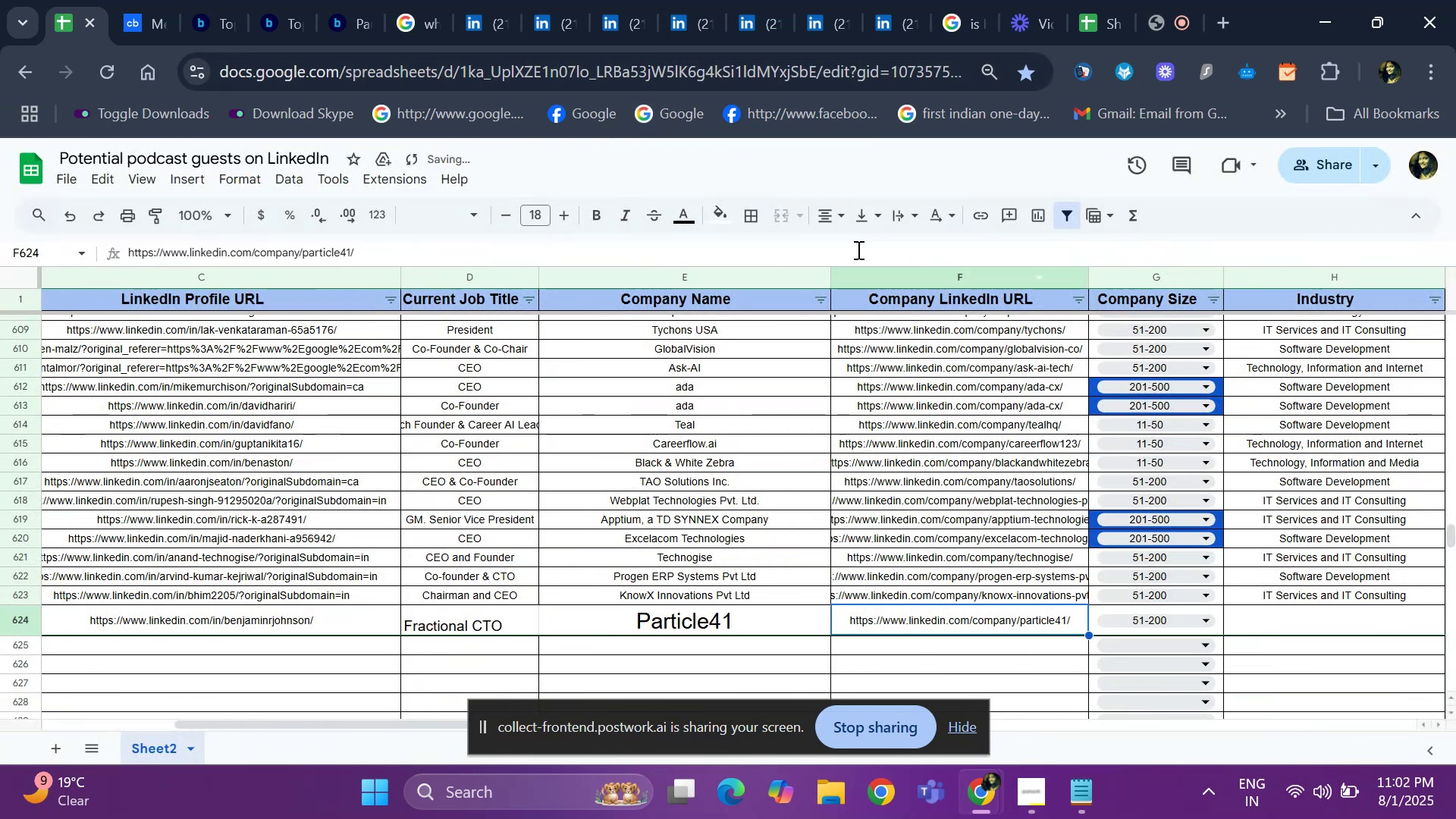 
key(ArrowRight)
 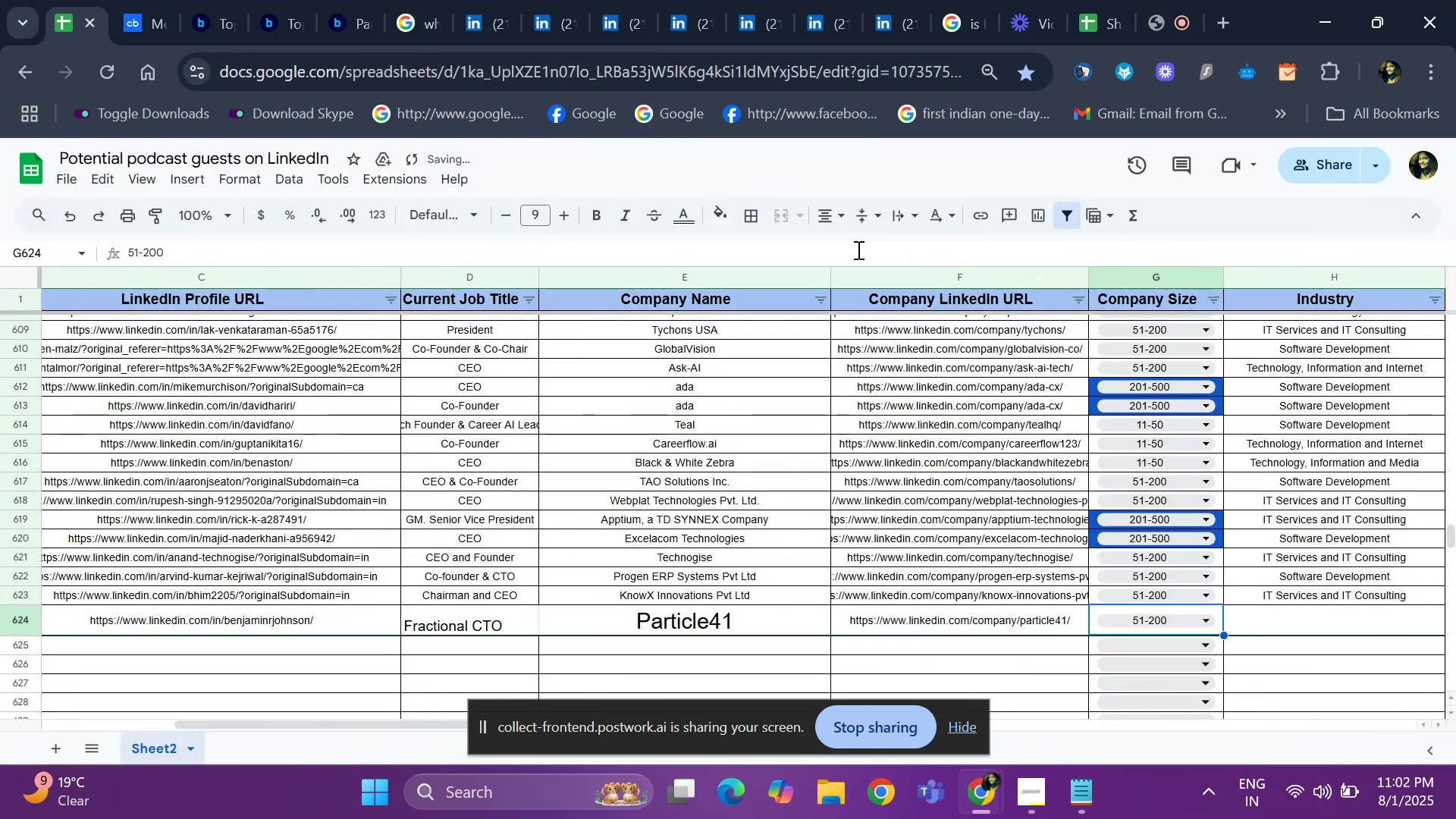 
key(ArrowRight)
 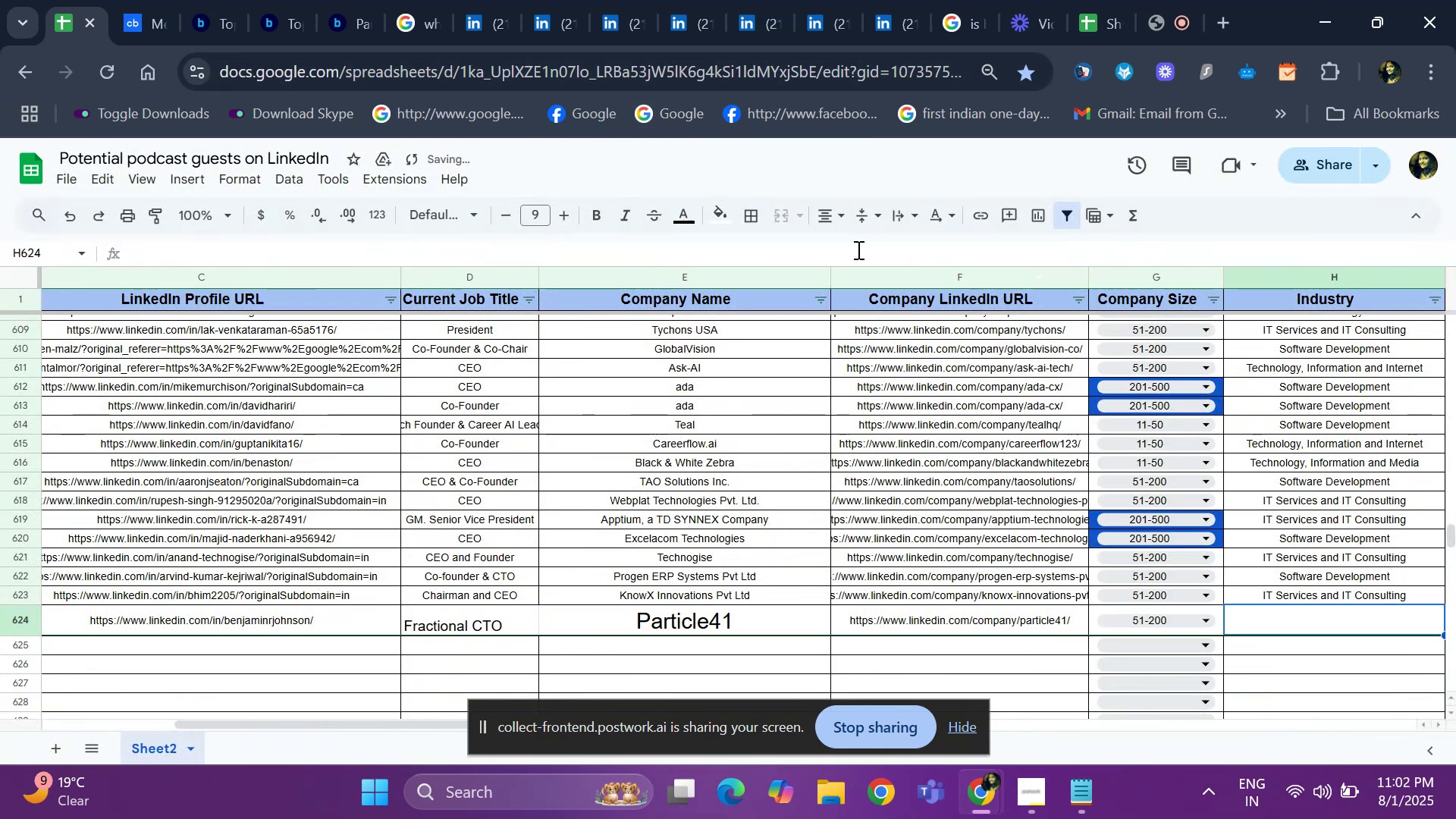 
key(ArrowRight)
 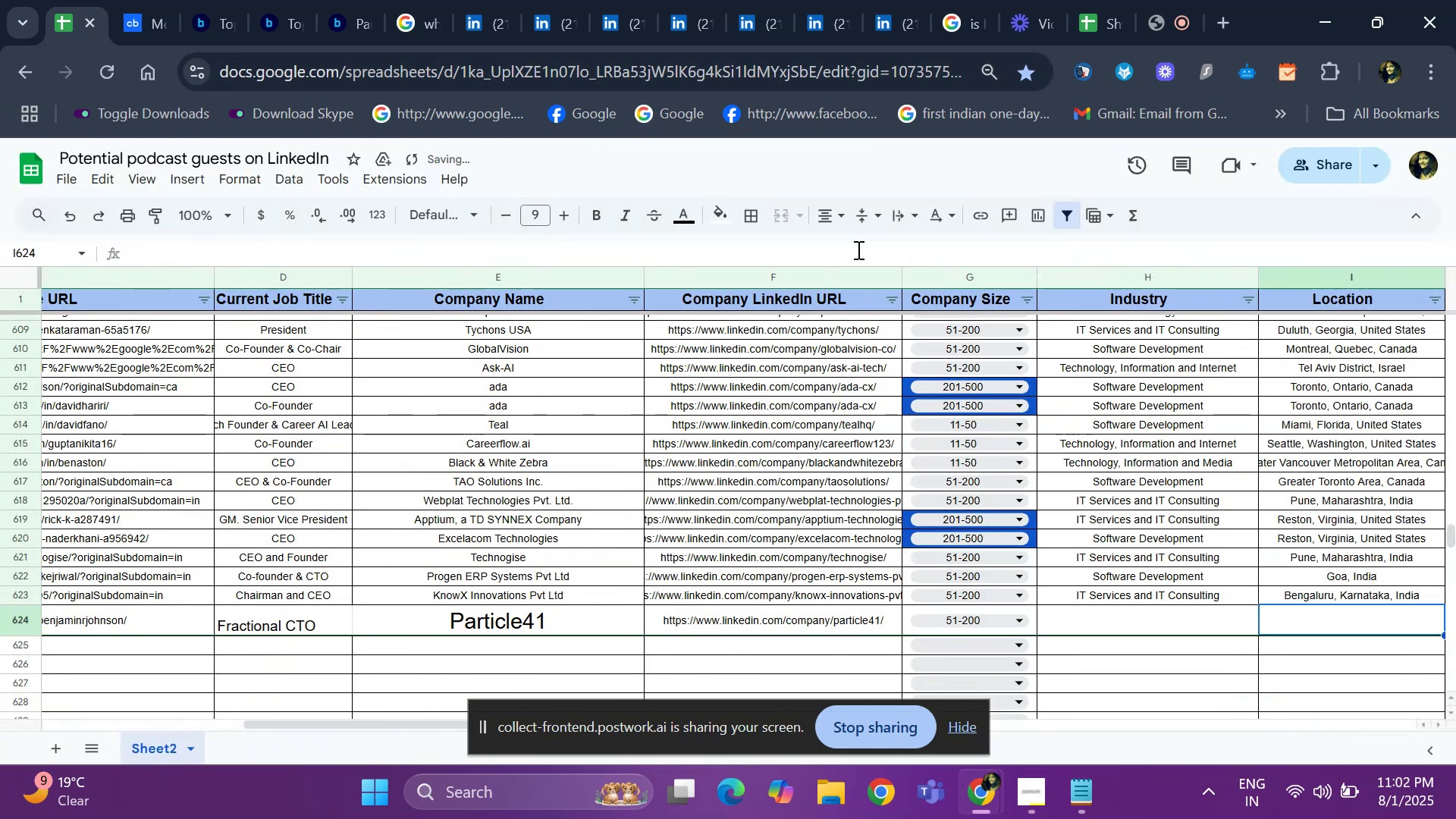 
key(ArrowRight)
 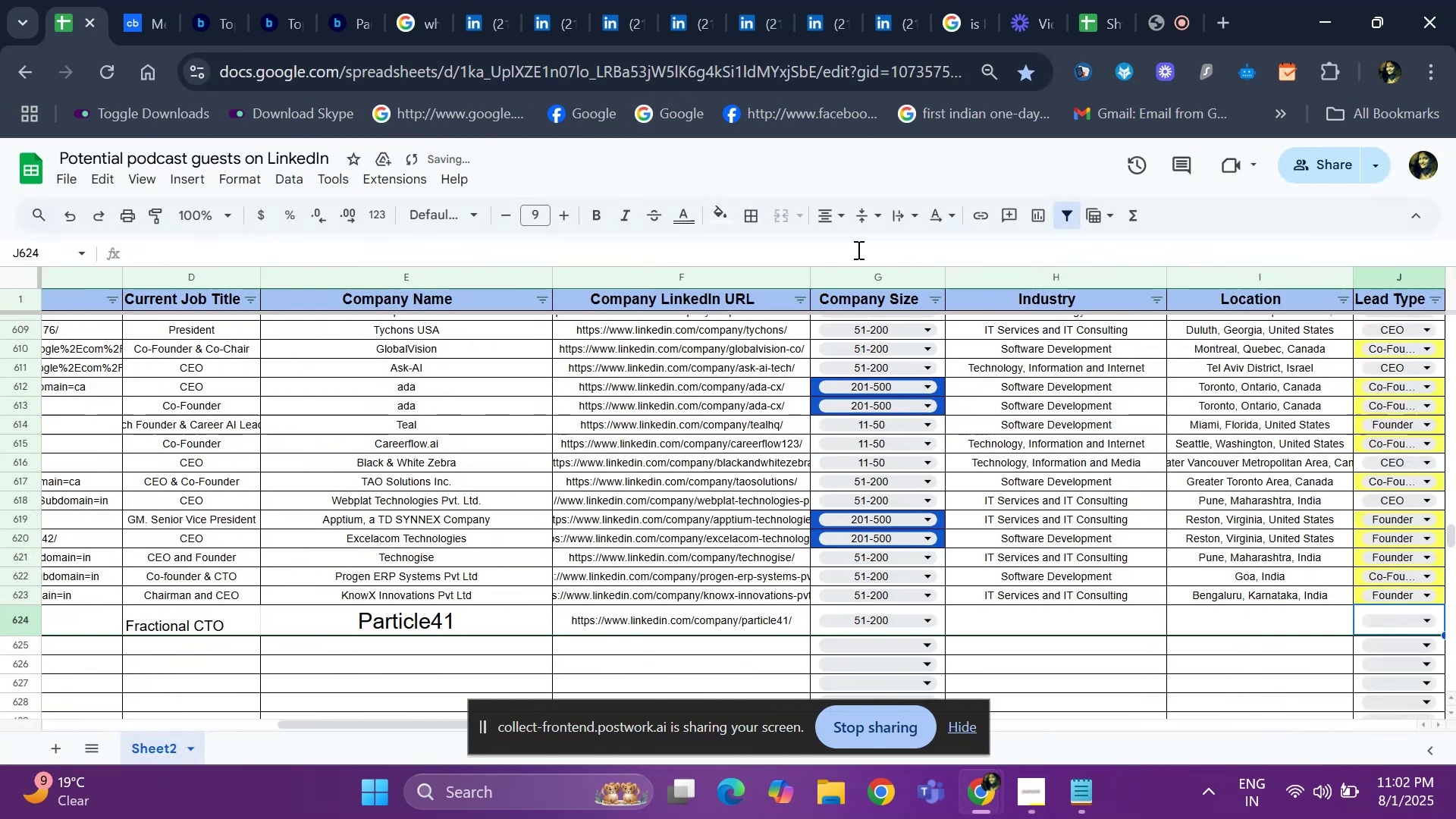 
key(ArrowLeft)
 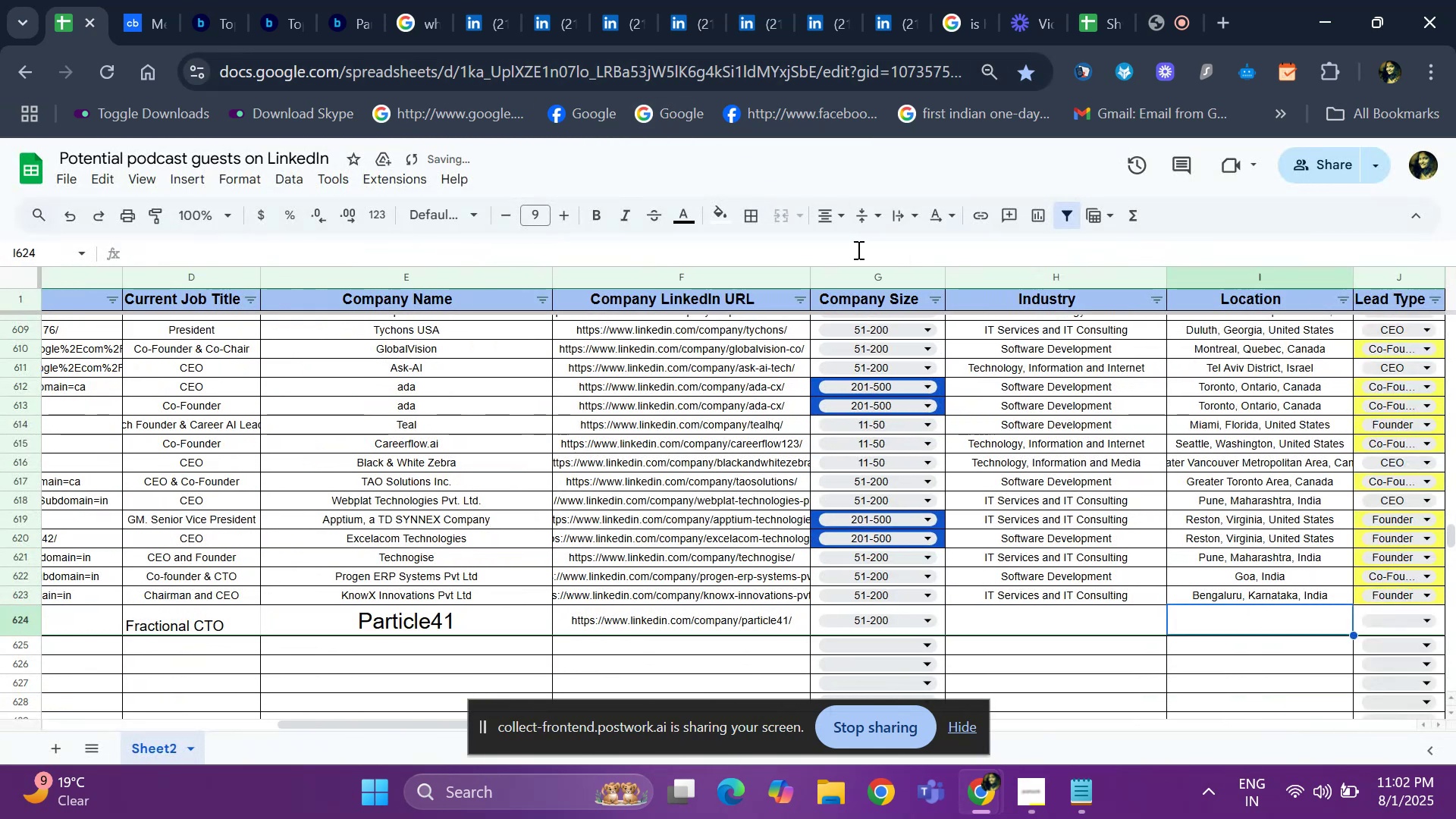 
key(ArrowLeft)
 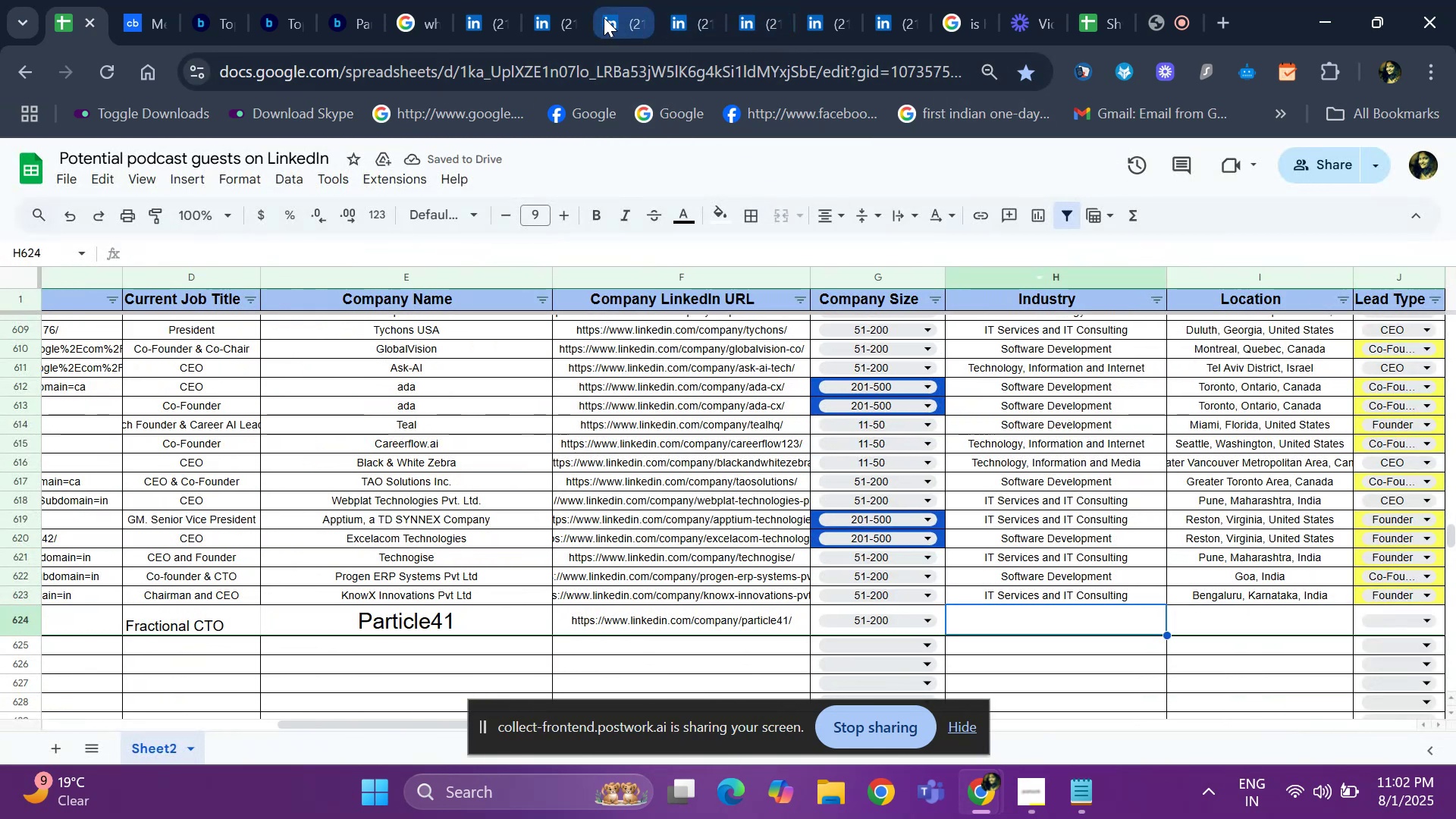 
left_click([557, 13])
 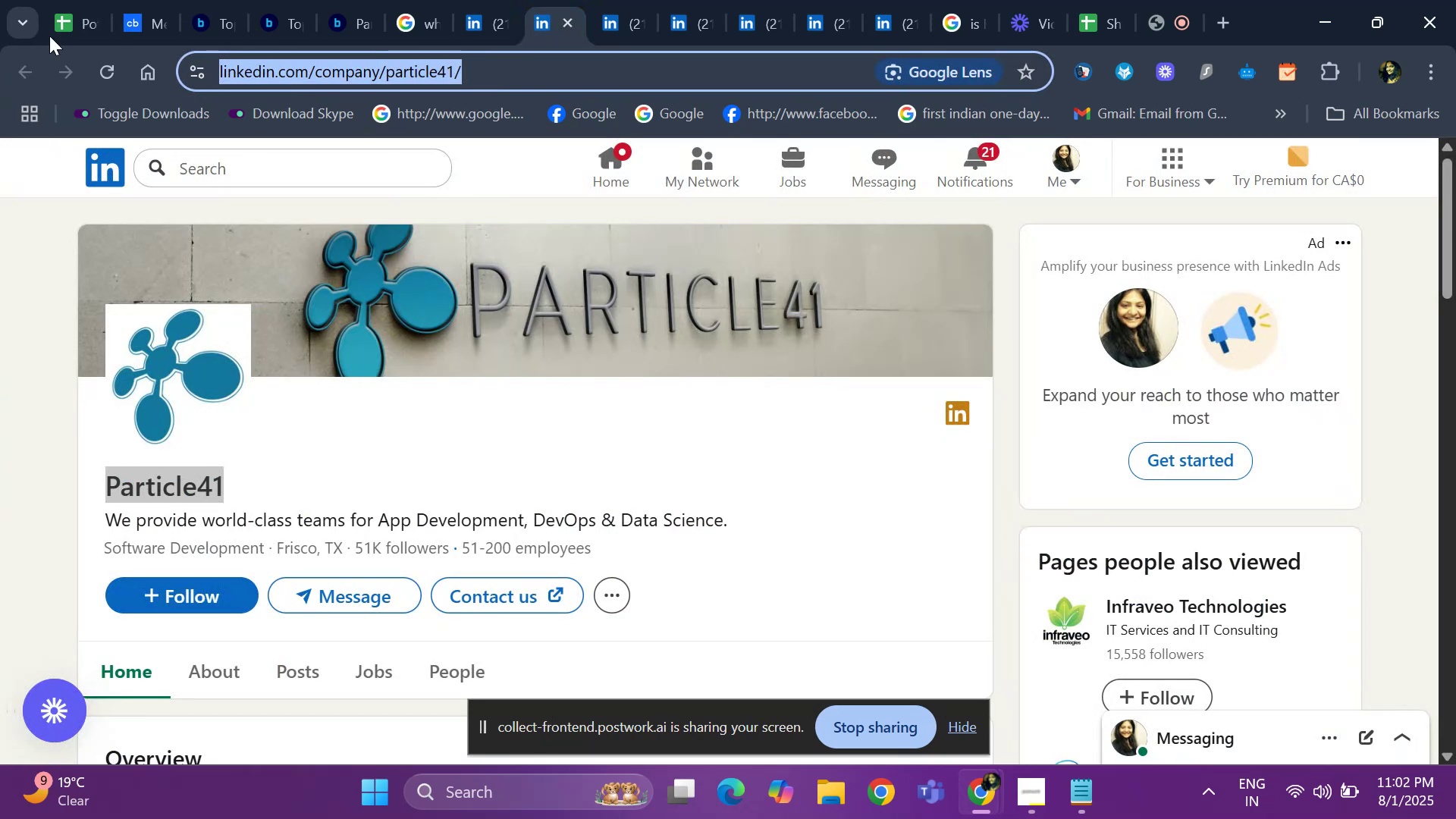 
left_click([73, 31])
 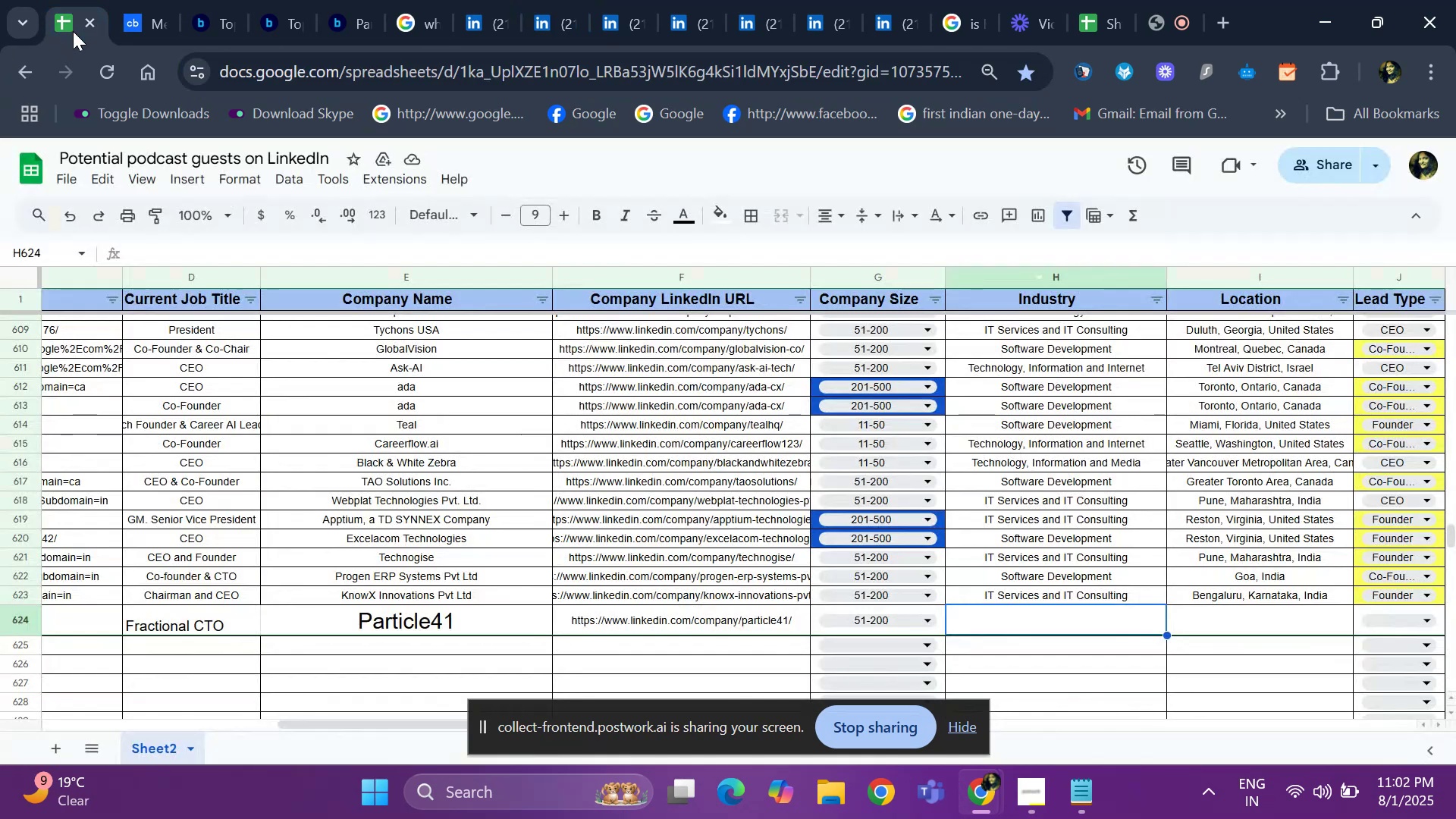 
key(S)
 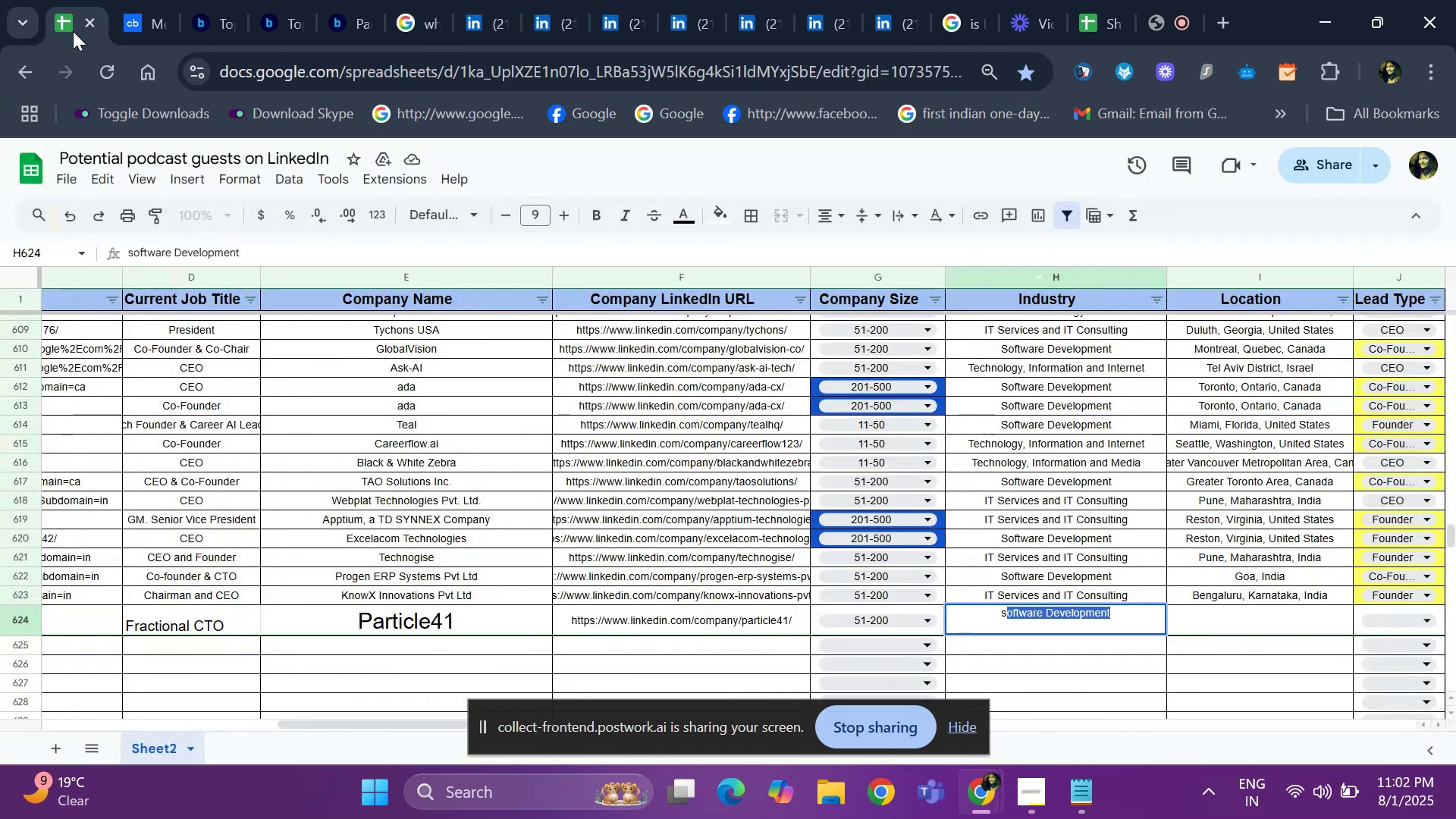 
key(ArrowRight)
 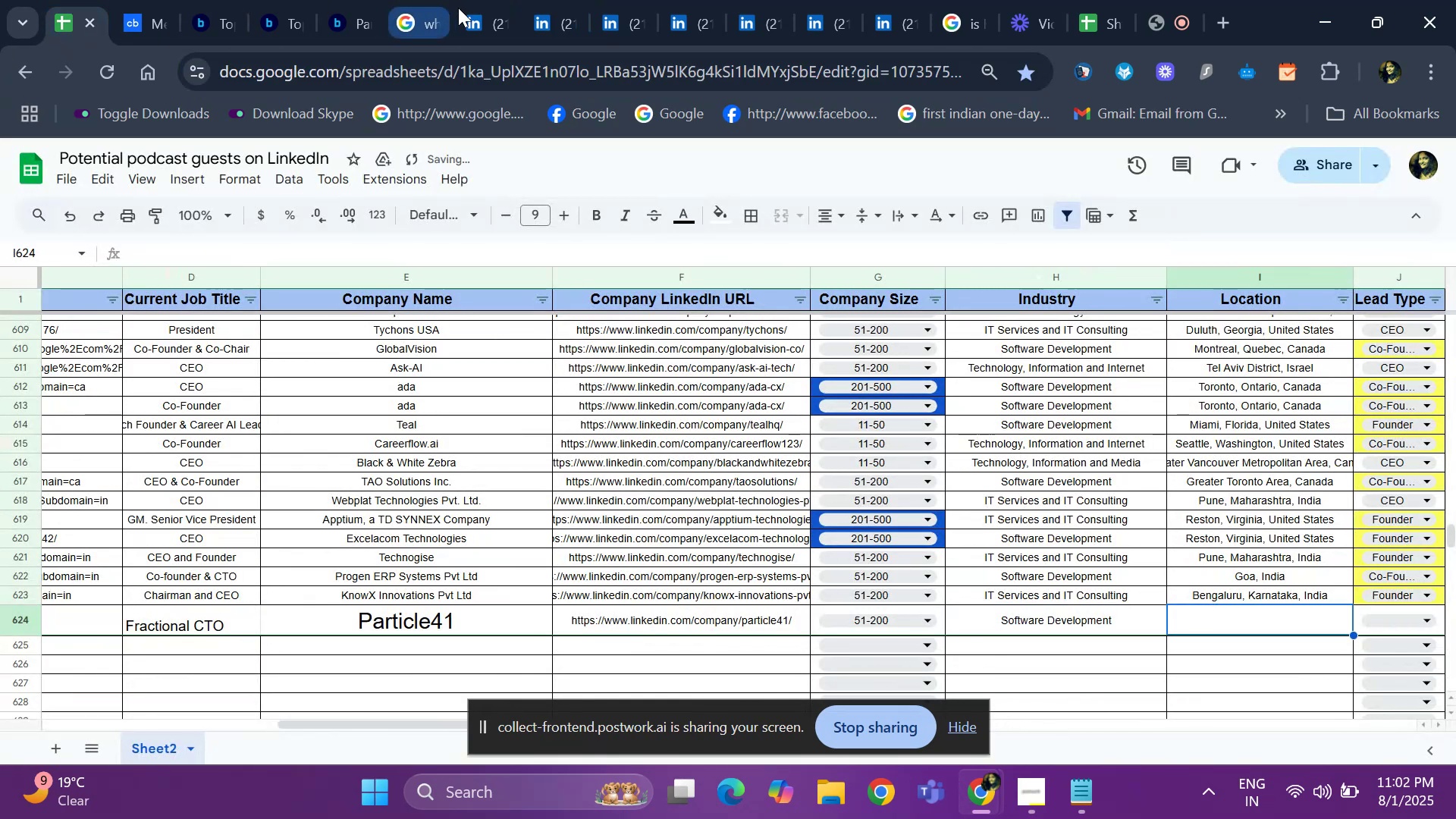 
left_click([476, 14])
 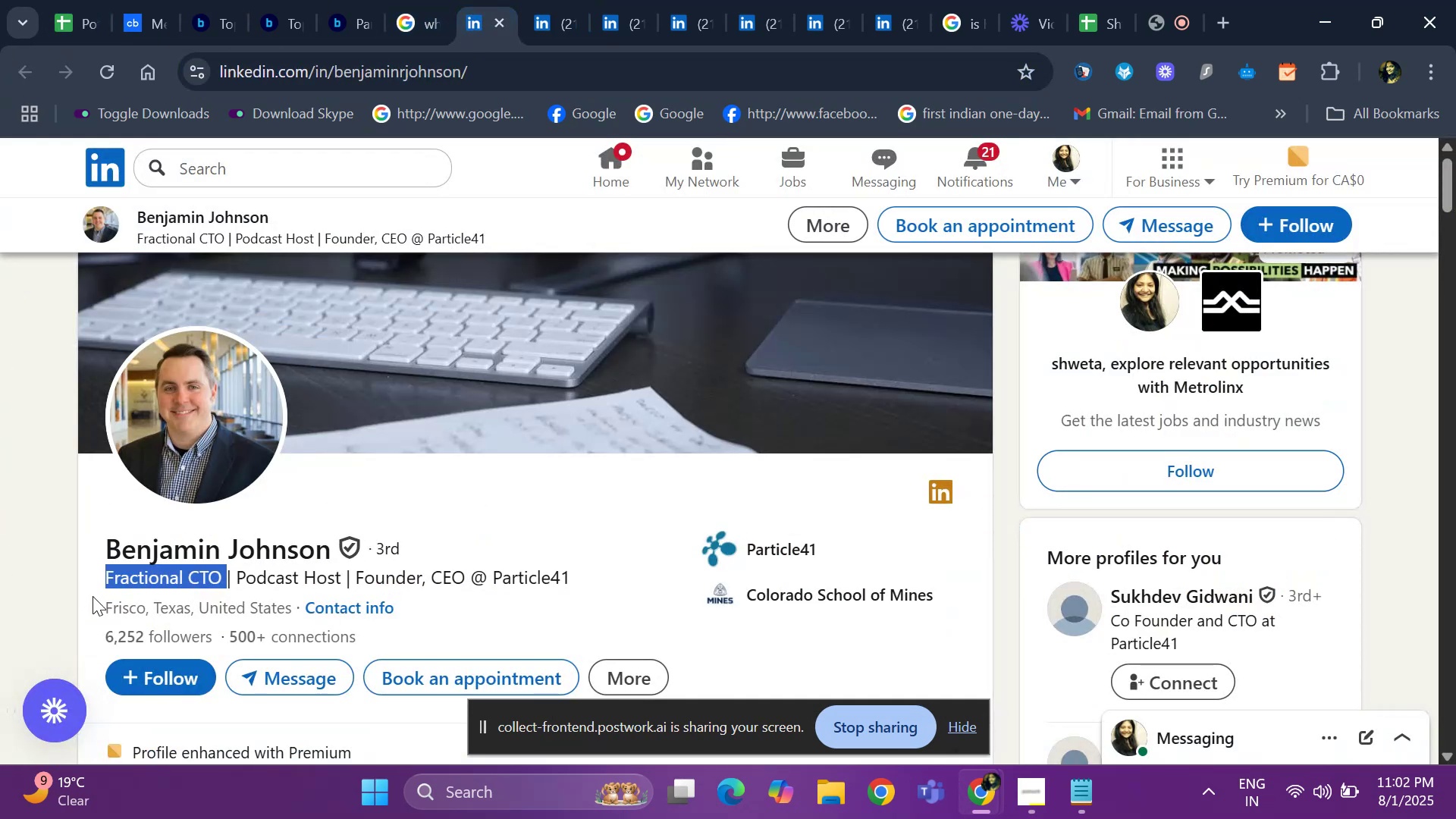 
left_click_drag(start_coordinate=[101, 602], to_coordinate=[290, 603])
 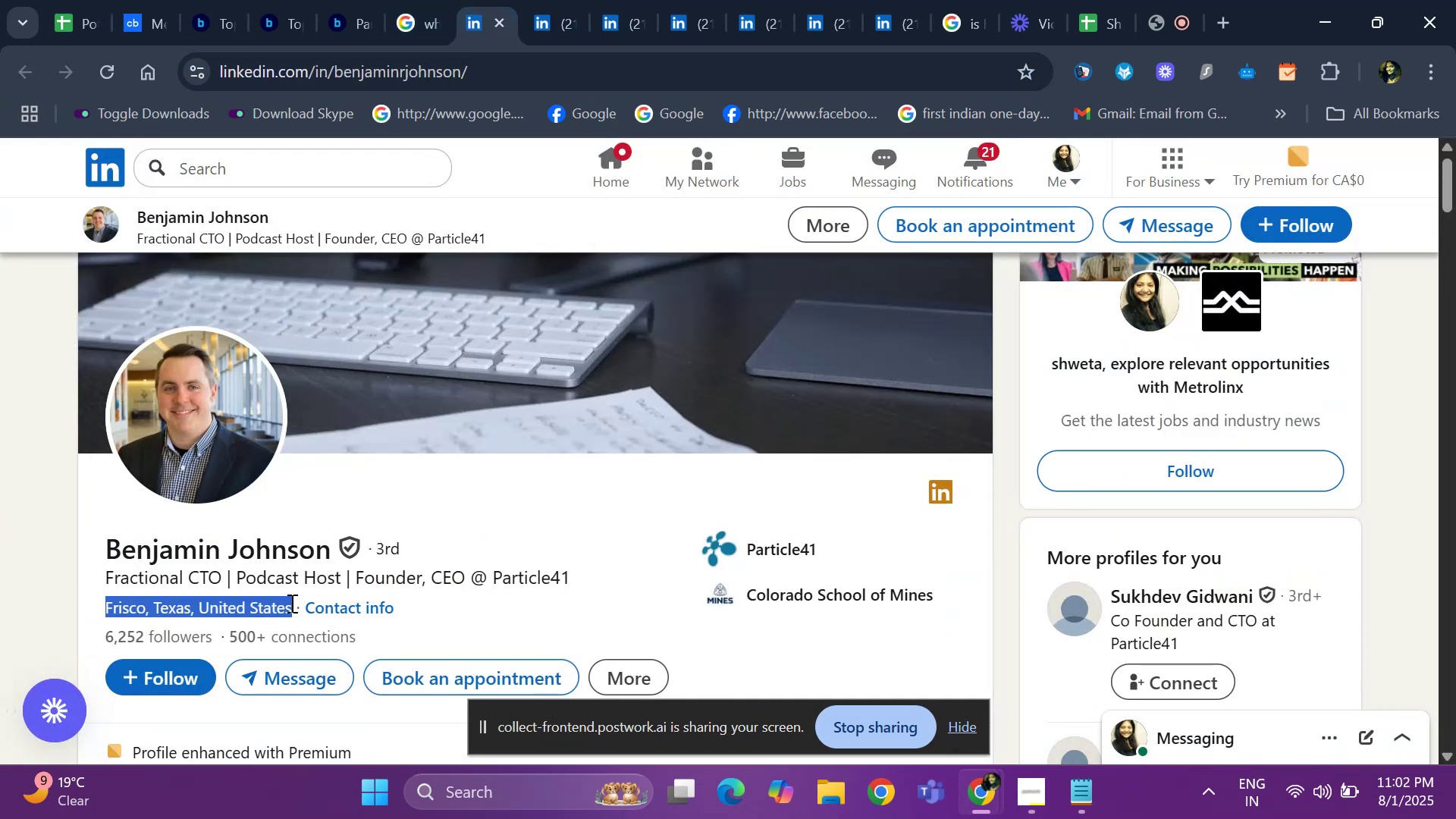 
key(Control+ControlLeft)
 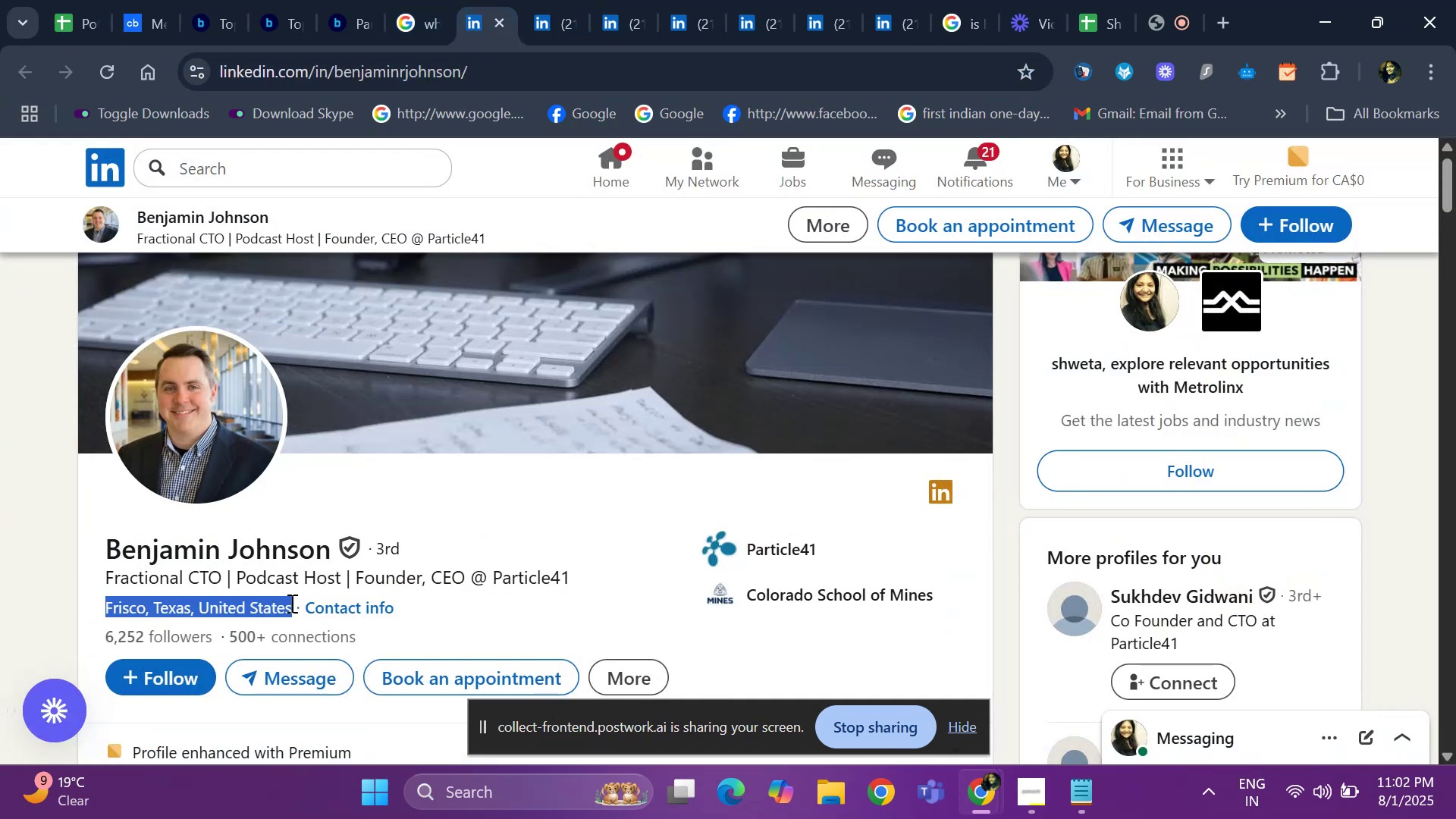 
key(Control+C)
 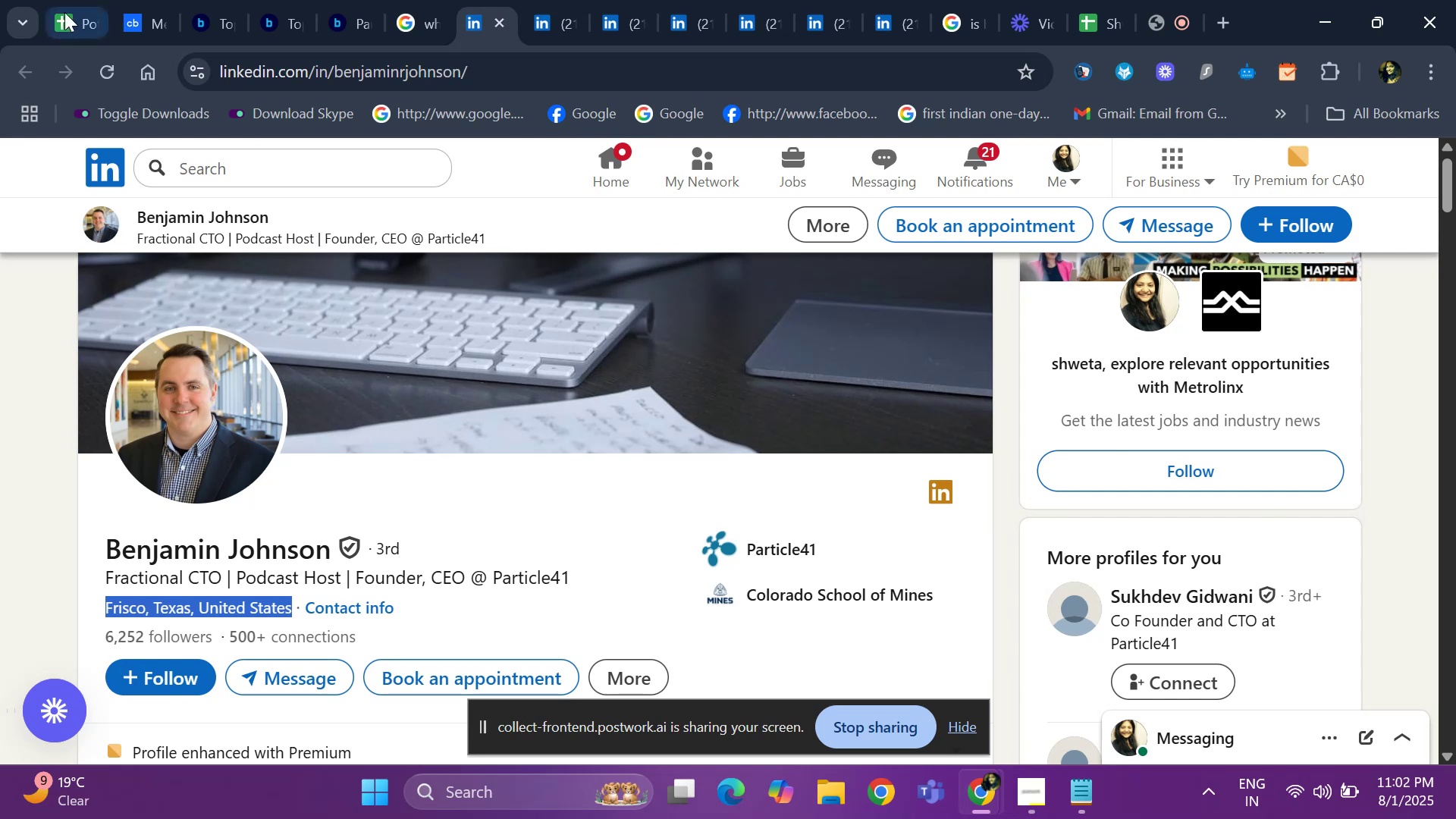 
left_click([65, 11])
 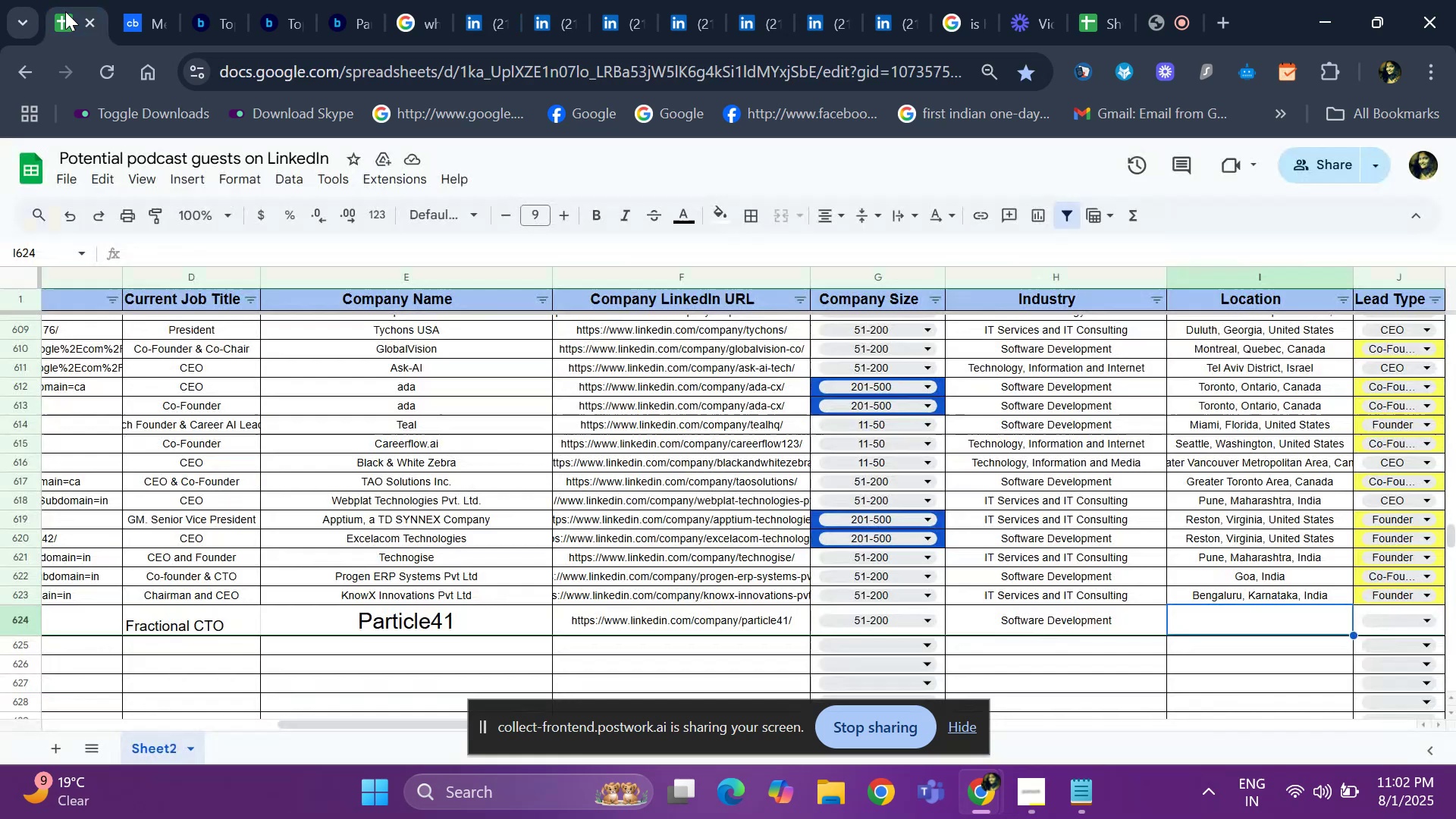 
key(Control+V)
 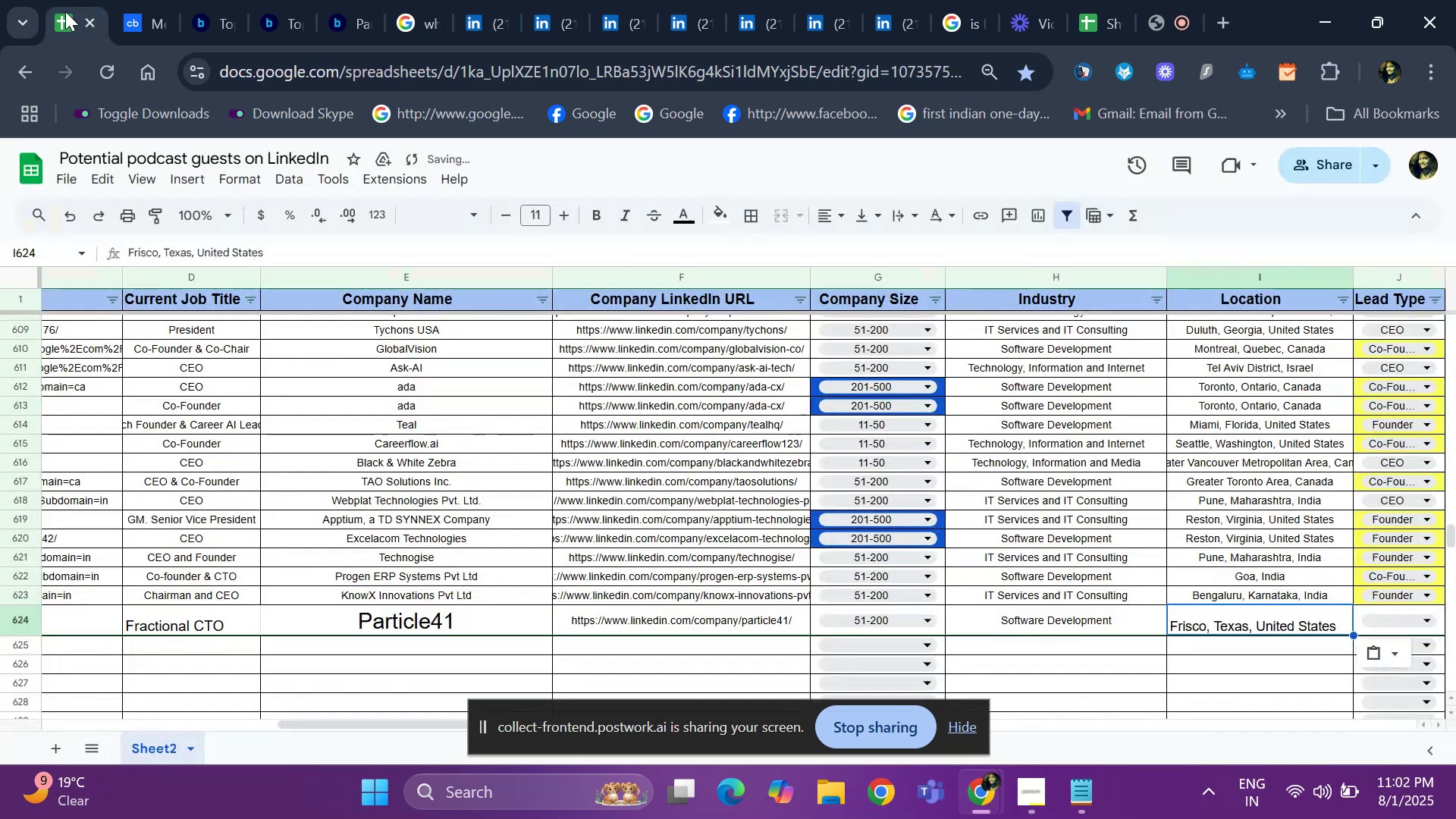 
key(ArrowRight)
 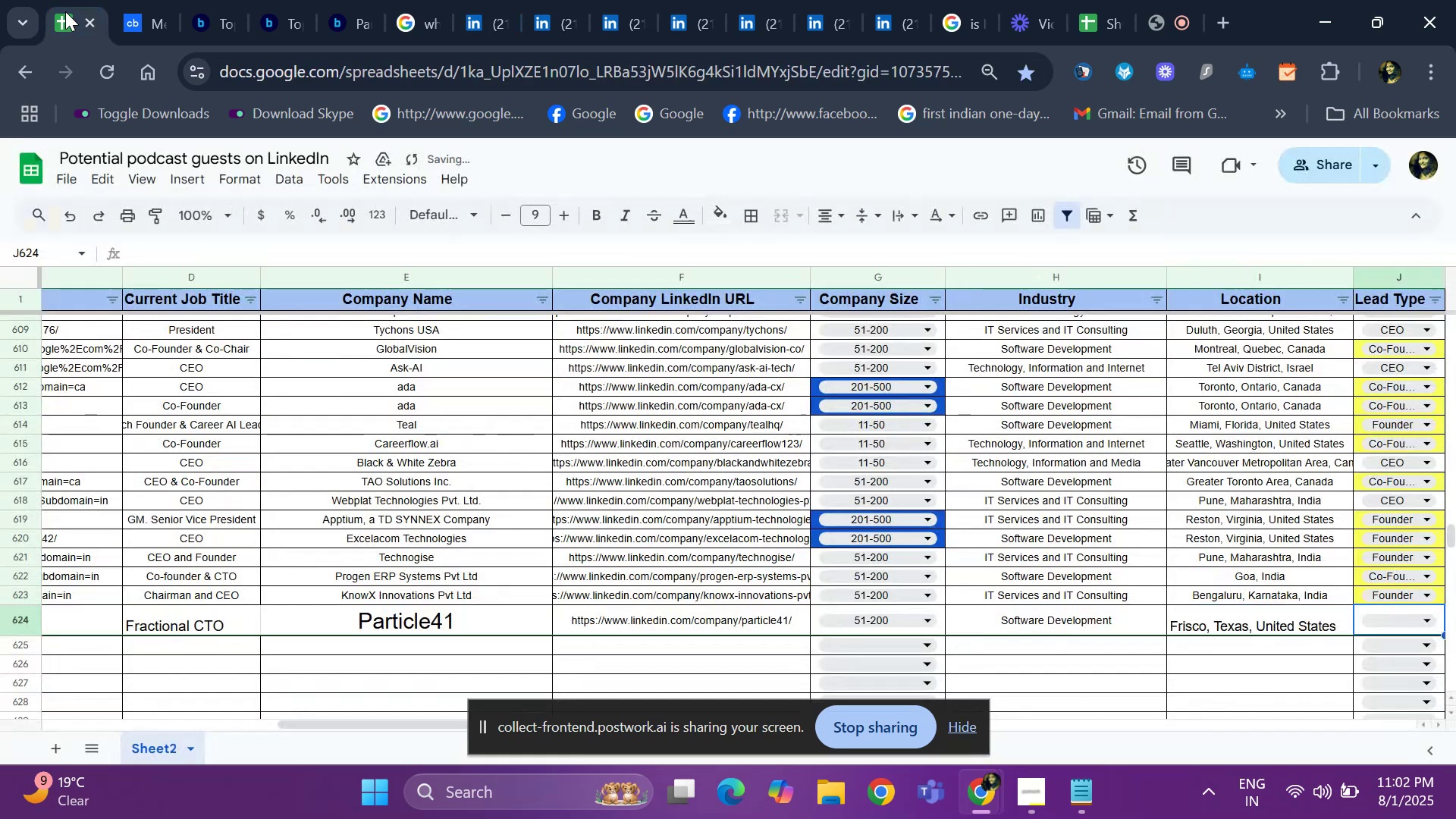 
key(ArrowRight)
 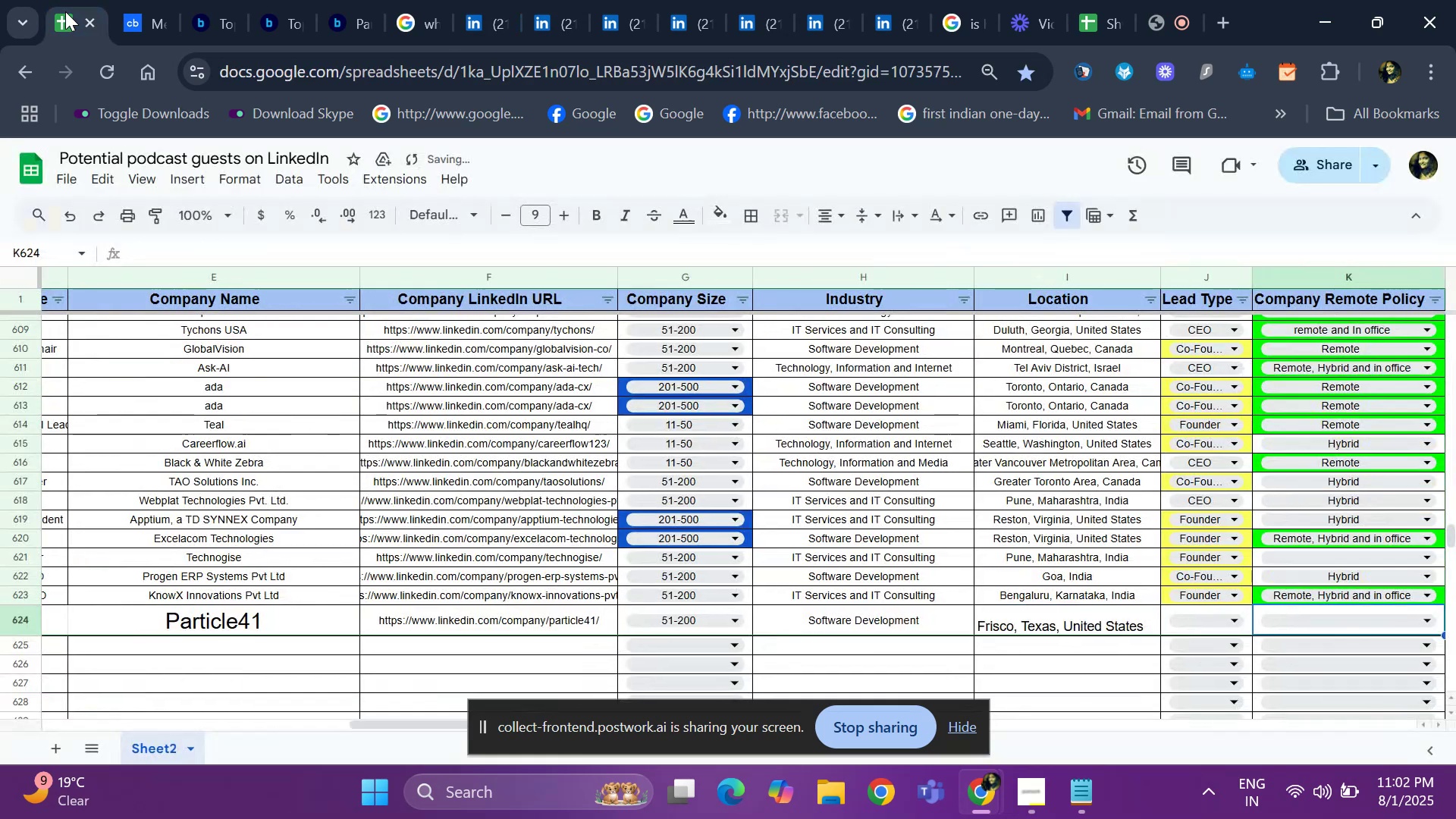 
key(ArrowRight)
 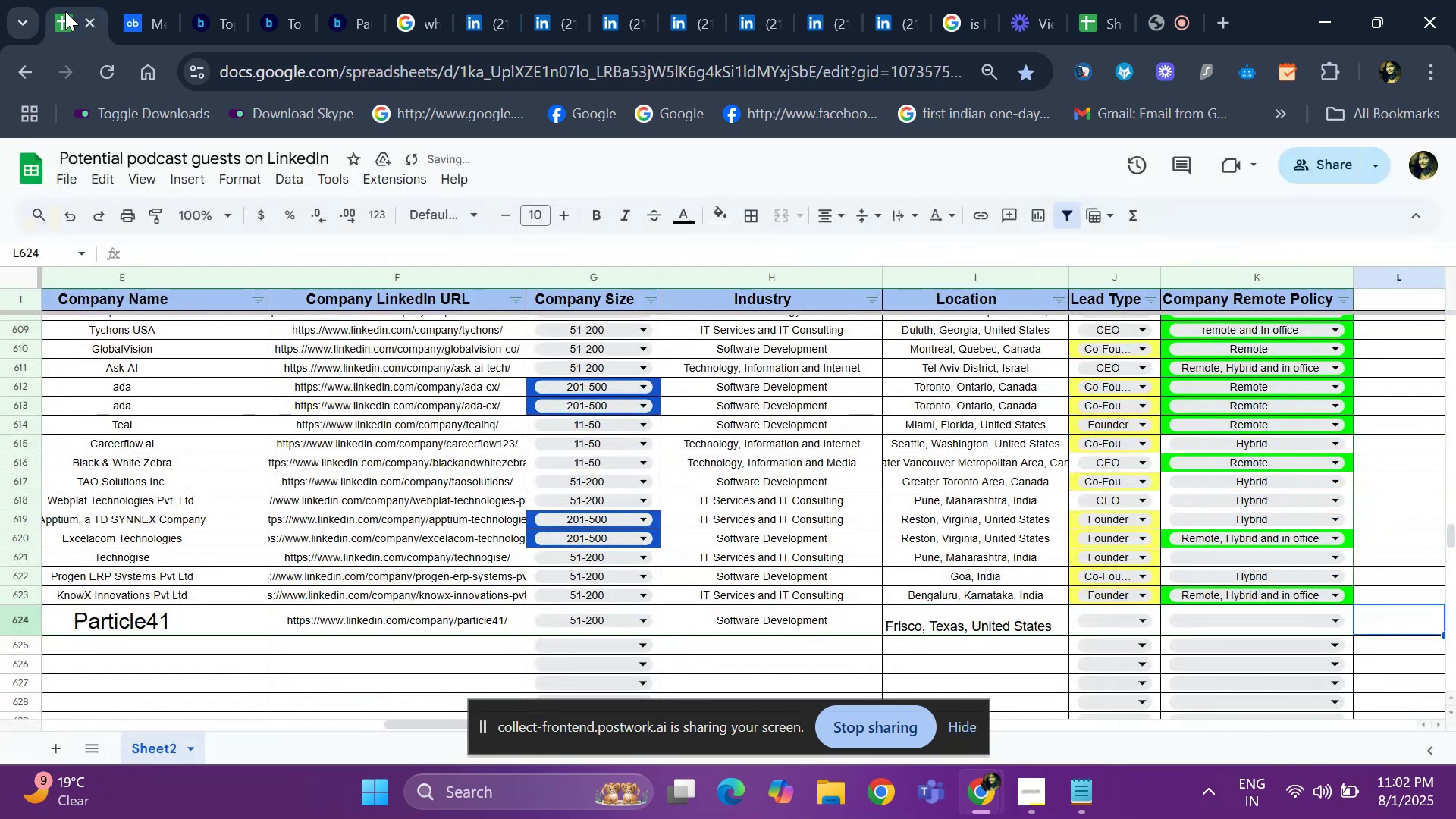 
key(ArrowLeft)
 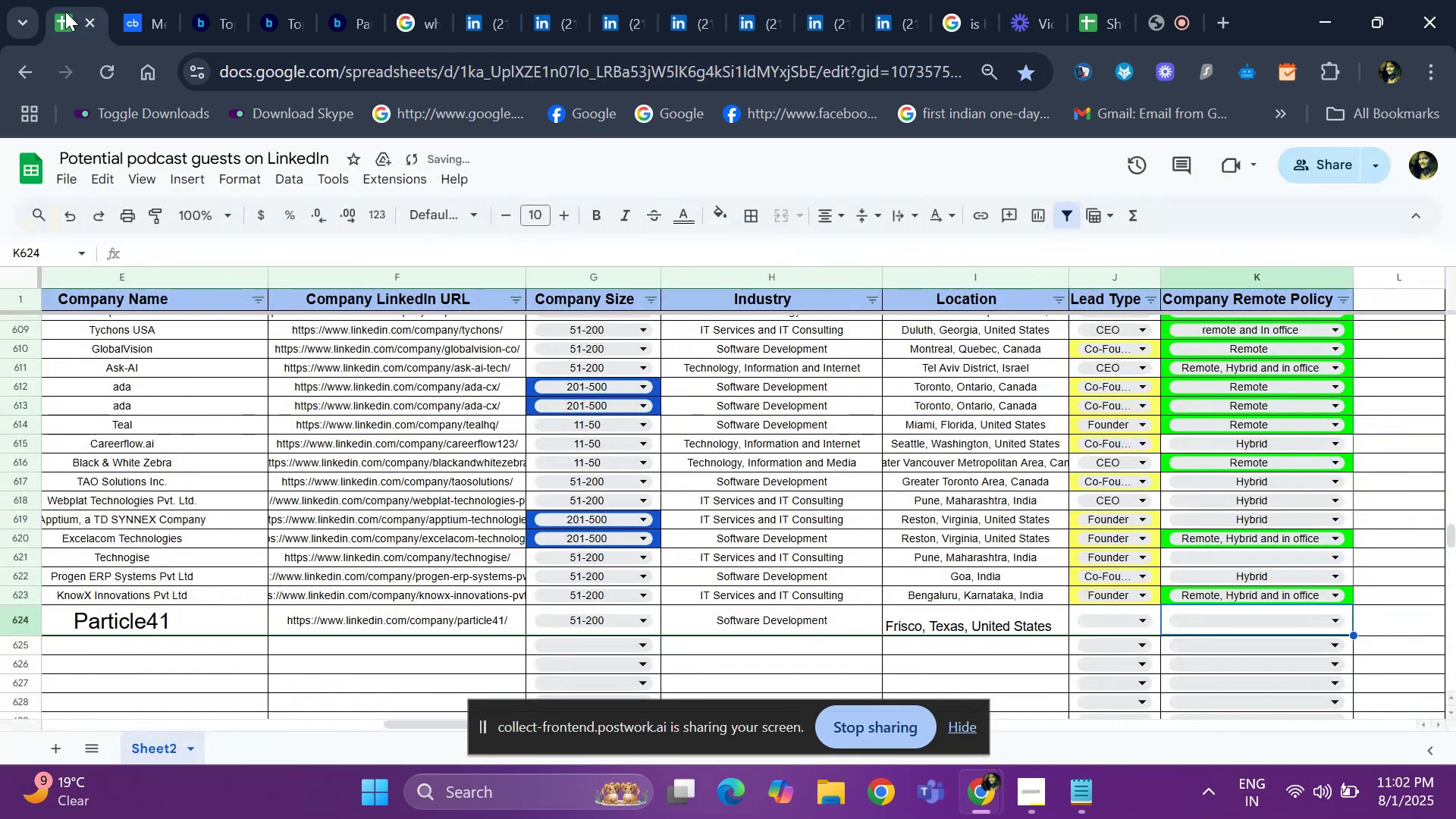 
key(ArrowLeft)
 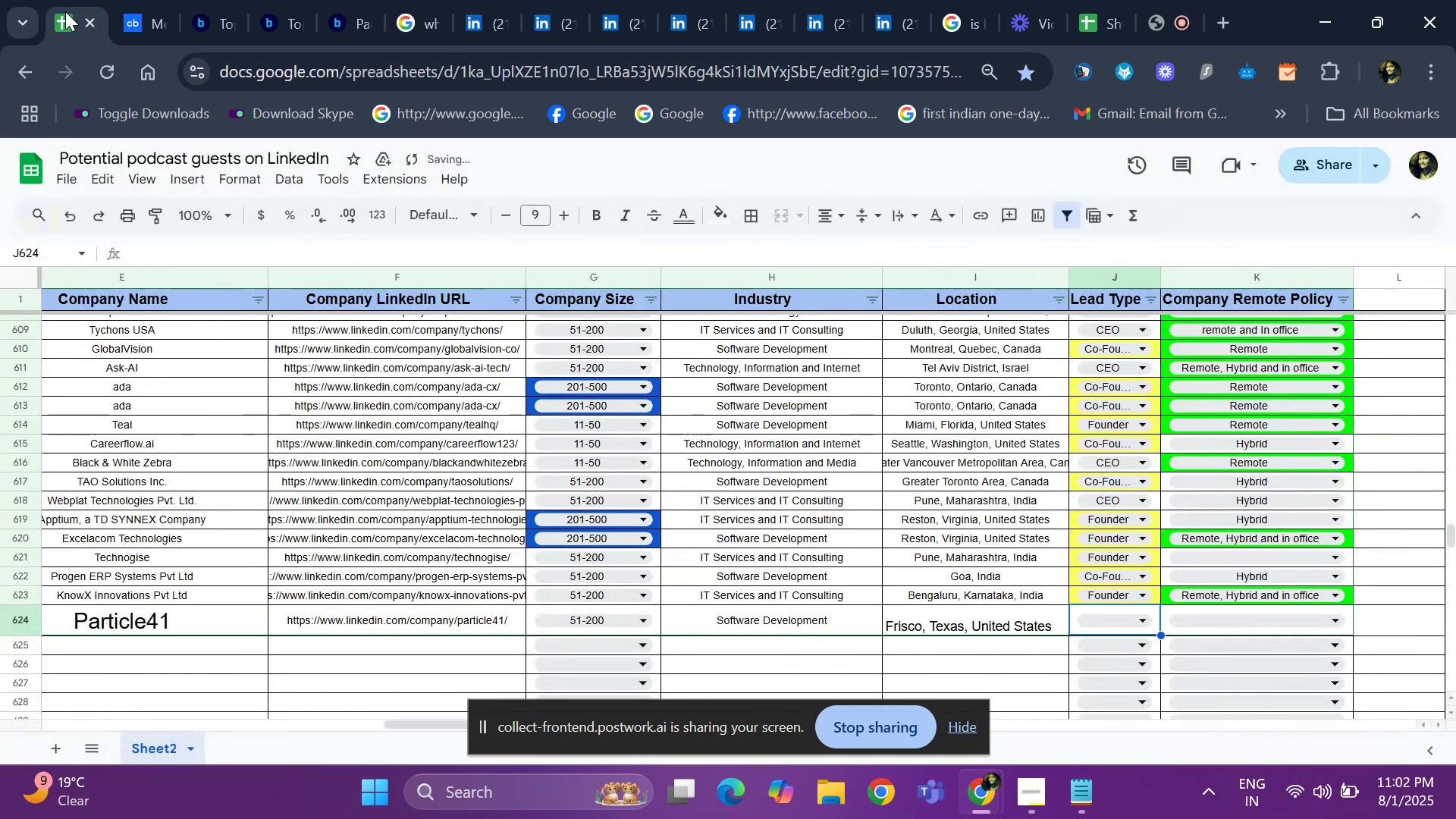 
hold_key(key=ArrowLeft, duration=0.74)
 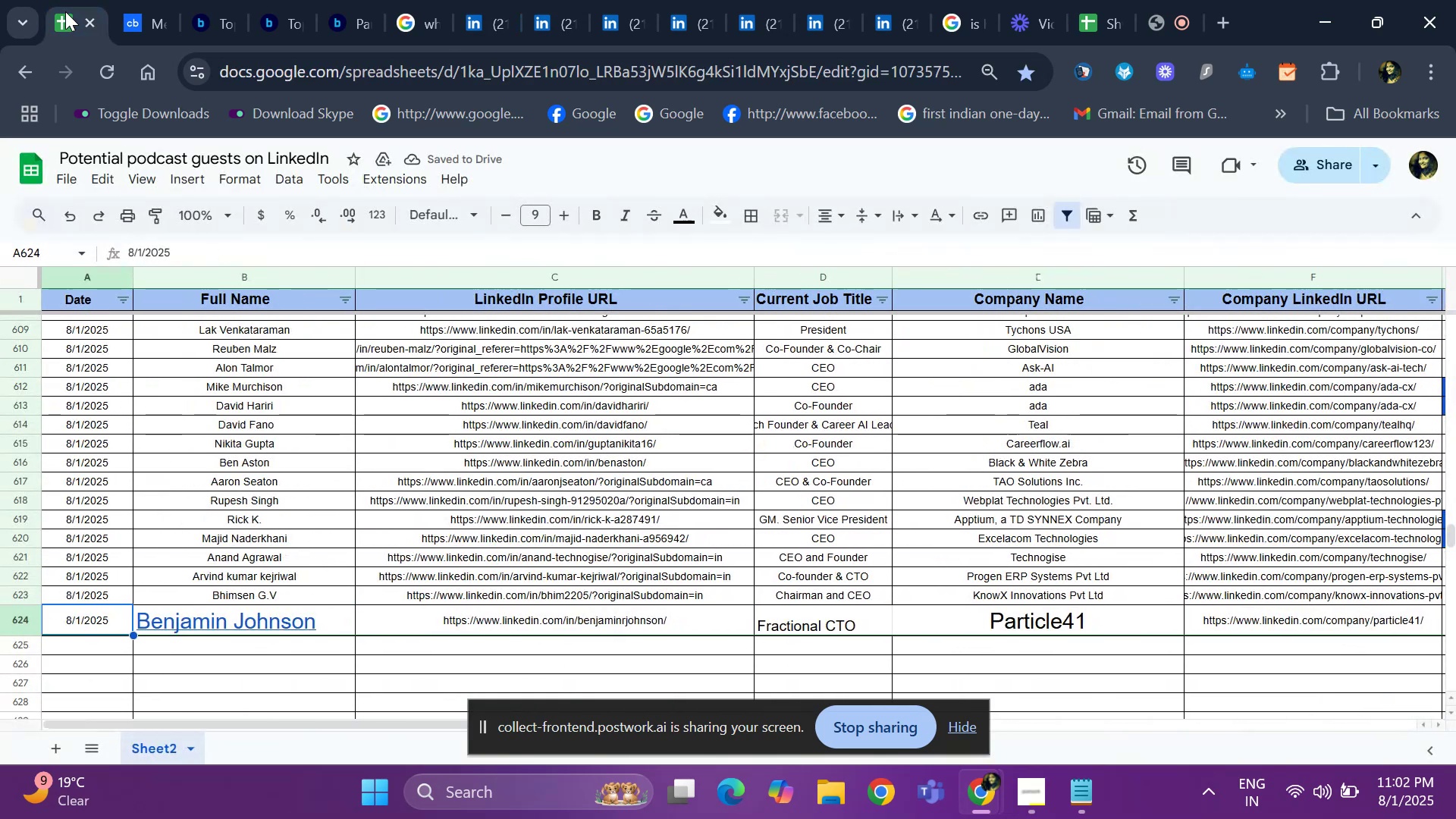 
key(ArrowRight)
 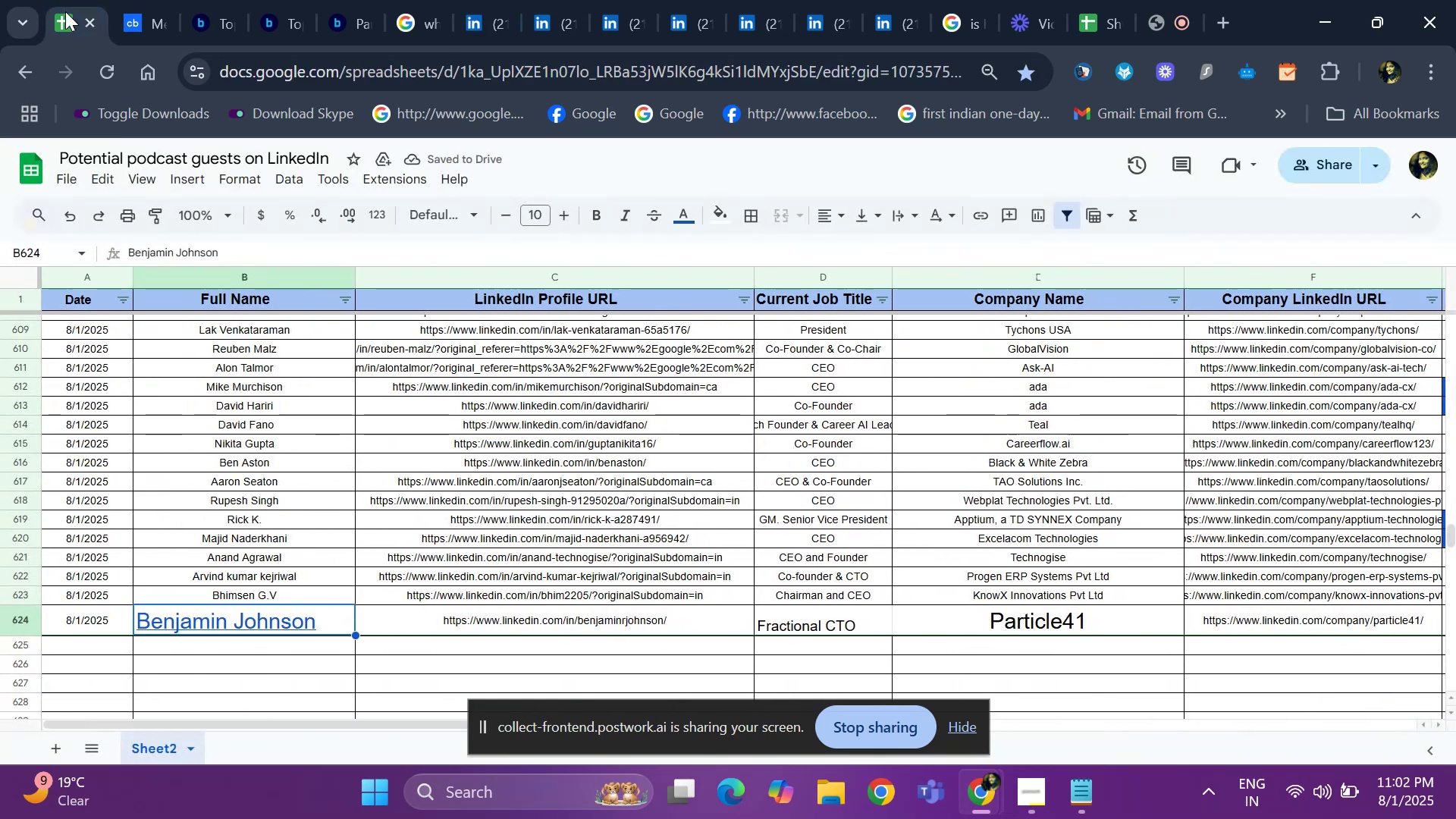 
key(ArrowRight)
 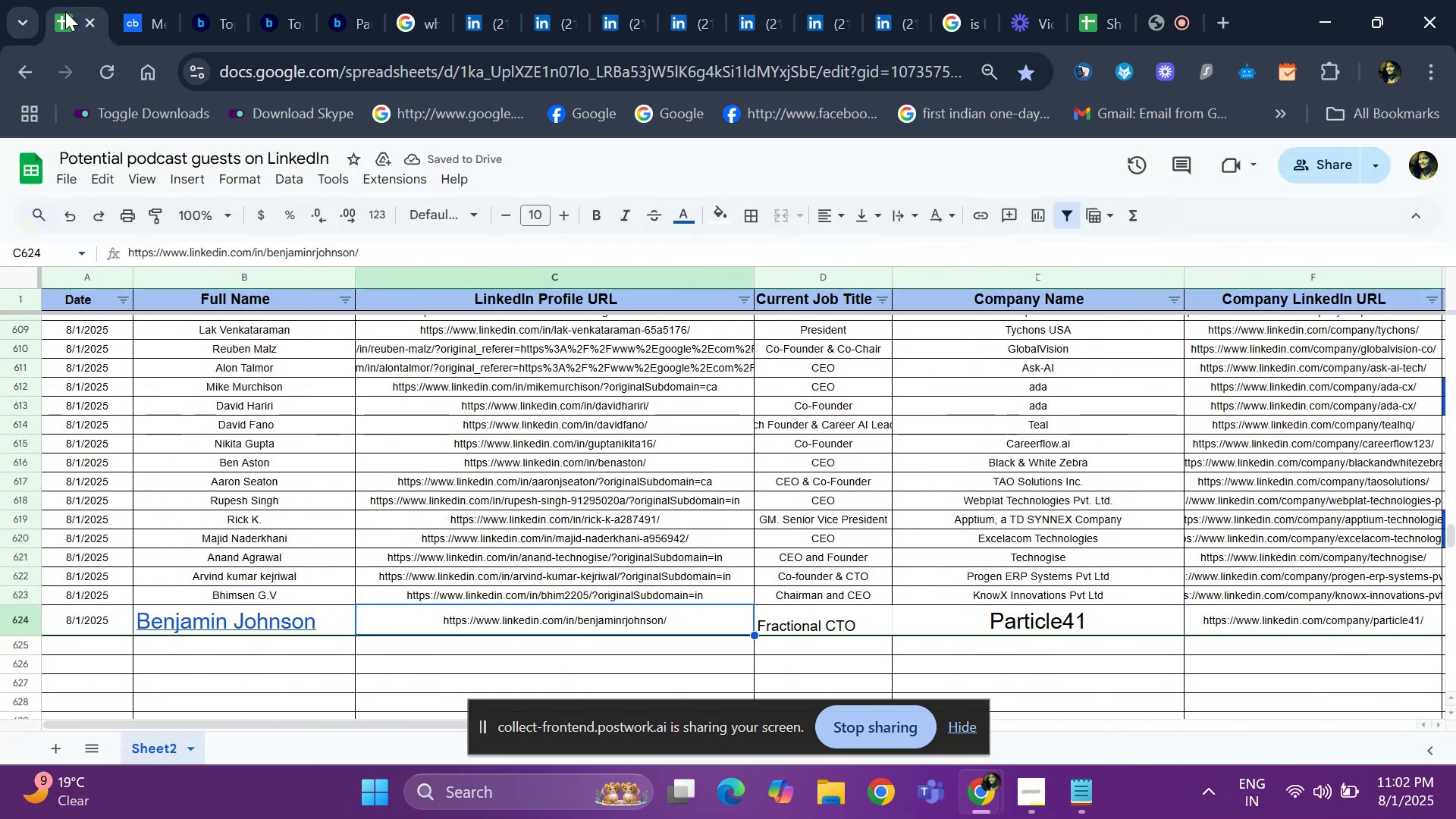 
key(ArrowRight)
 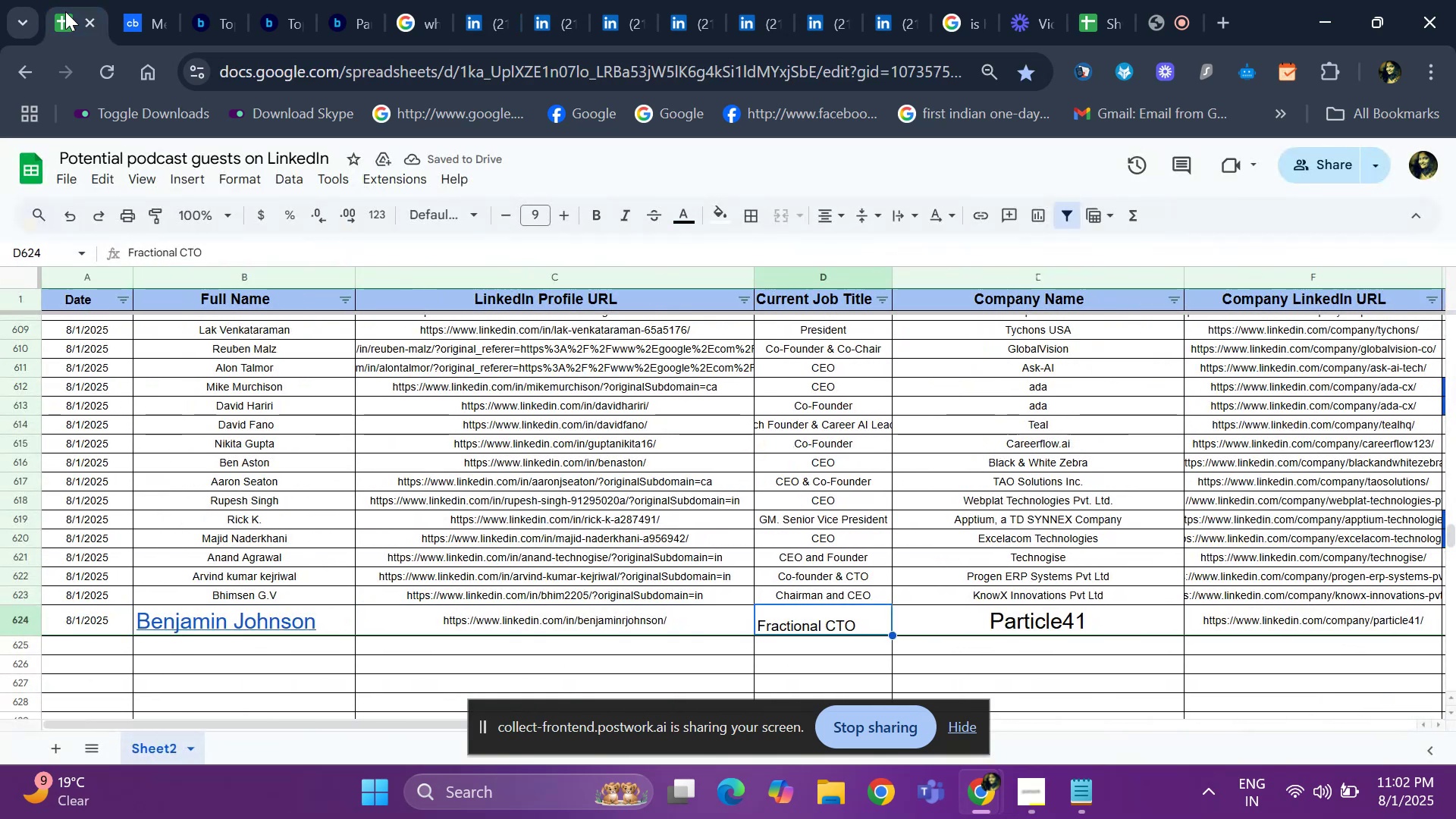 
key(ArrowRight)
 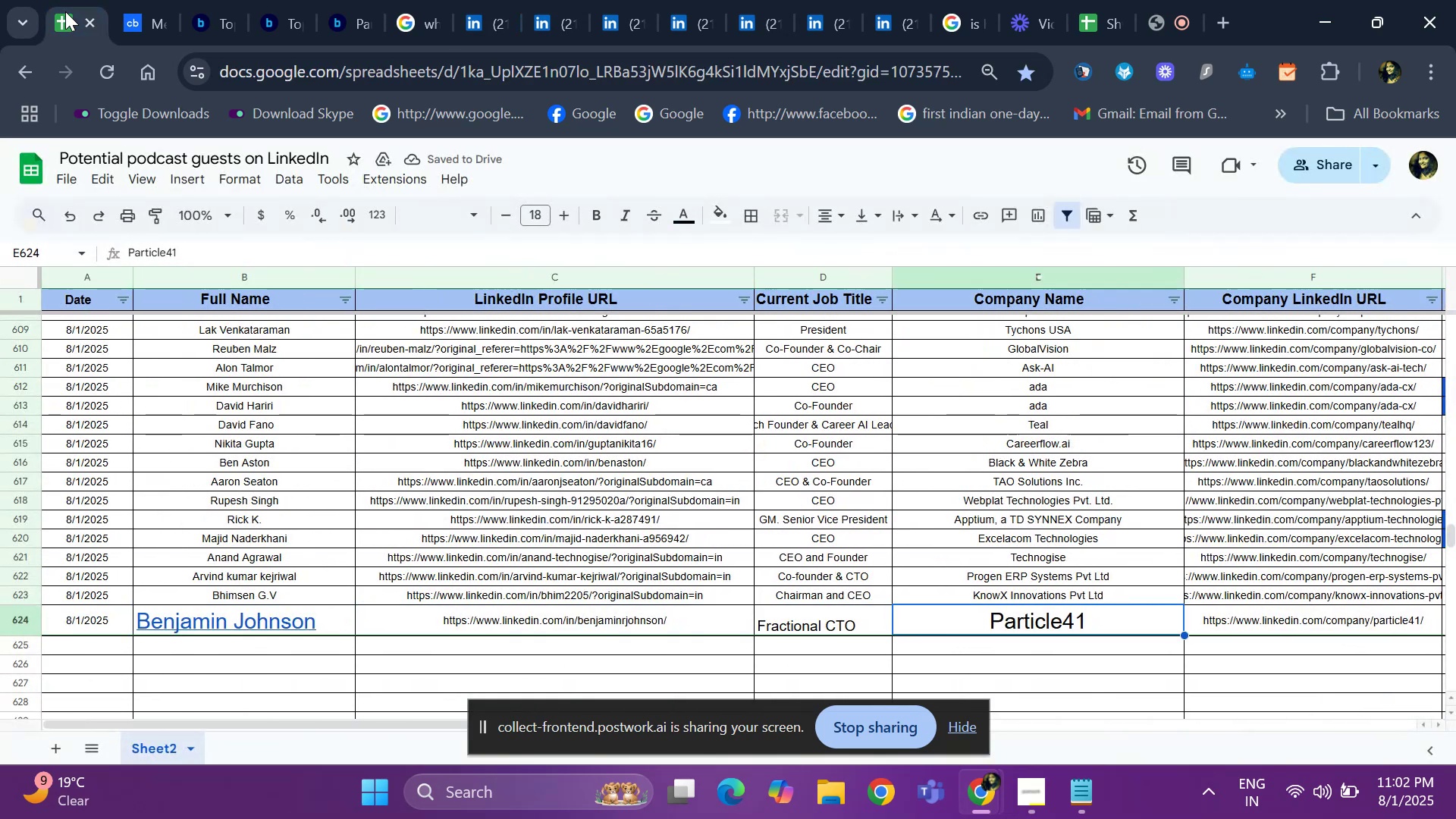 
key(ArrowRight)
 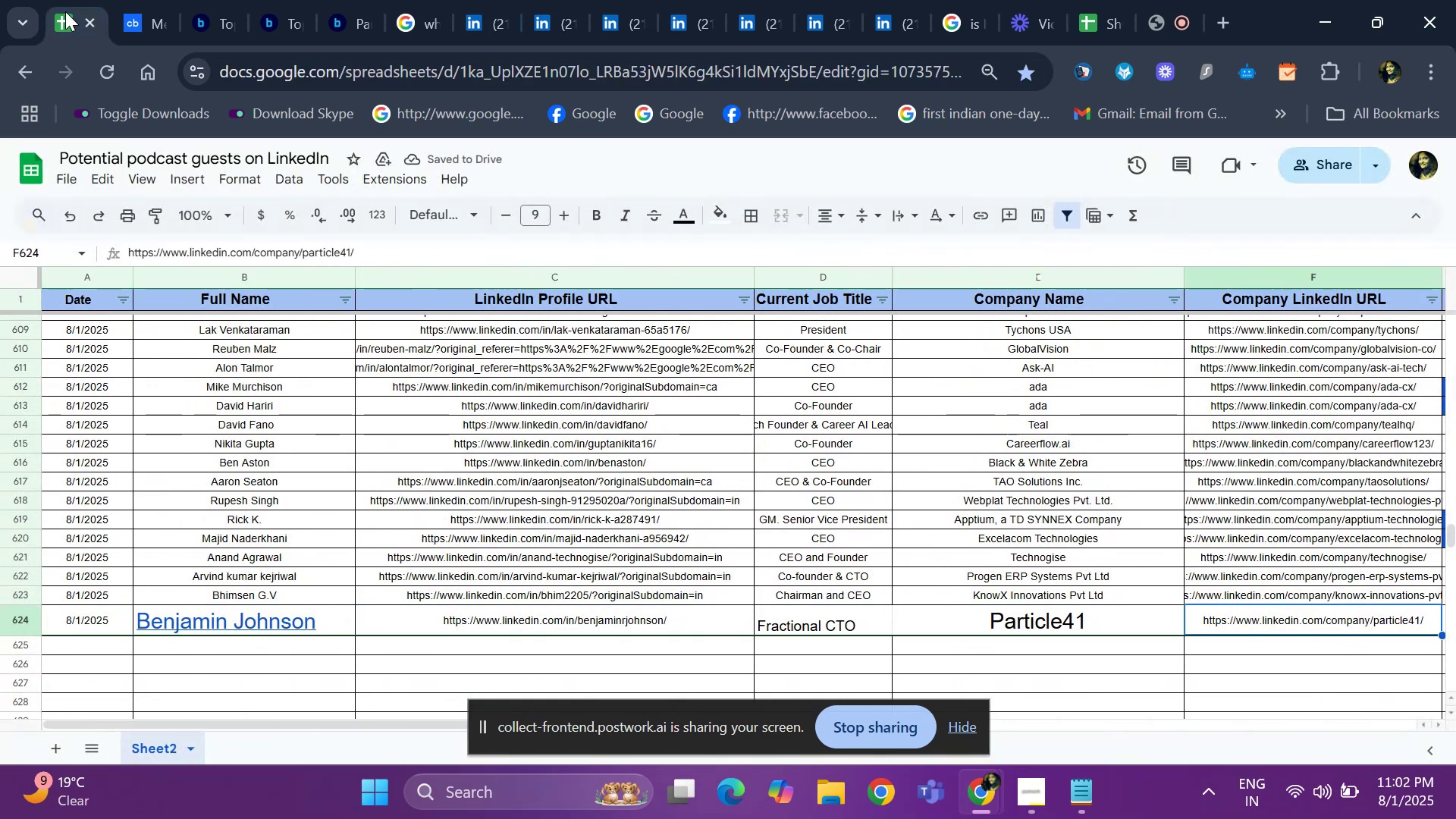 
key(ArrowRight)
 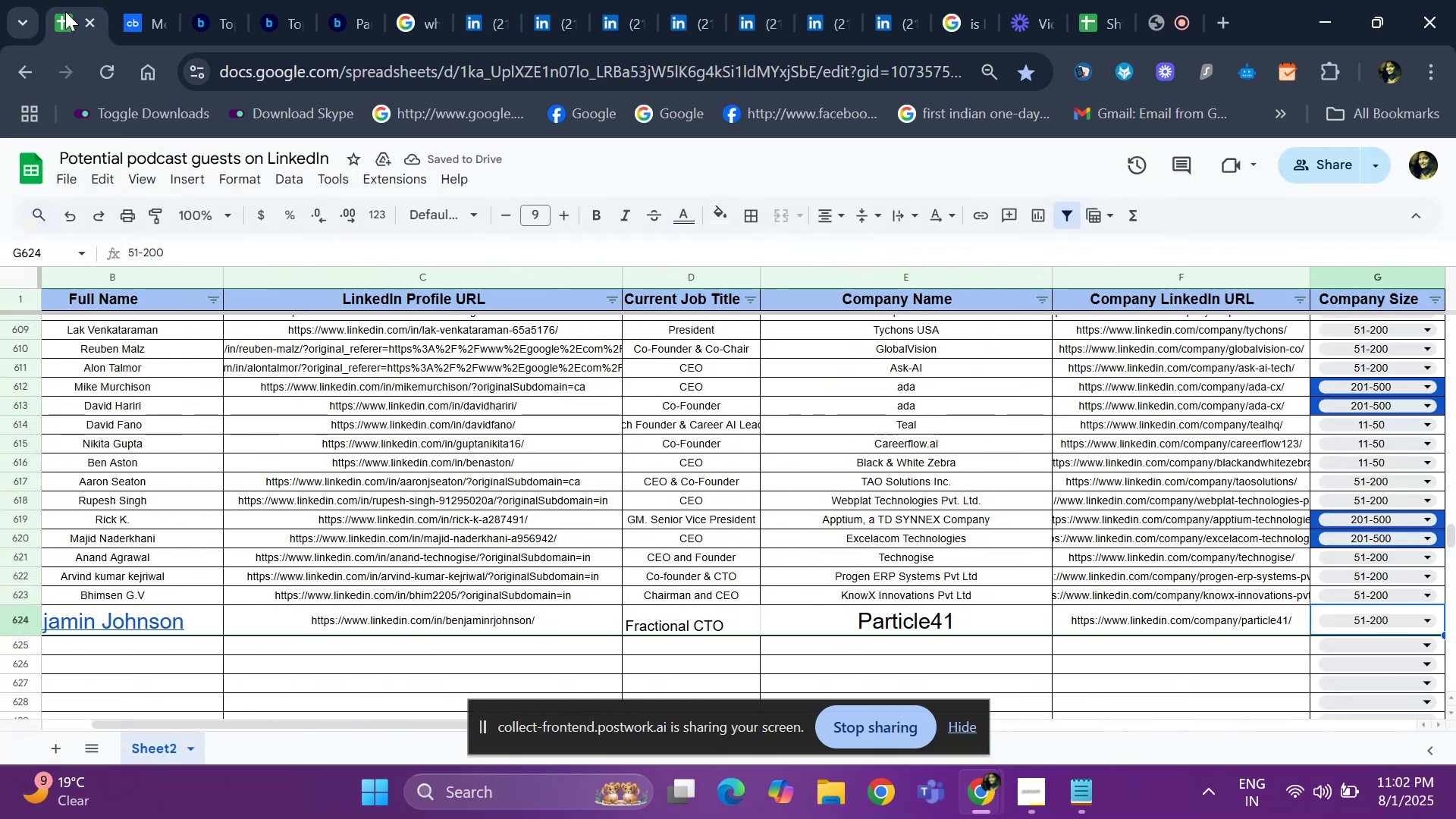 
key(ArrowRight)
 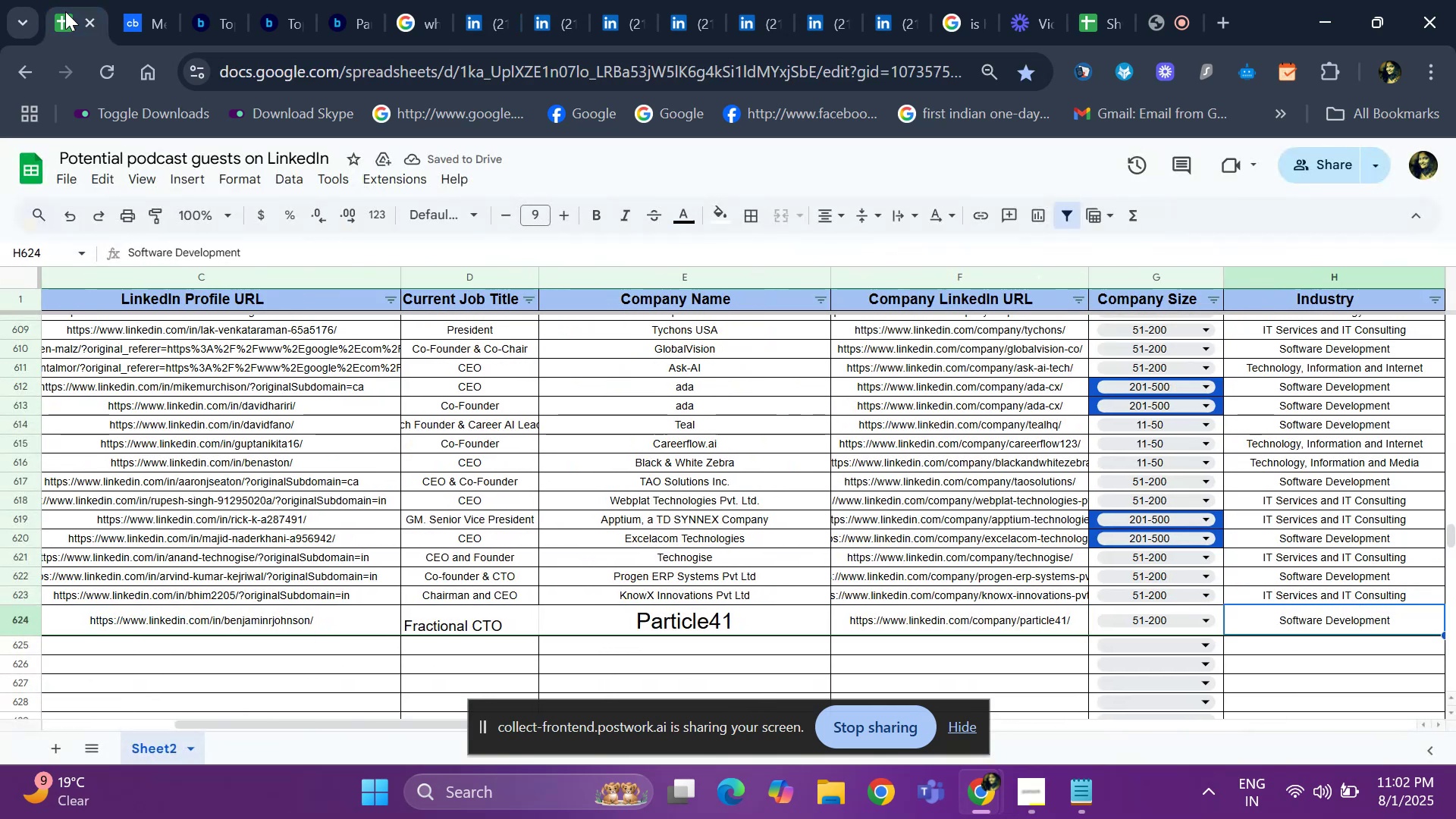 
key(ArrowRight)
 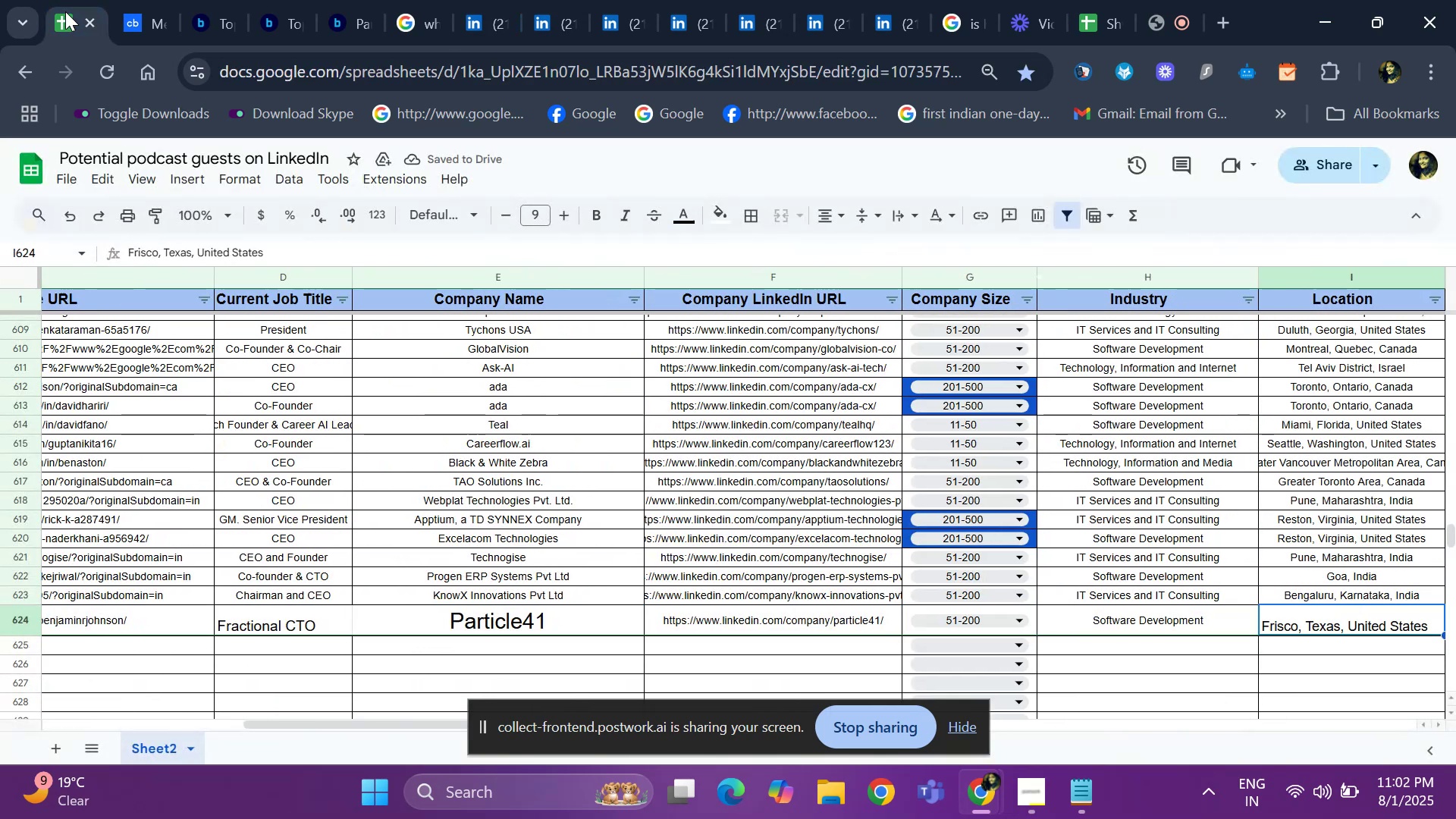 
key(ArrowRight)
 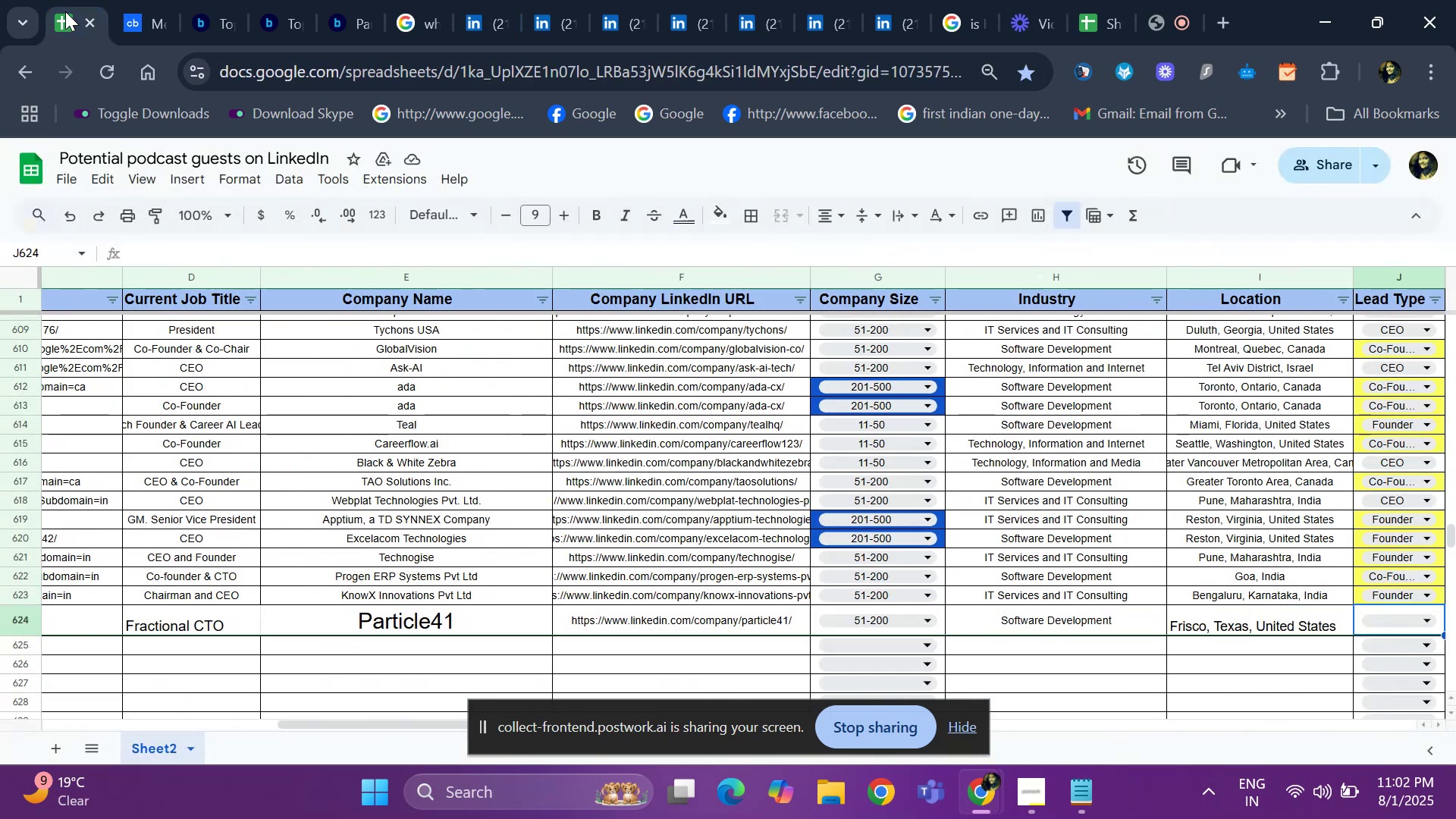 
key(ArrowRight)
 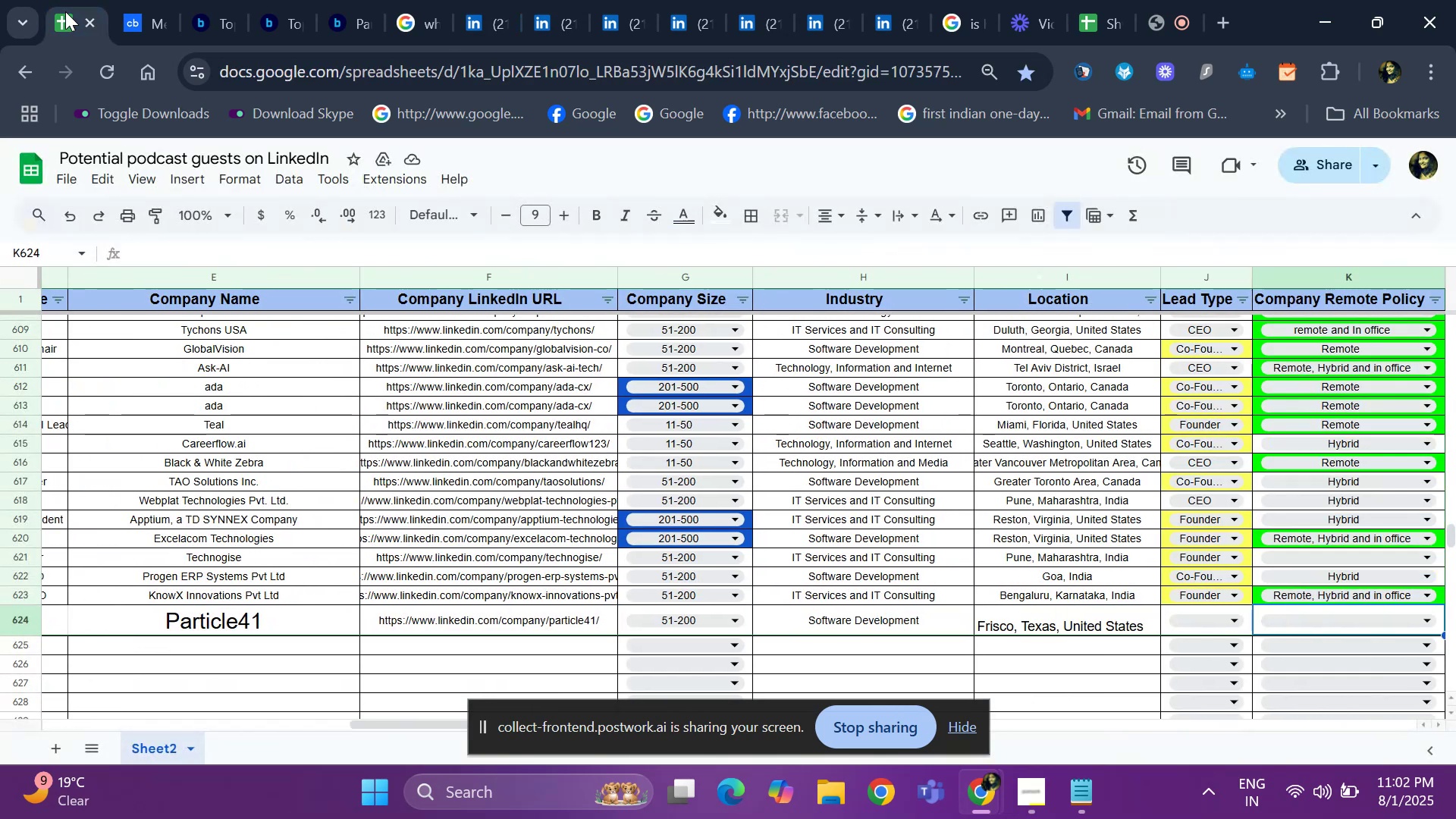 
key(ArrowRight)
 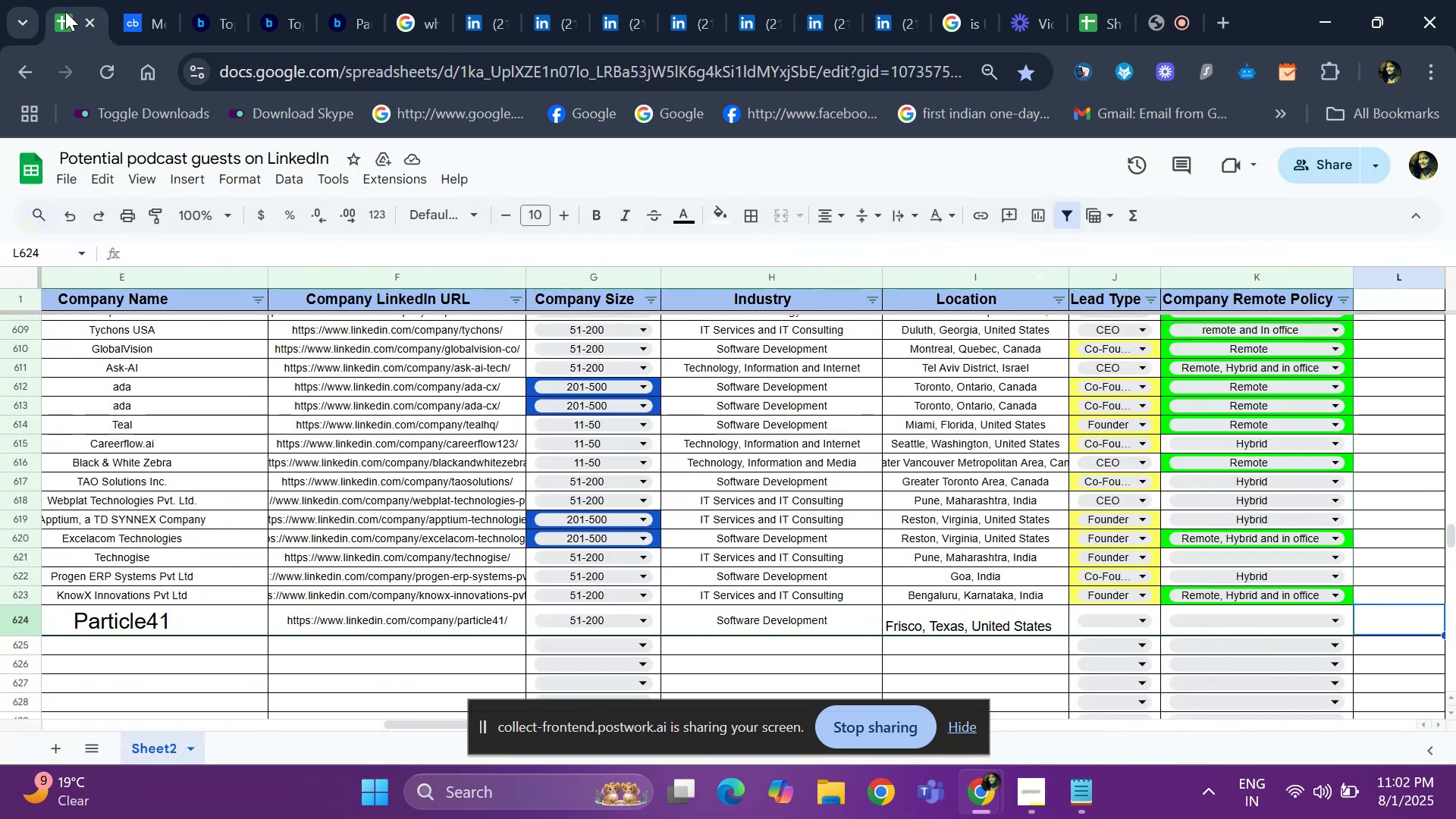 
key(ArrowLeft)
 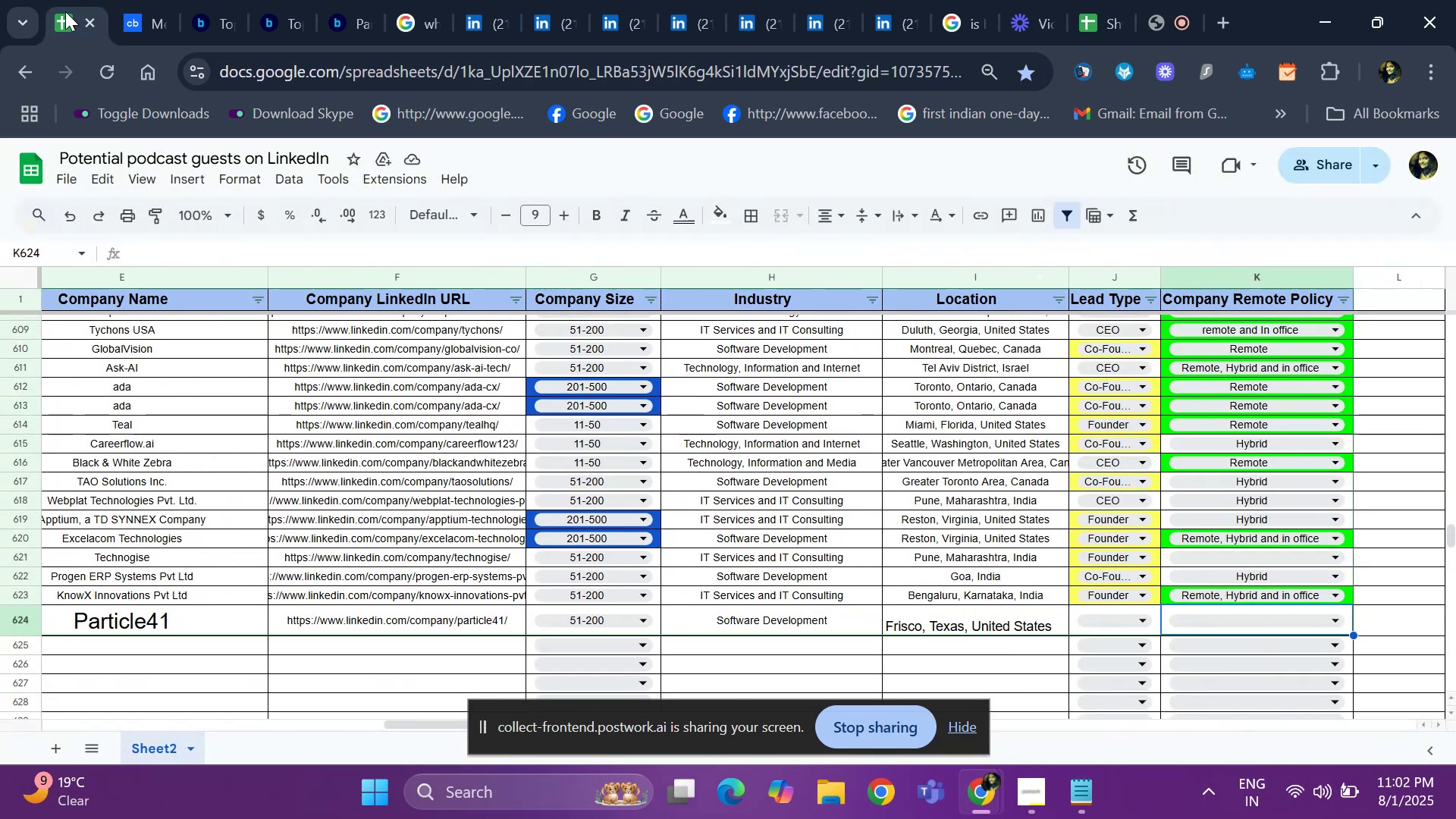 
key(ArrowLeft)
 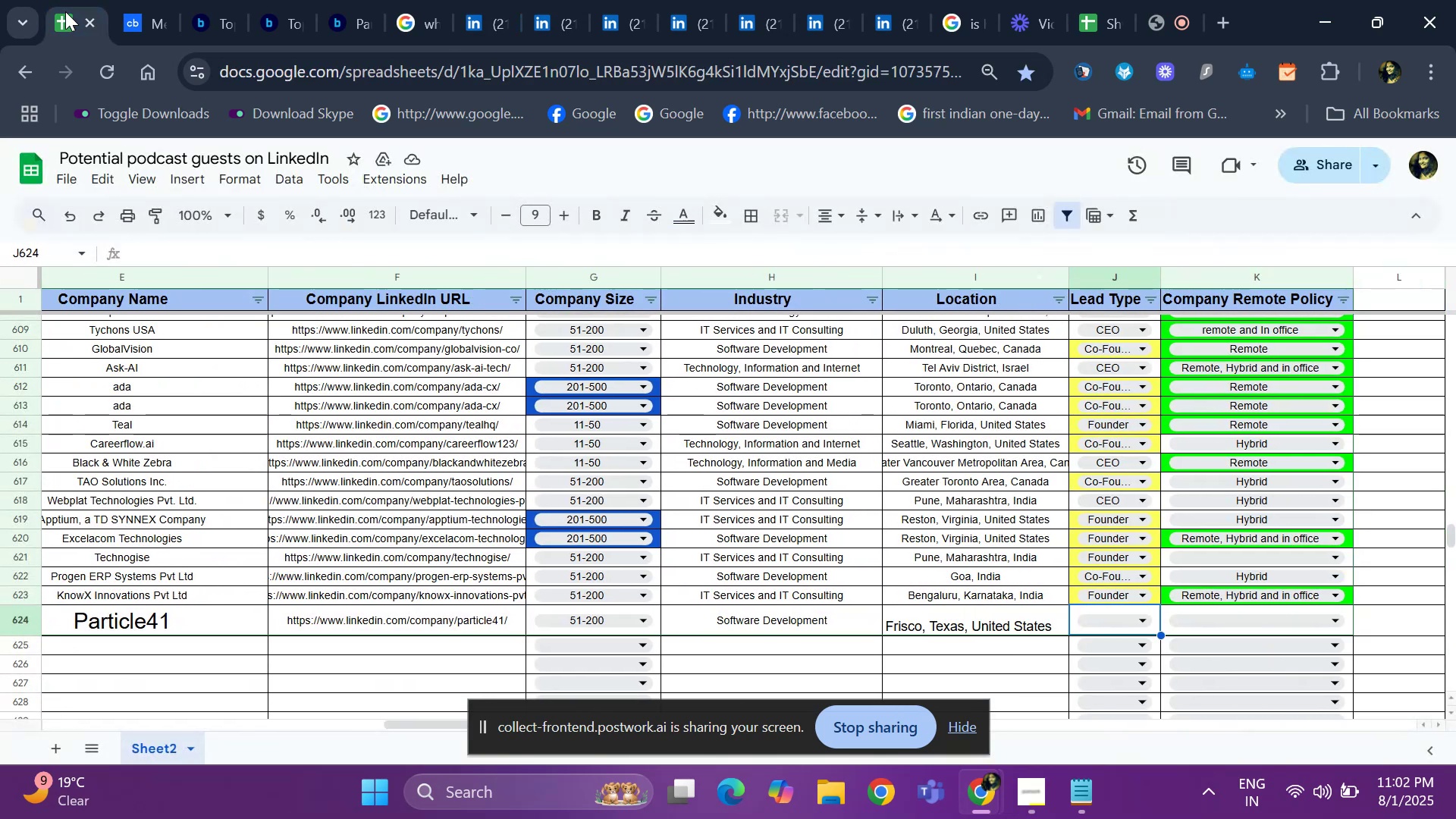 
key(ArrowLeft)
 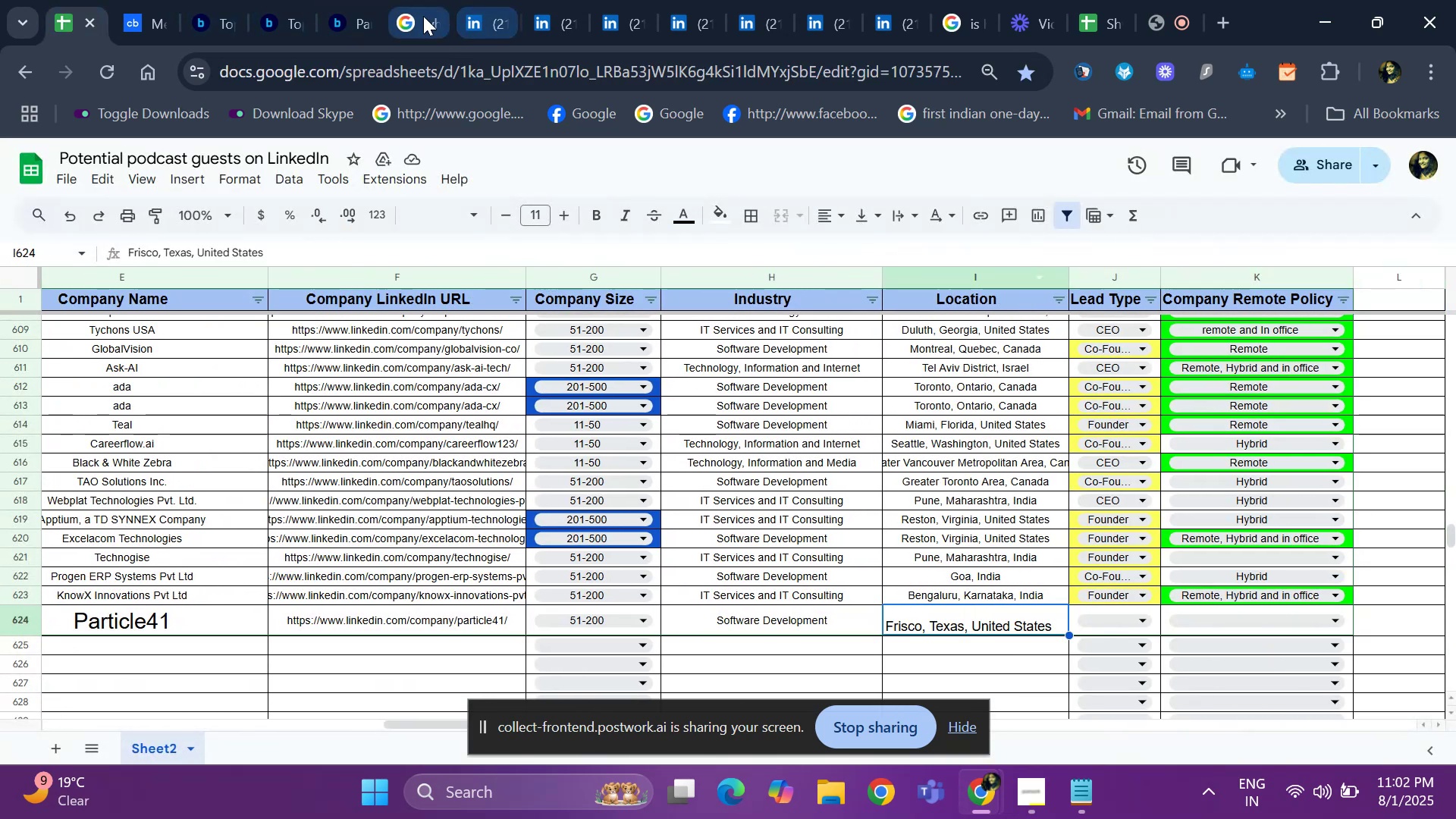 
left_click([414, 17])
 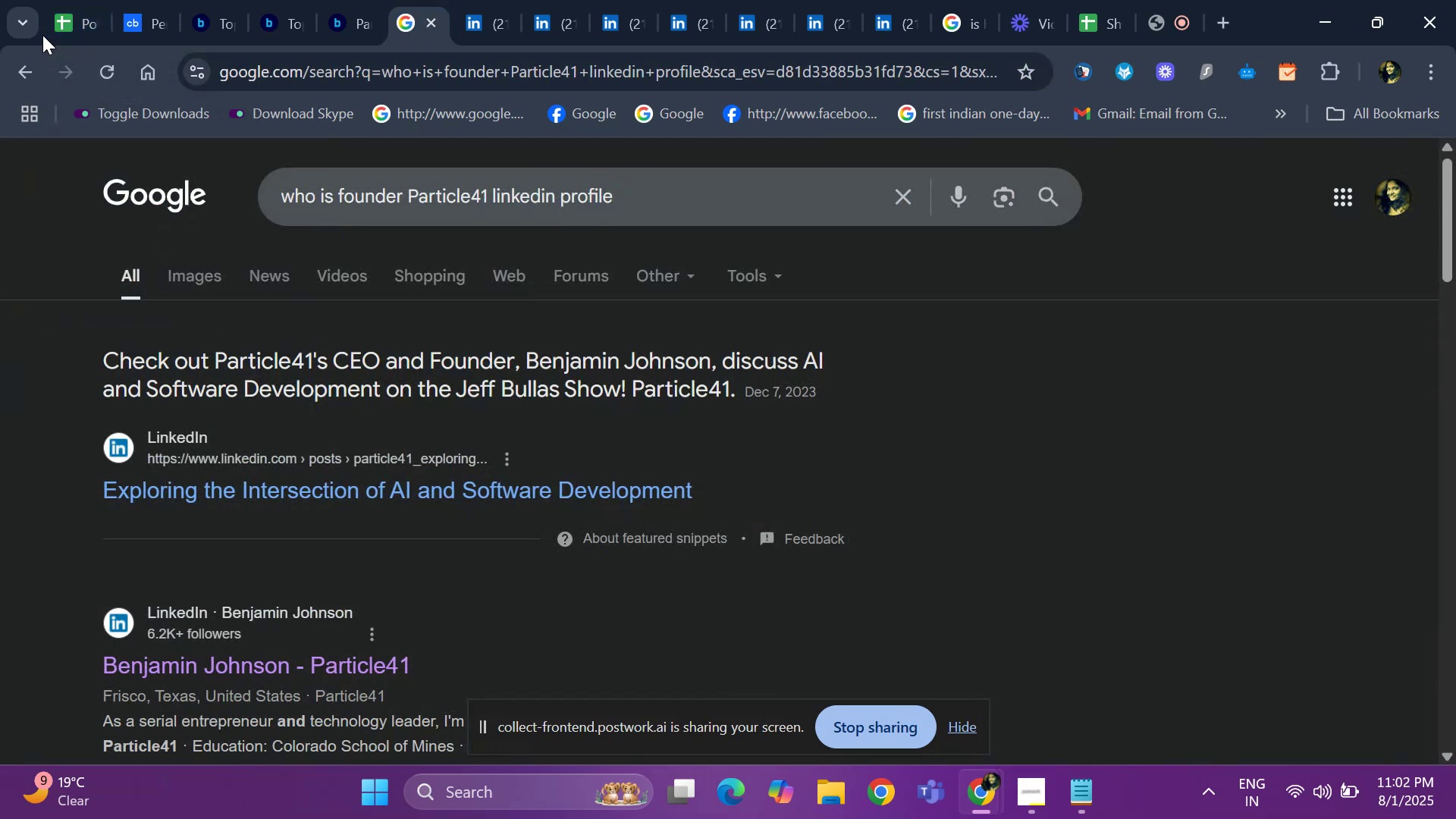 
left_click([55, 30])
 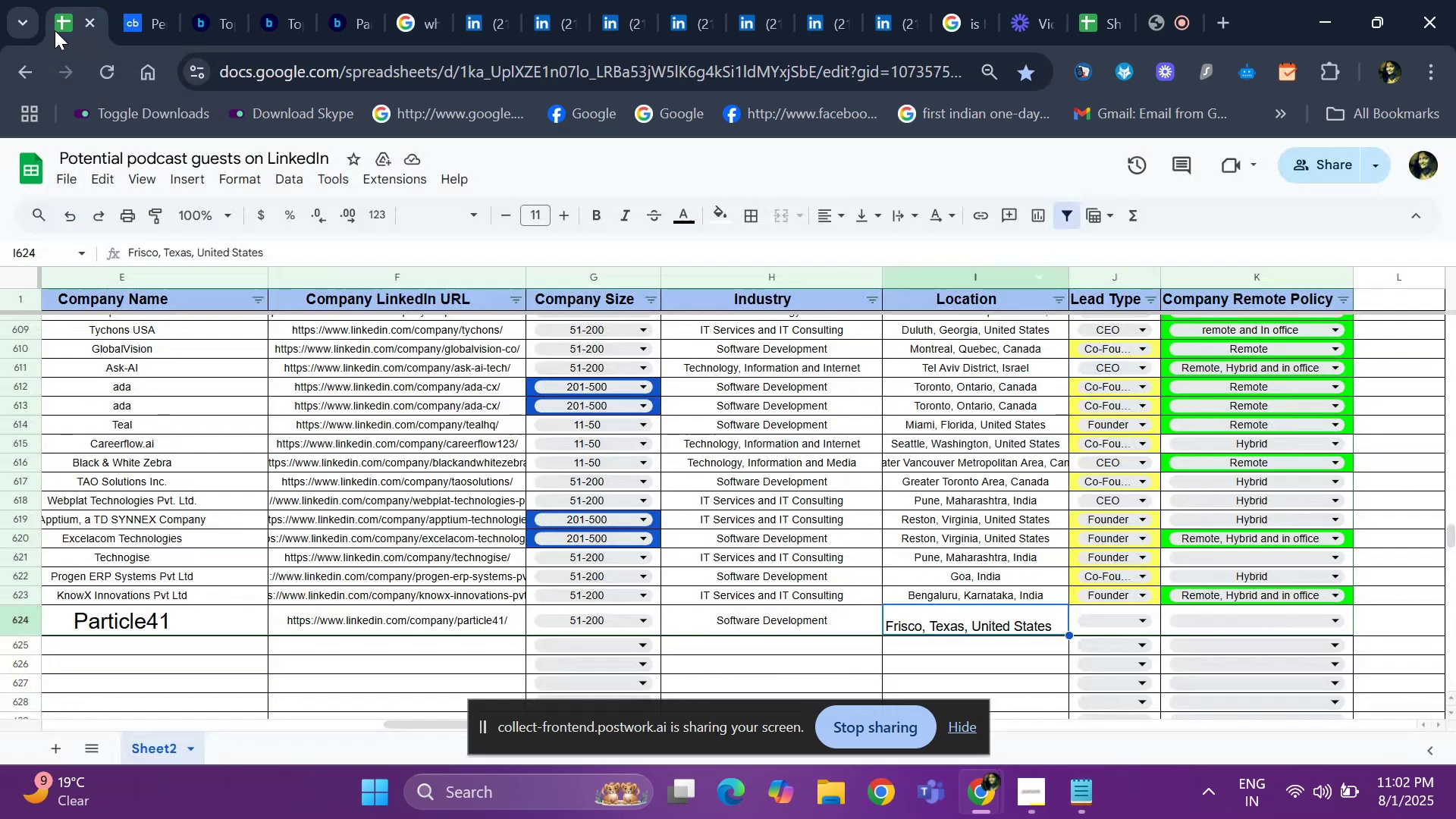 
key(ArrowRight)
 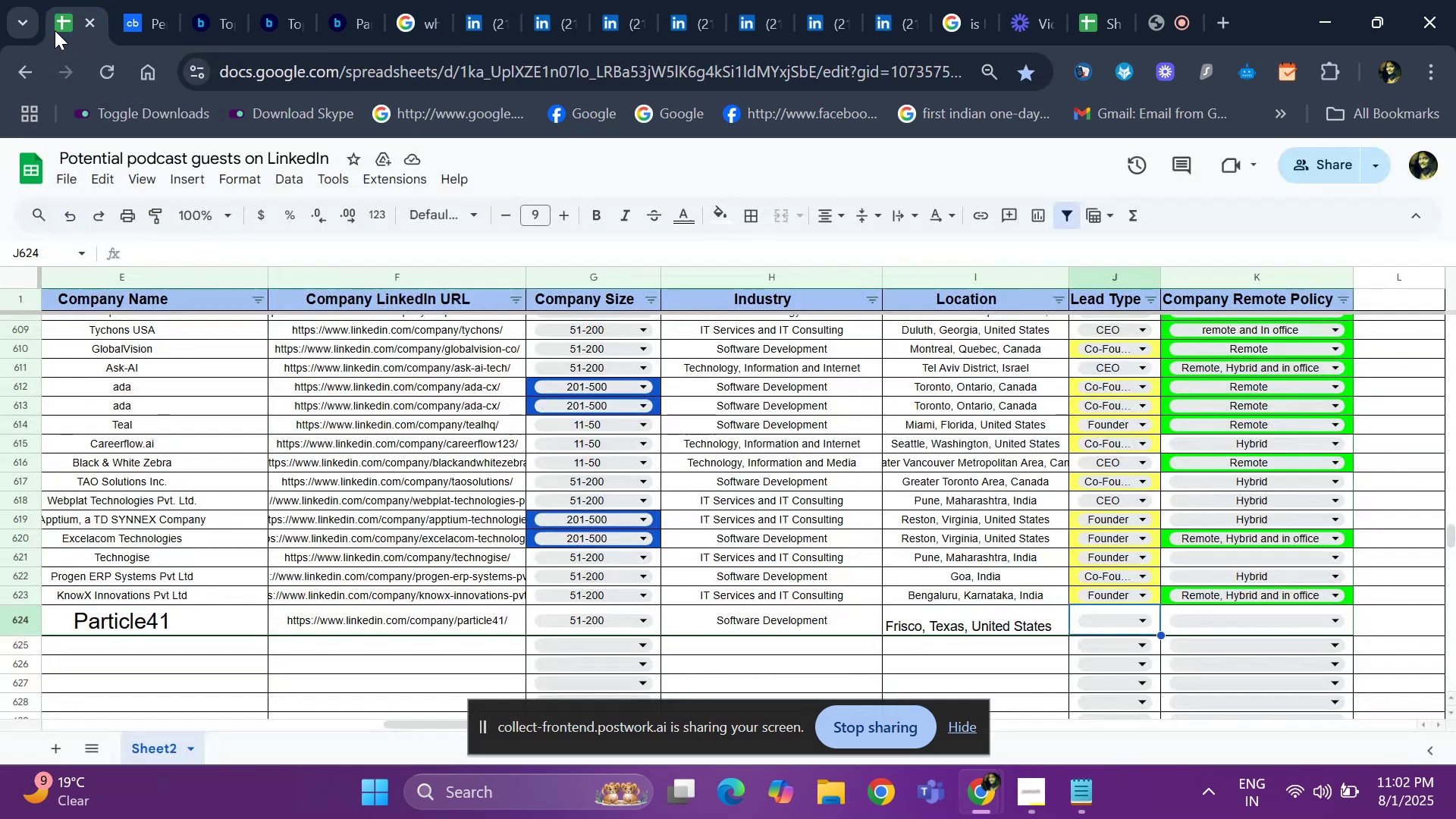 
key(Enter)
 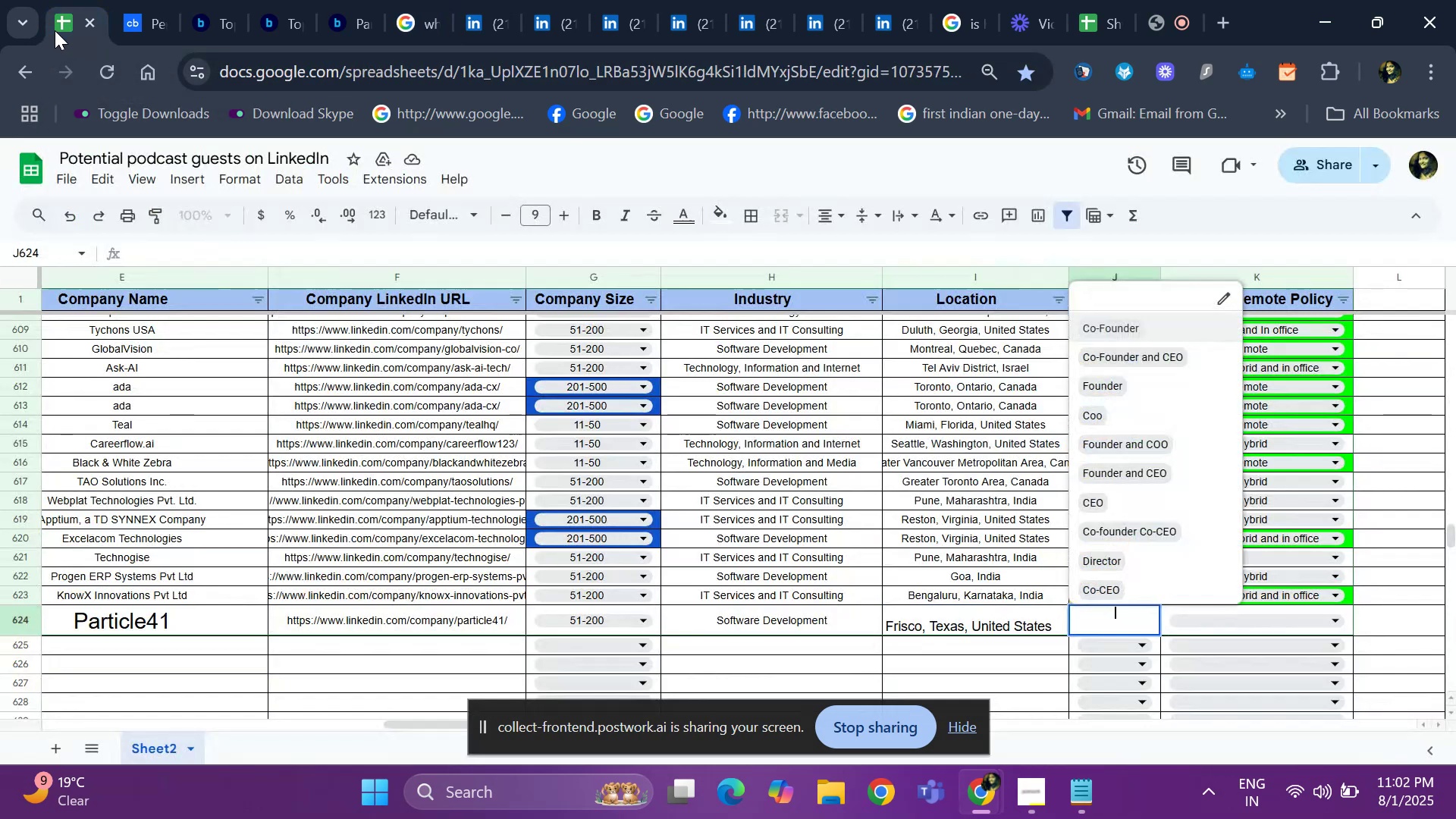 
key(ArrowDown)
 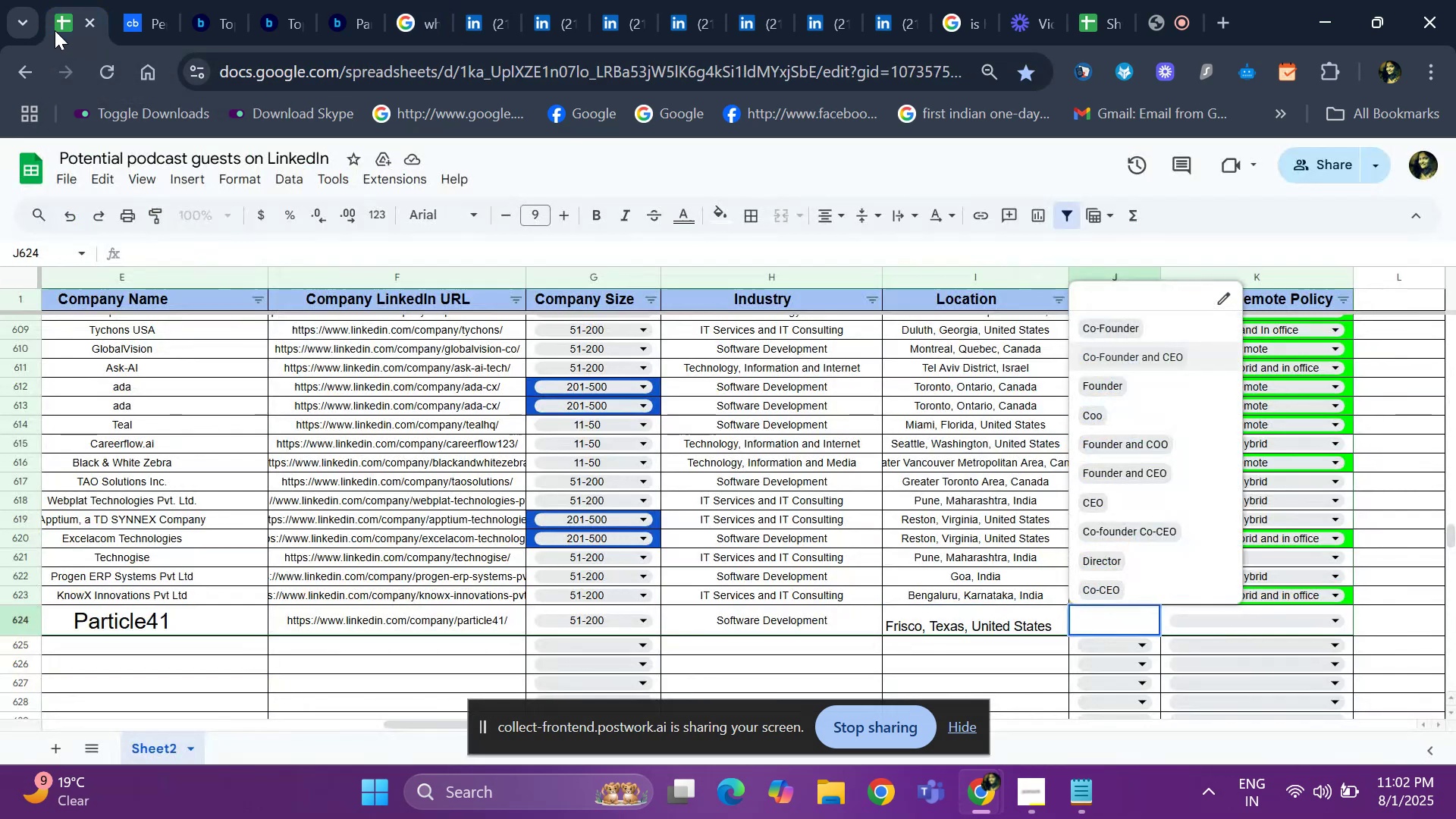 
key(ArrowDown)
 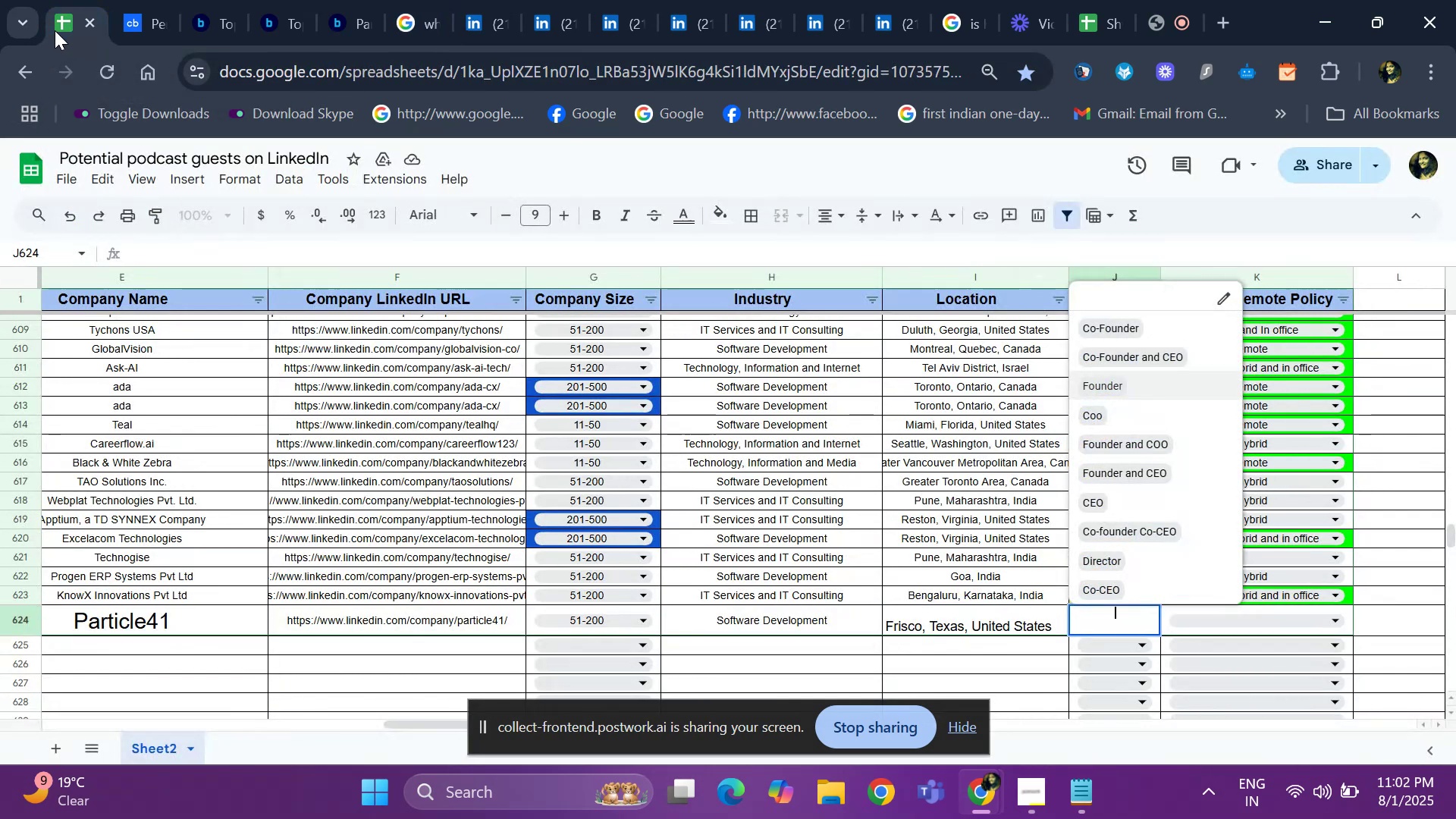 
key(Enter)
 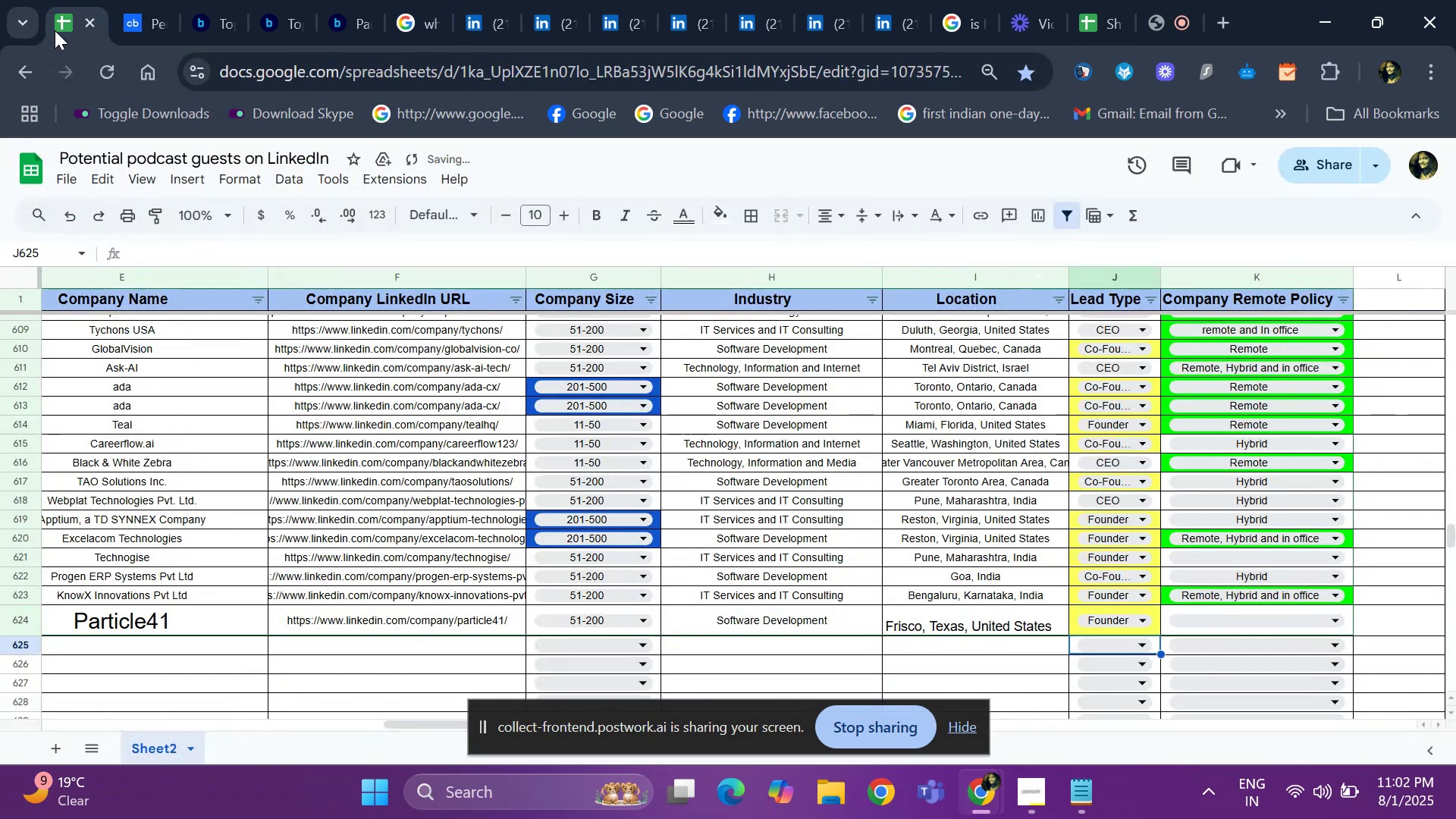 
hold_key(key=ArrowLeft, duration=0.38)
 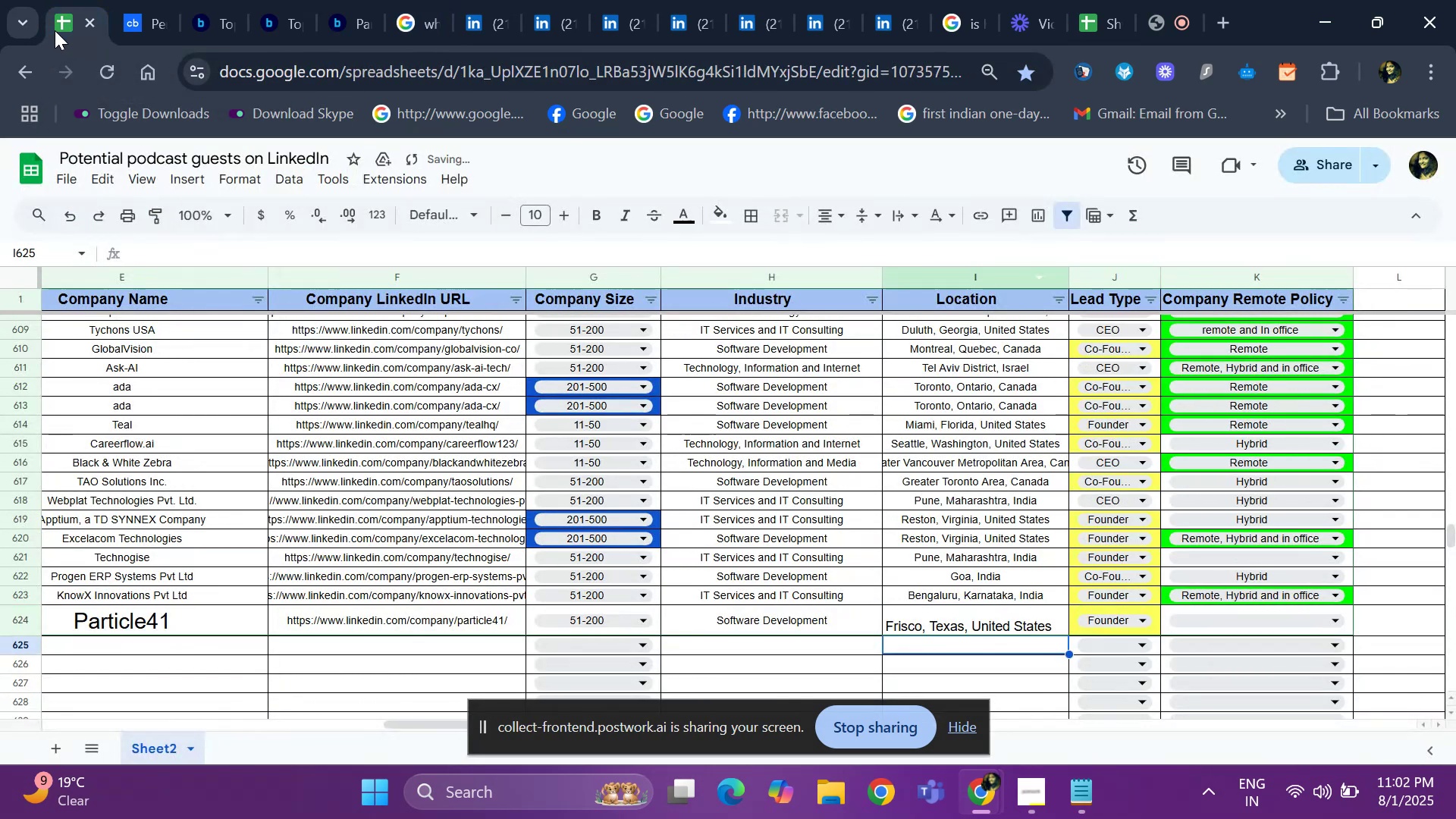 
key(ArrowLeft)
 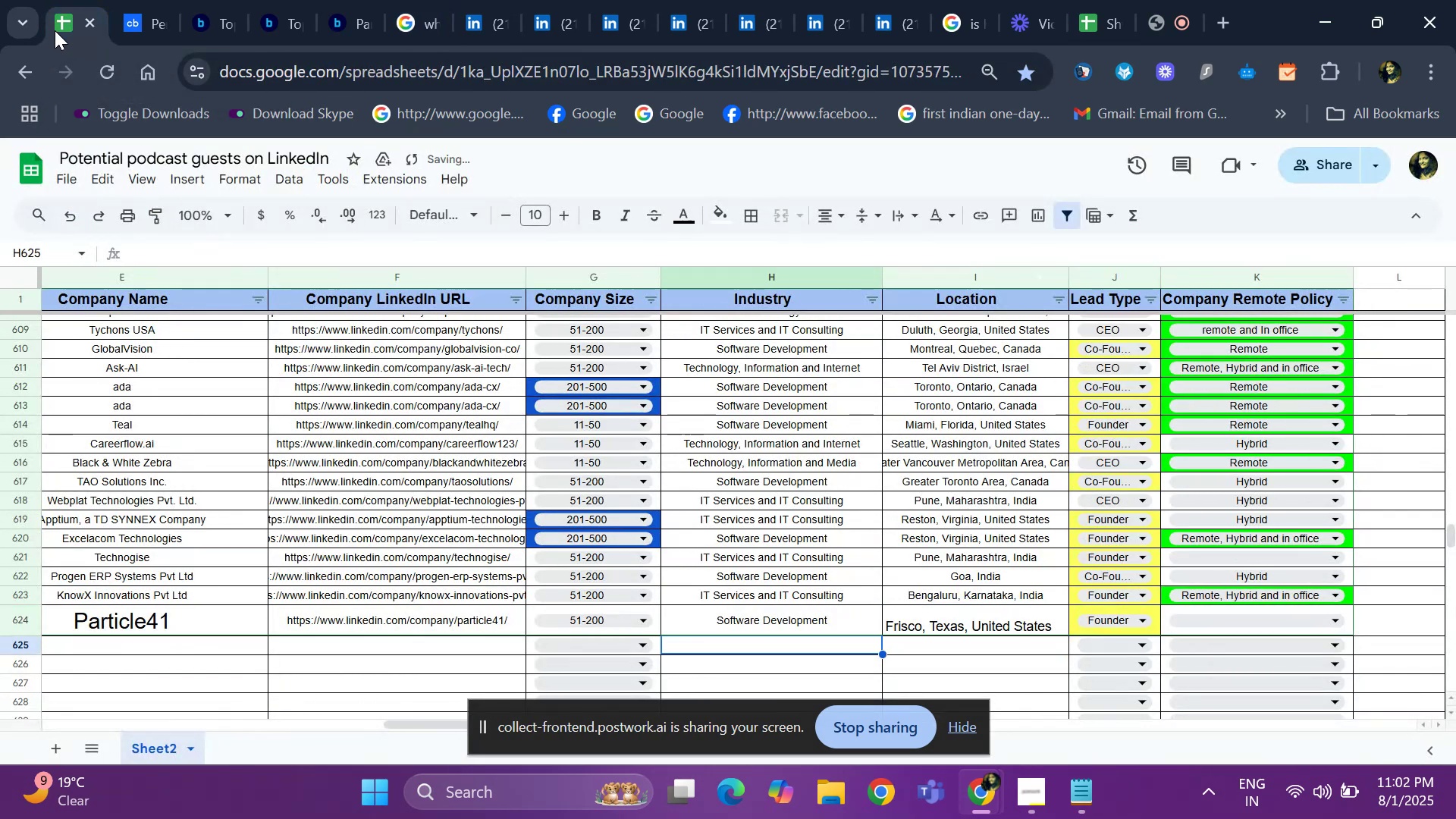 
key(ArrowLeft)
 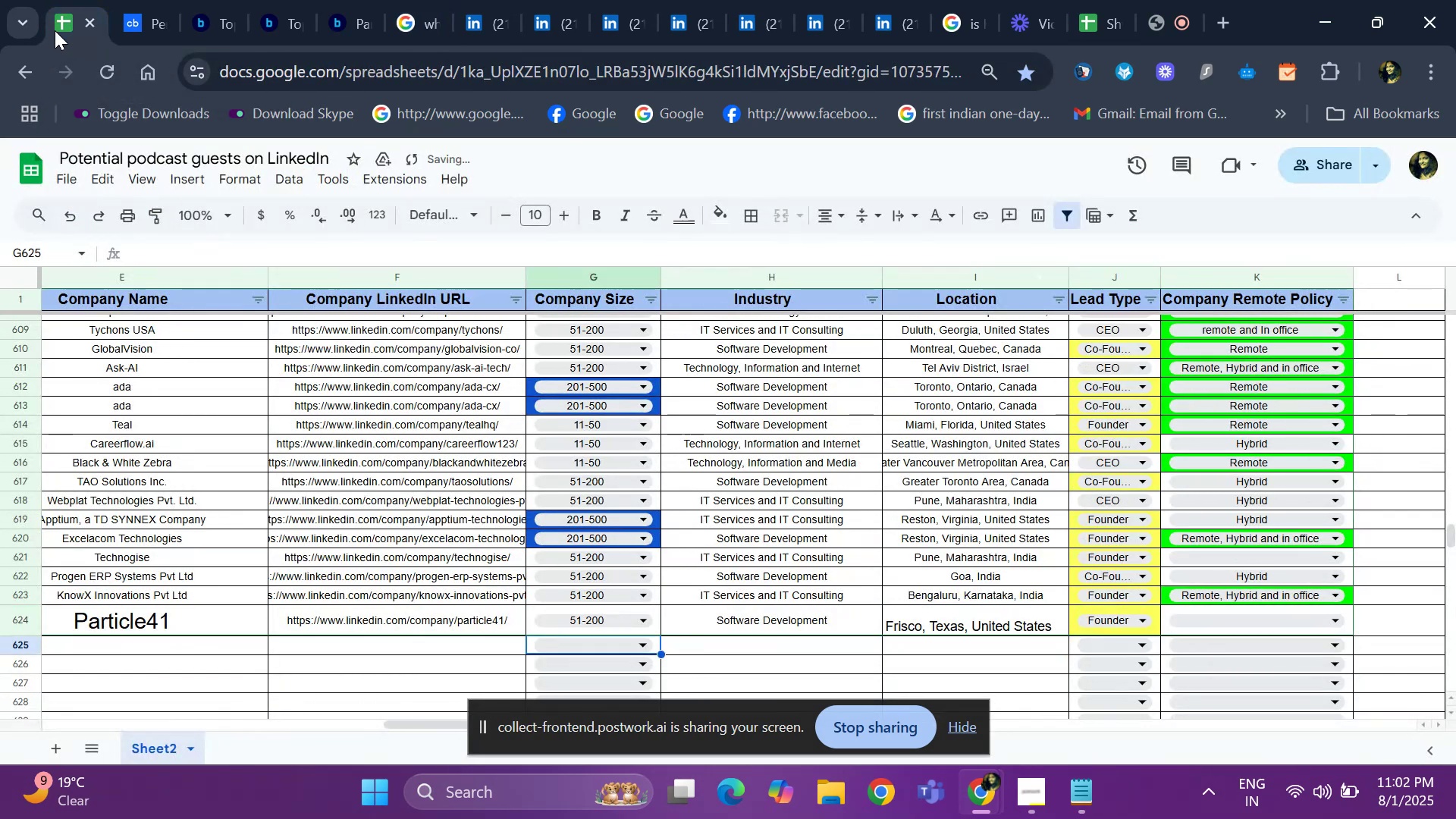 
key(ArrowLeft)
 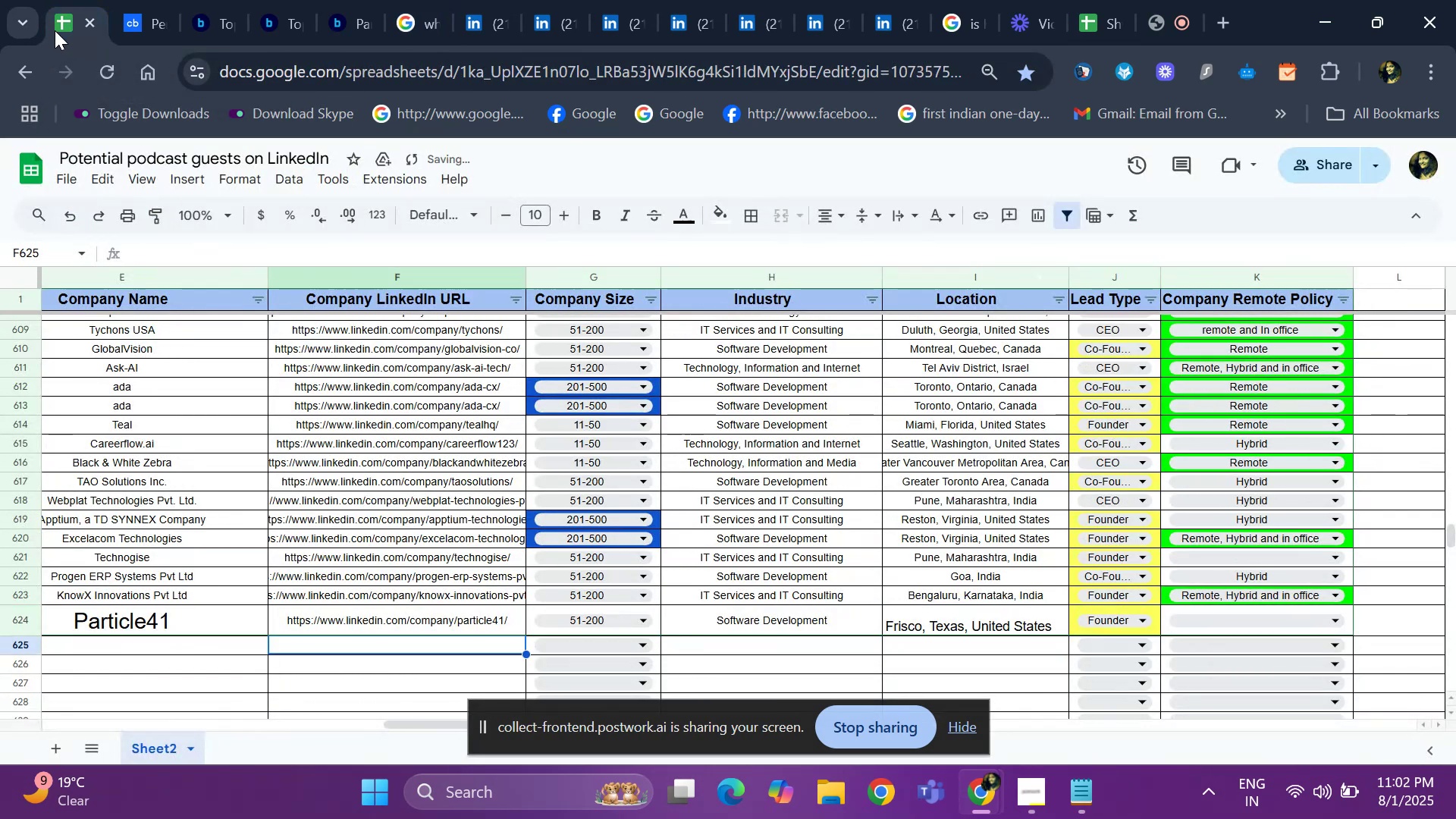 
key(ArrowLeft)
 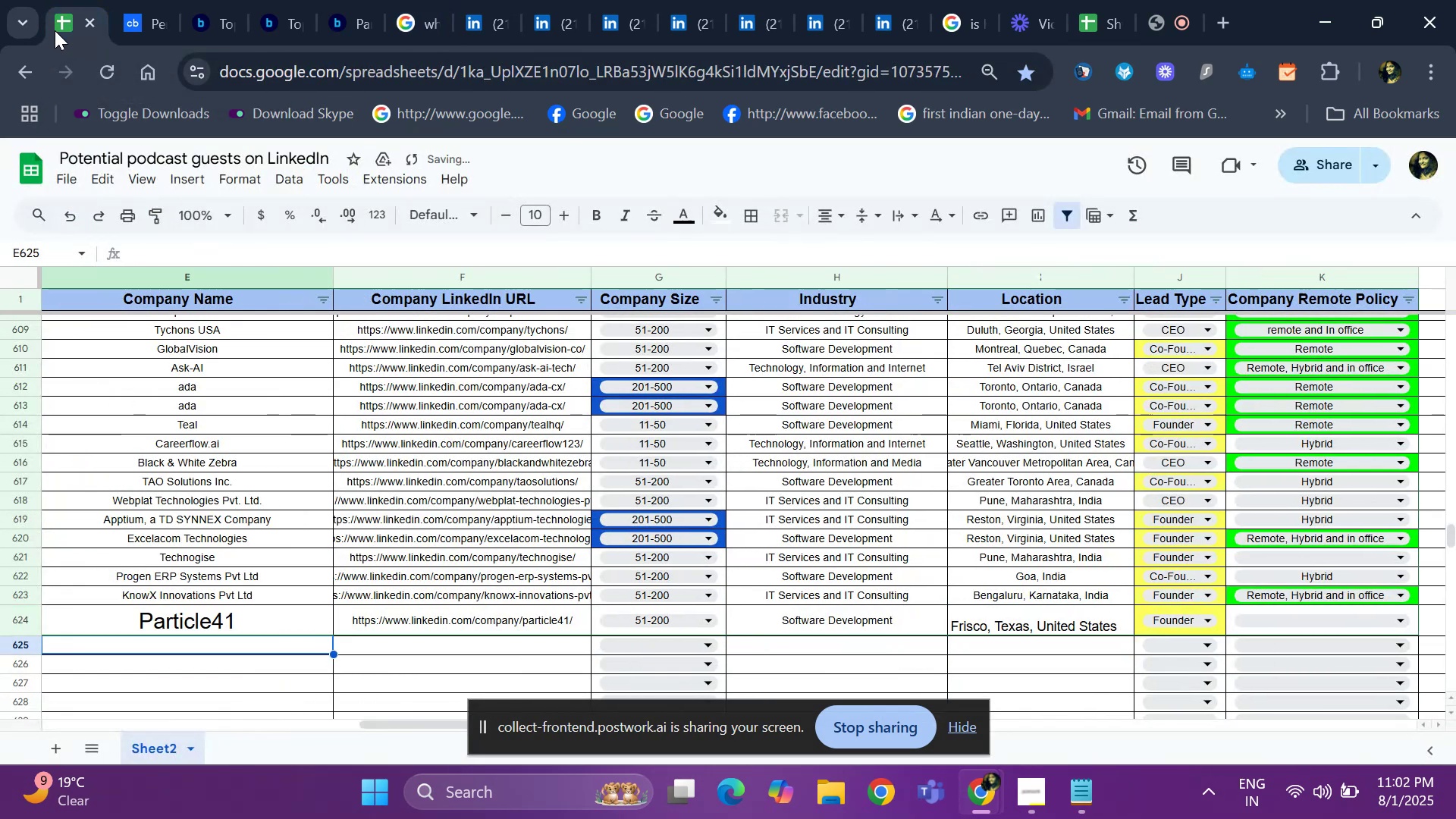 
key(ArrowLeft)
 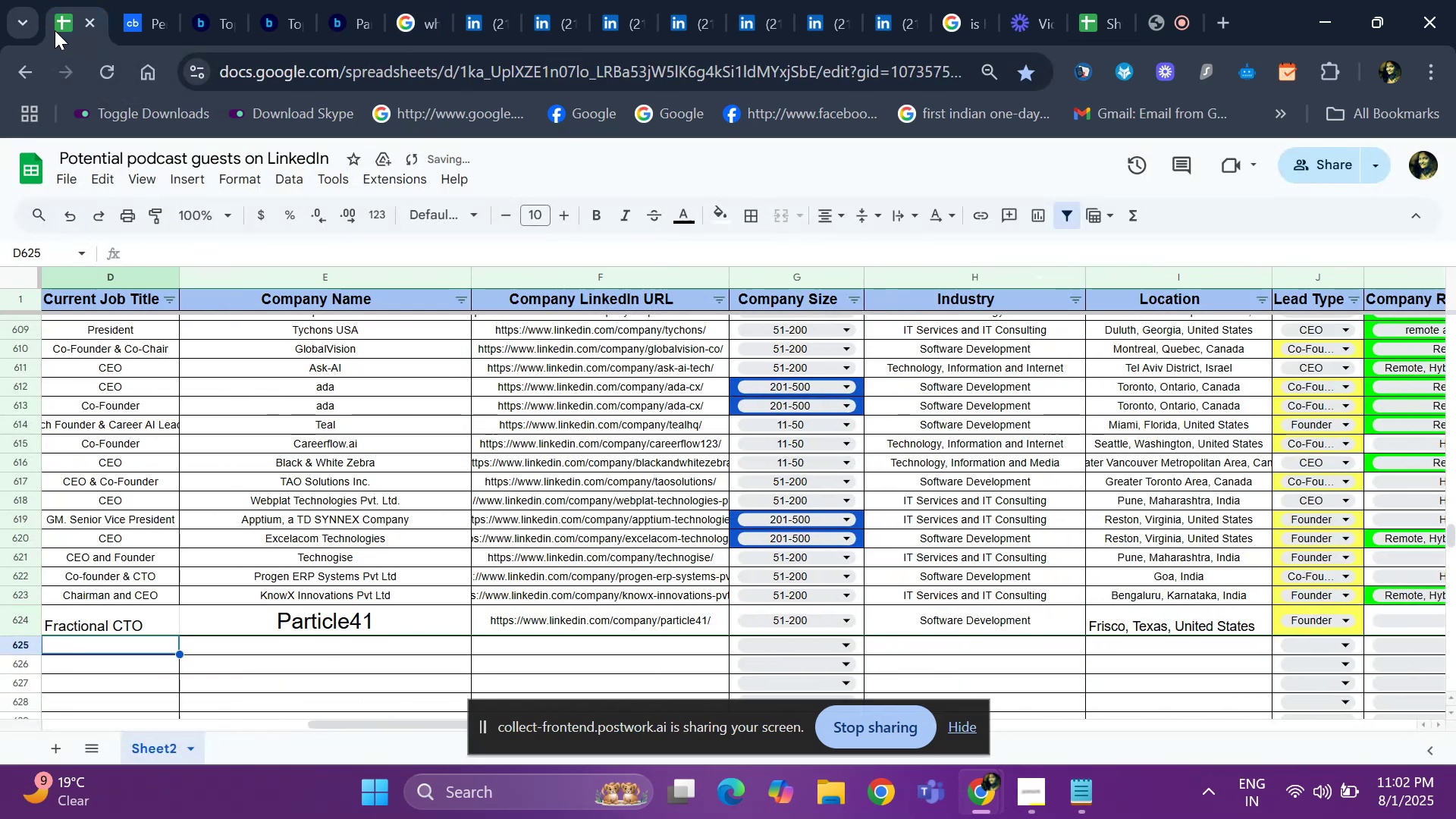 
key(ArrowUp)
 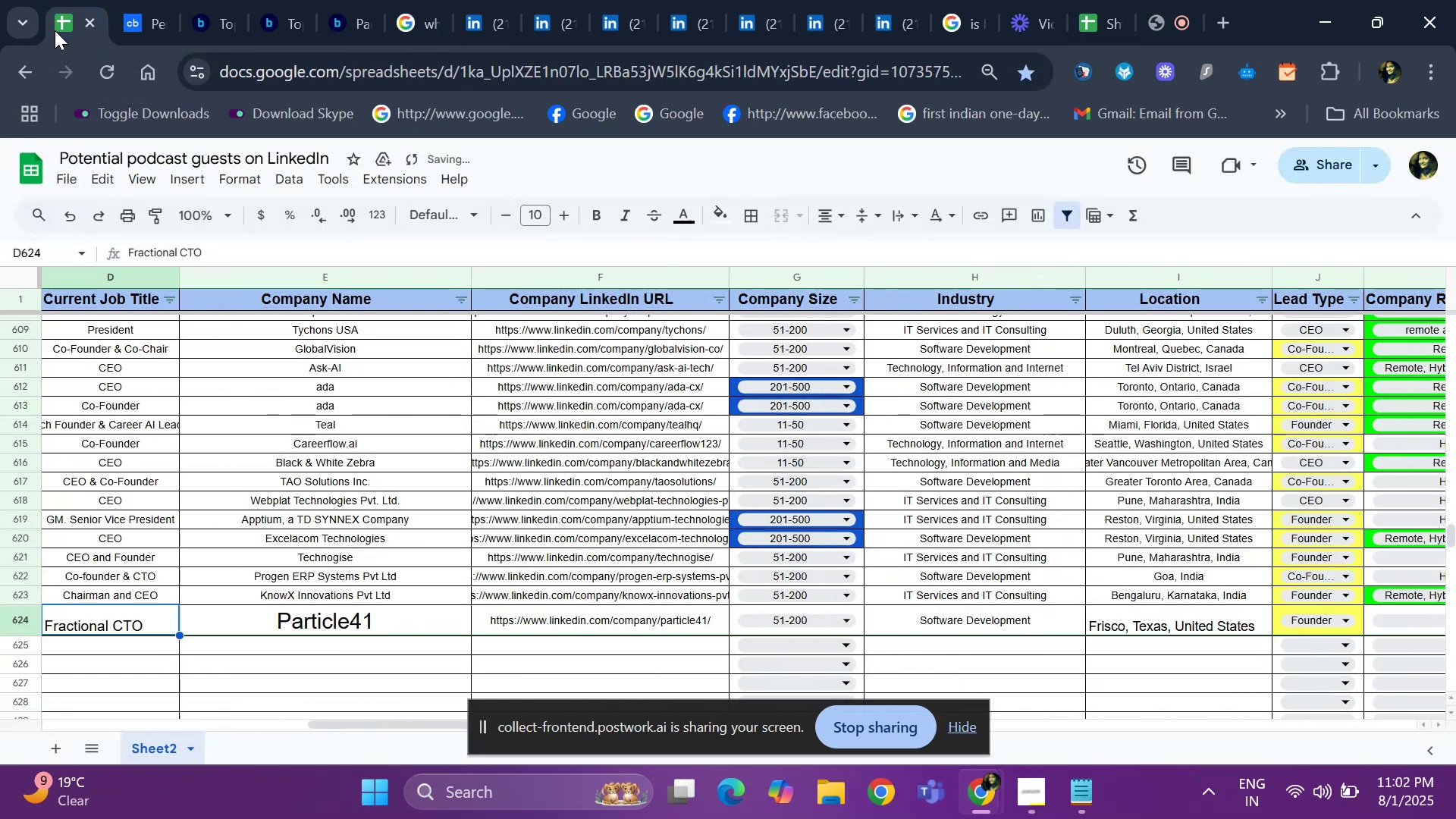 
key(ArrowRight)
 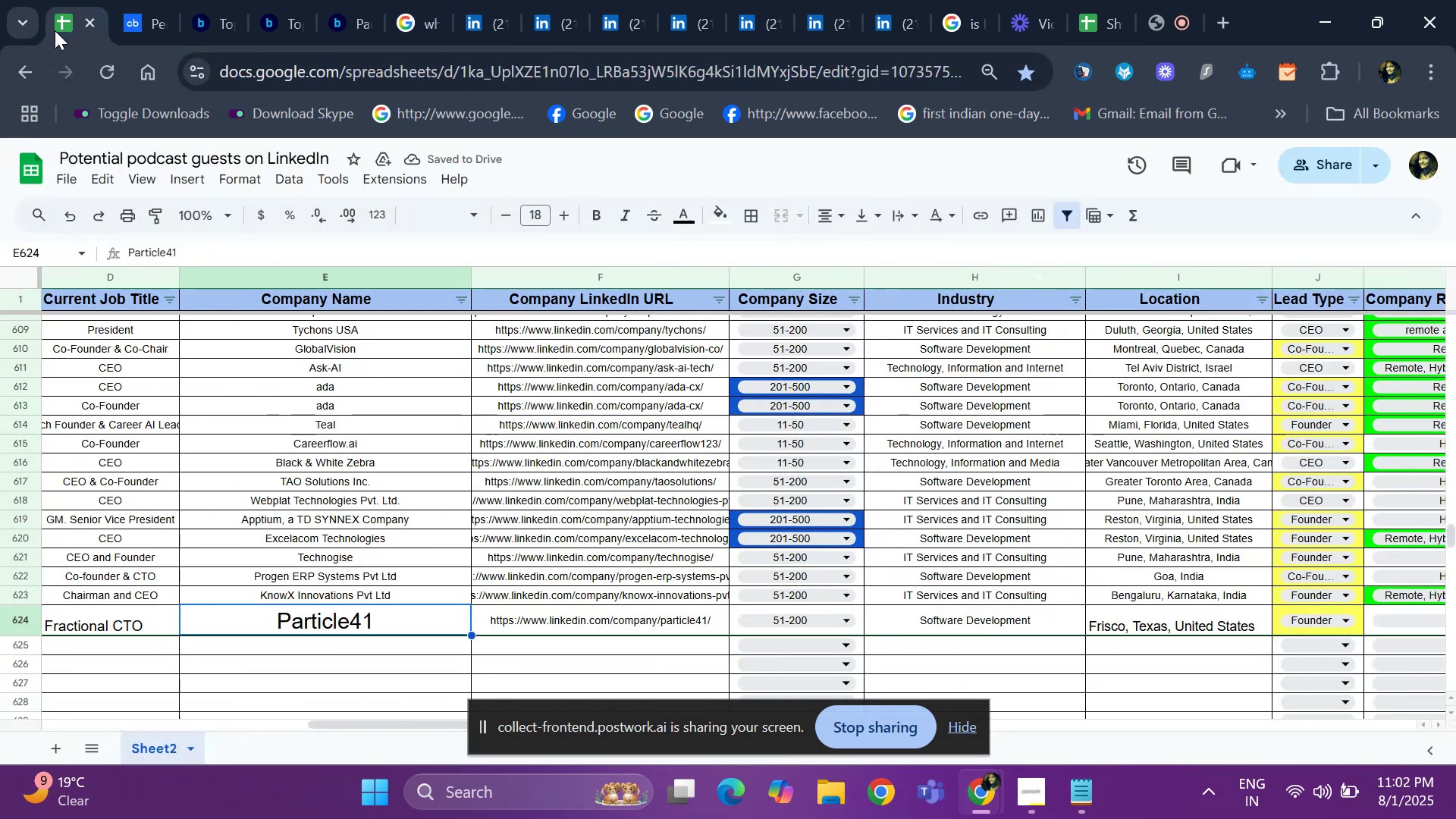 
key(Control+C)
 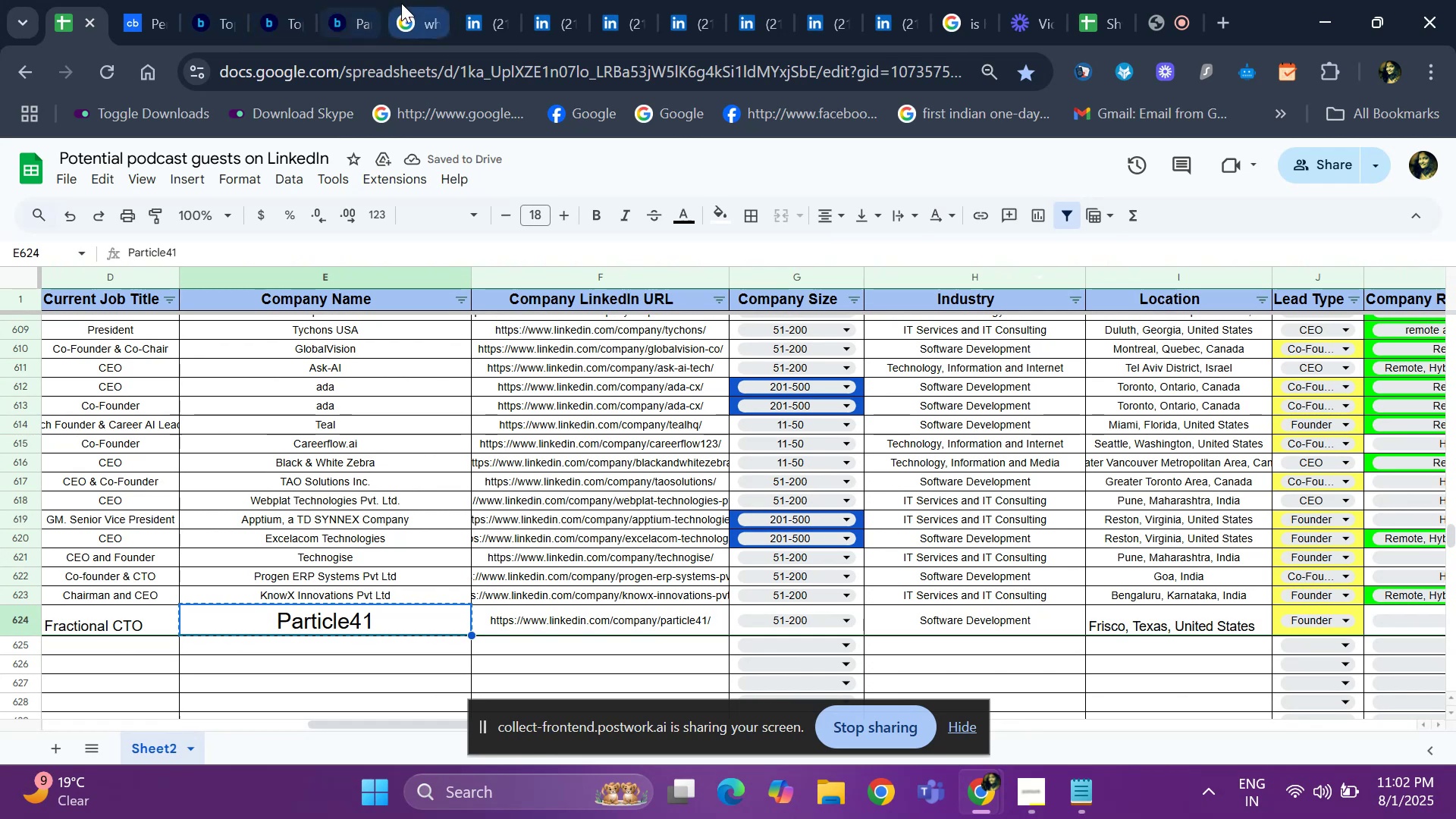 
left_click([401, 3])
 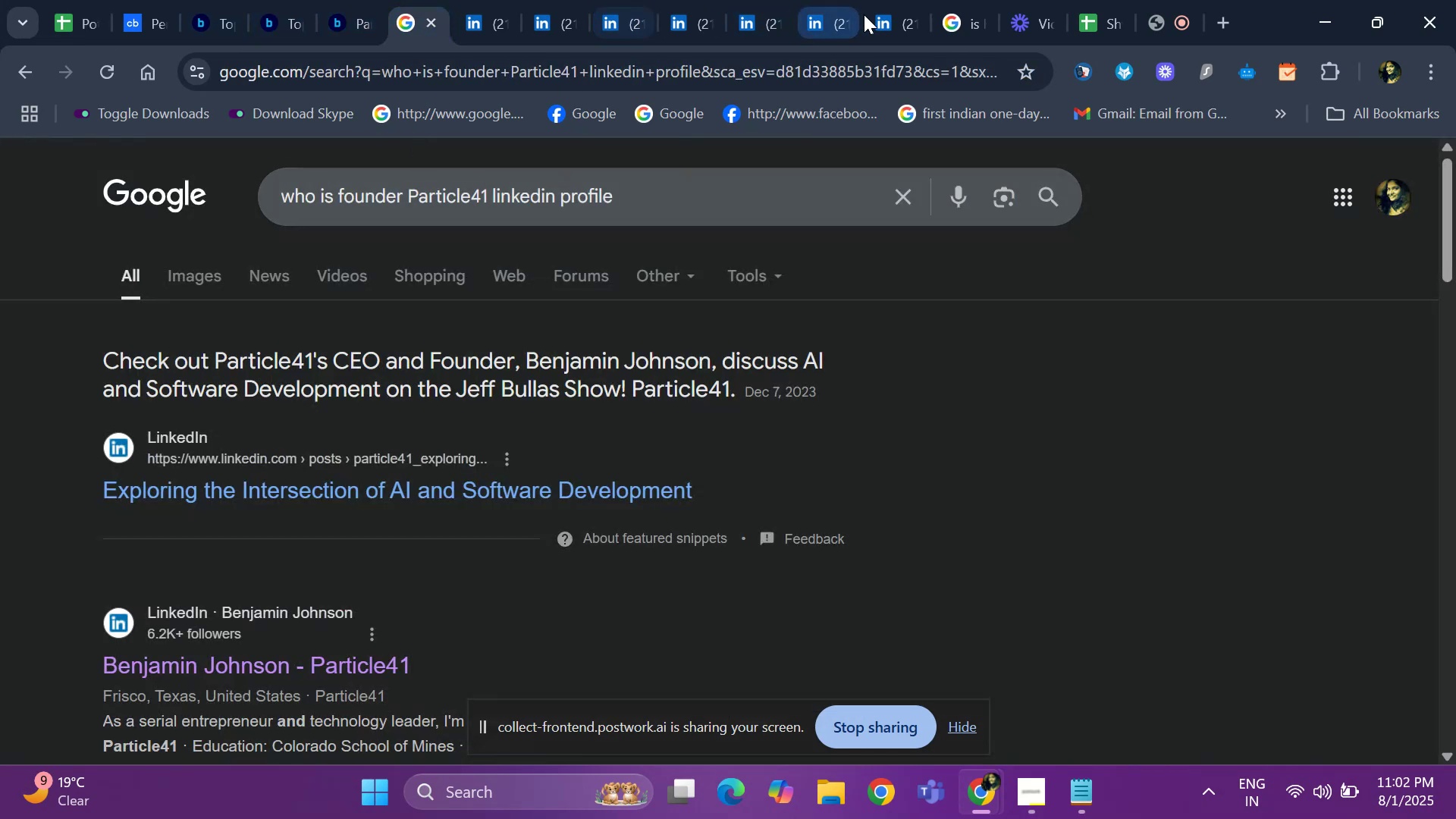 
left_click([943, 6])
 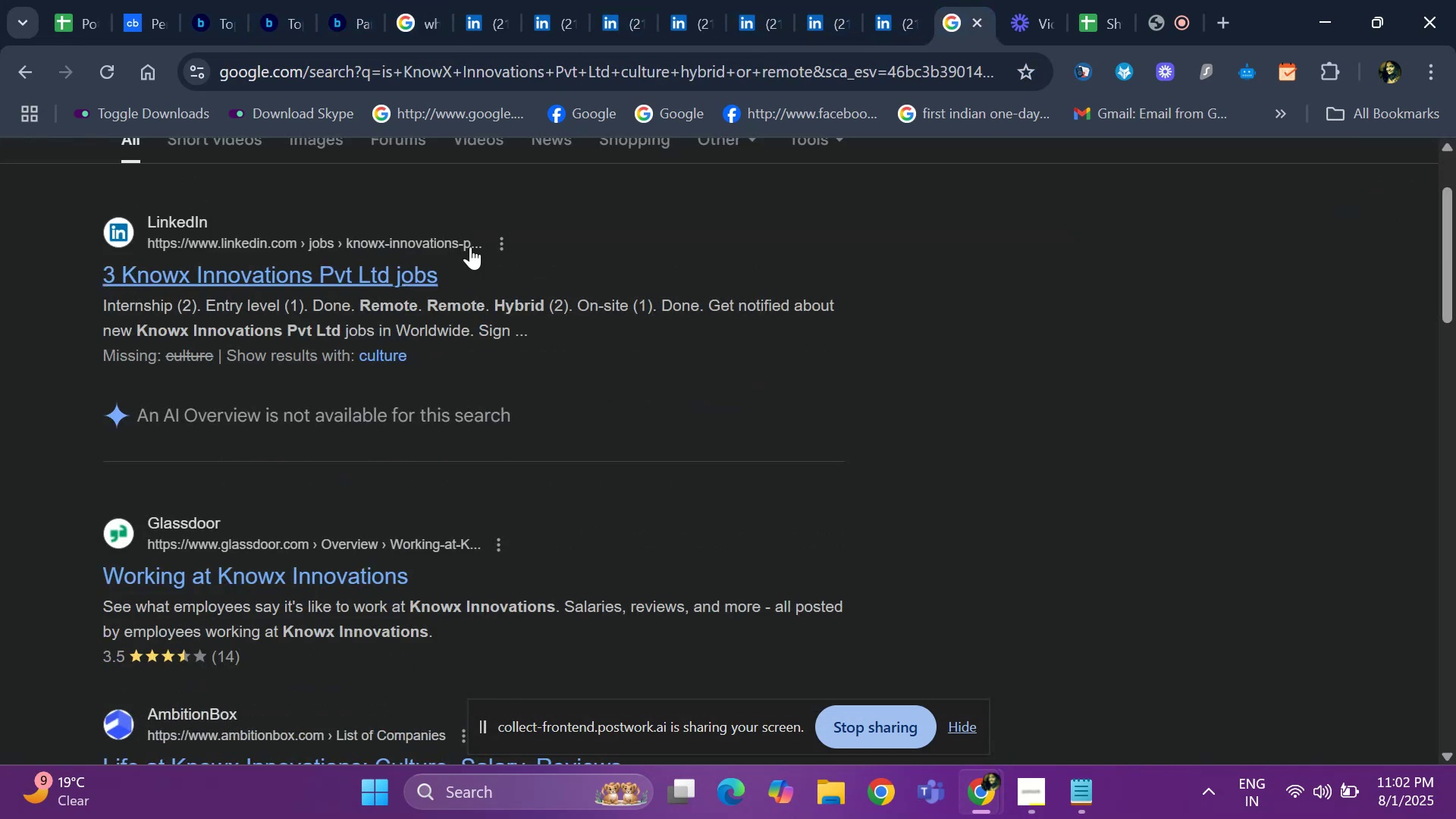 
hold_key(key=ArrowUp, duration=1.05)
 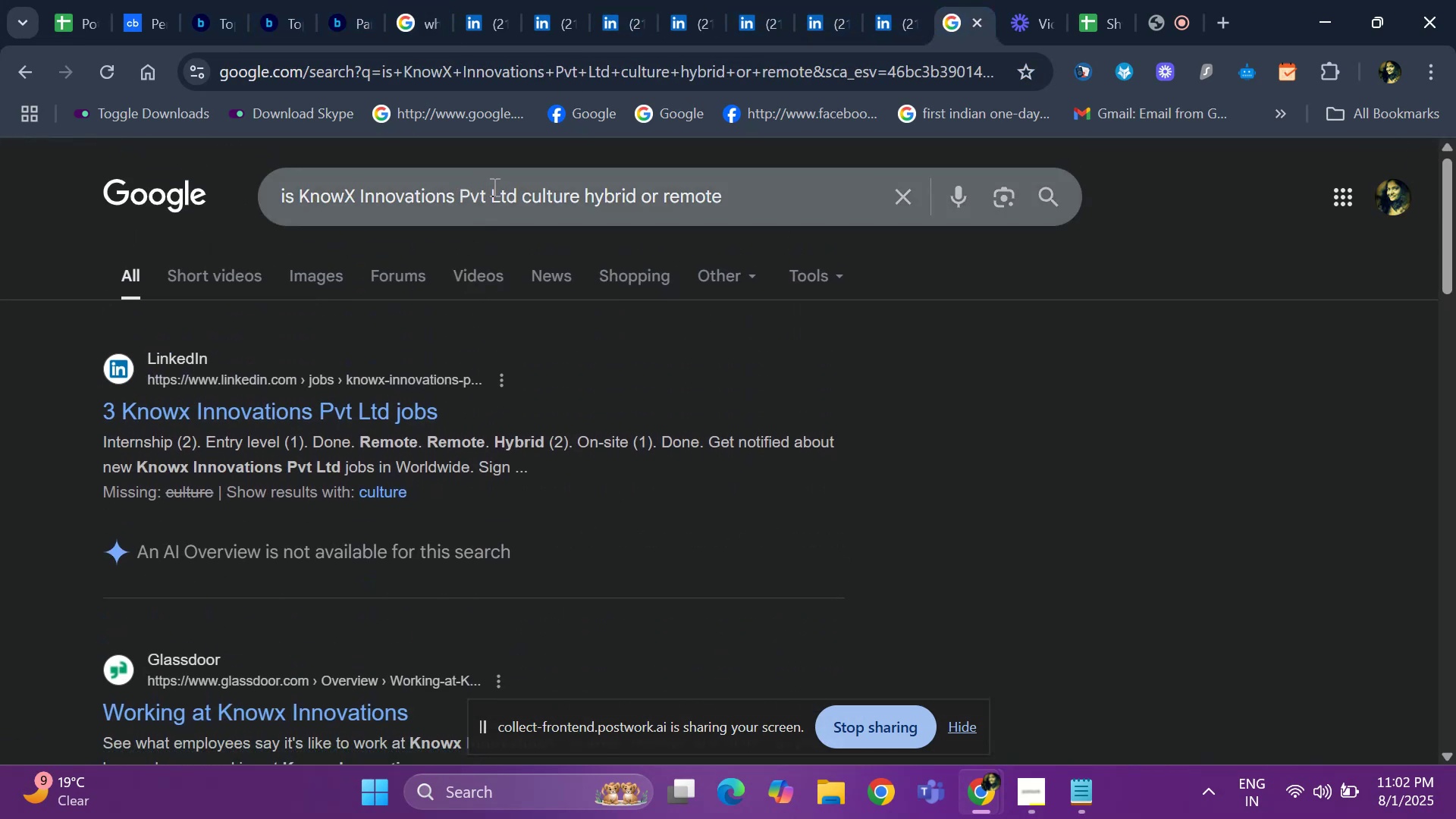 
left_click([493, 187])
 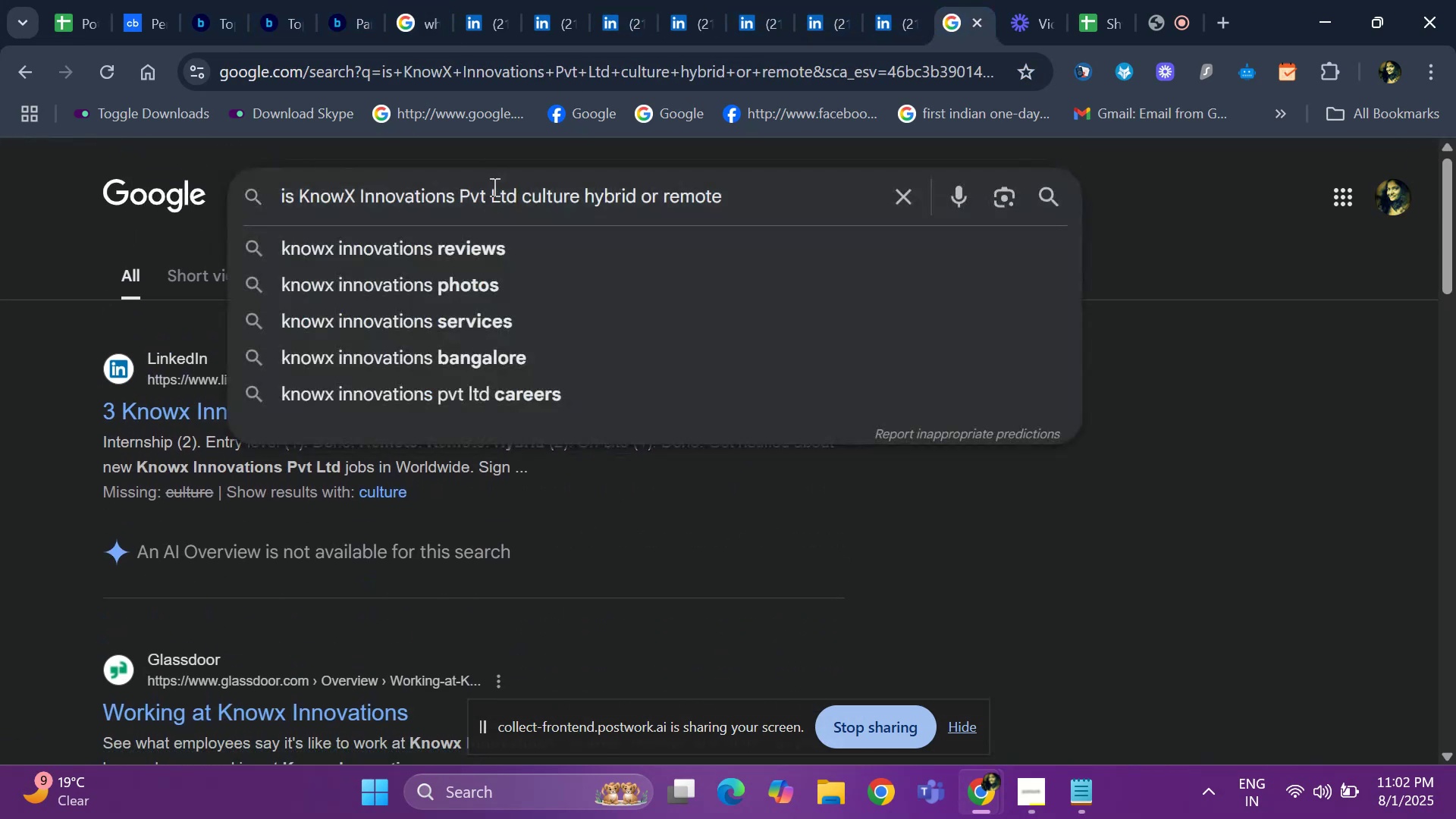 
key(ArrowRight)
 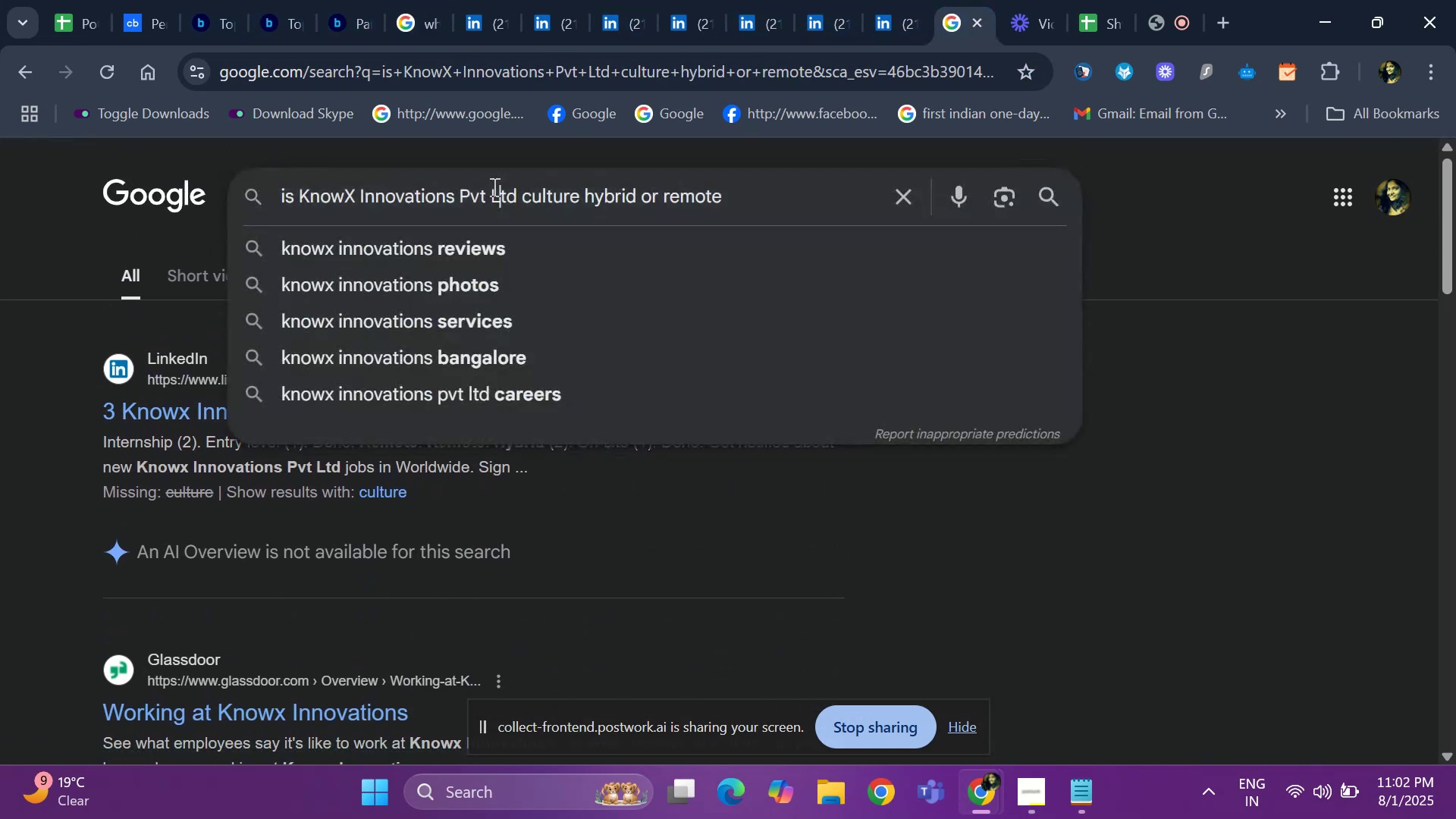 
key(ArrowRight)
 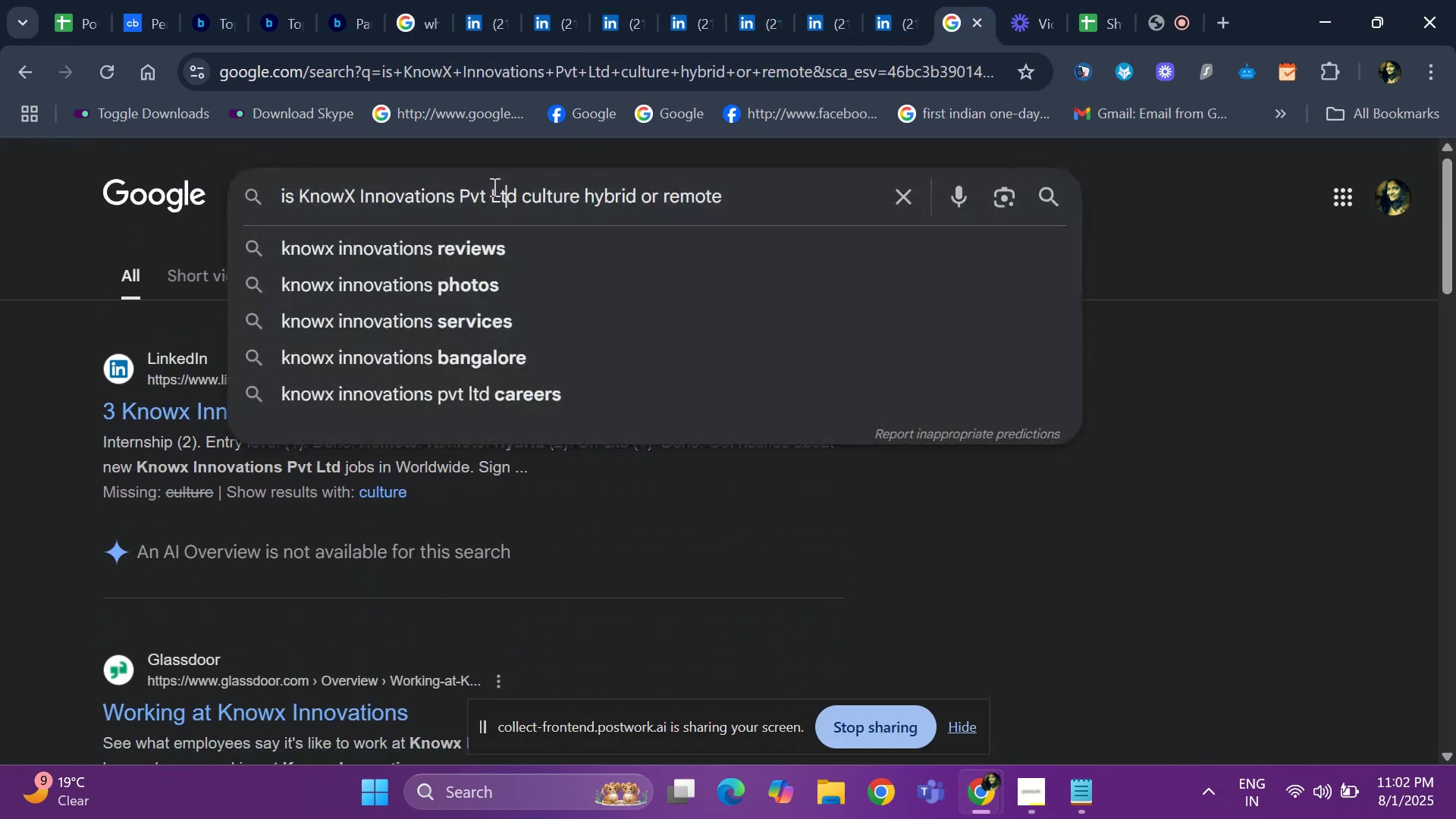 
key(ArrowRight)
 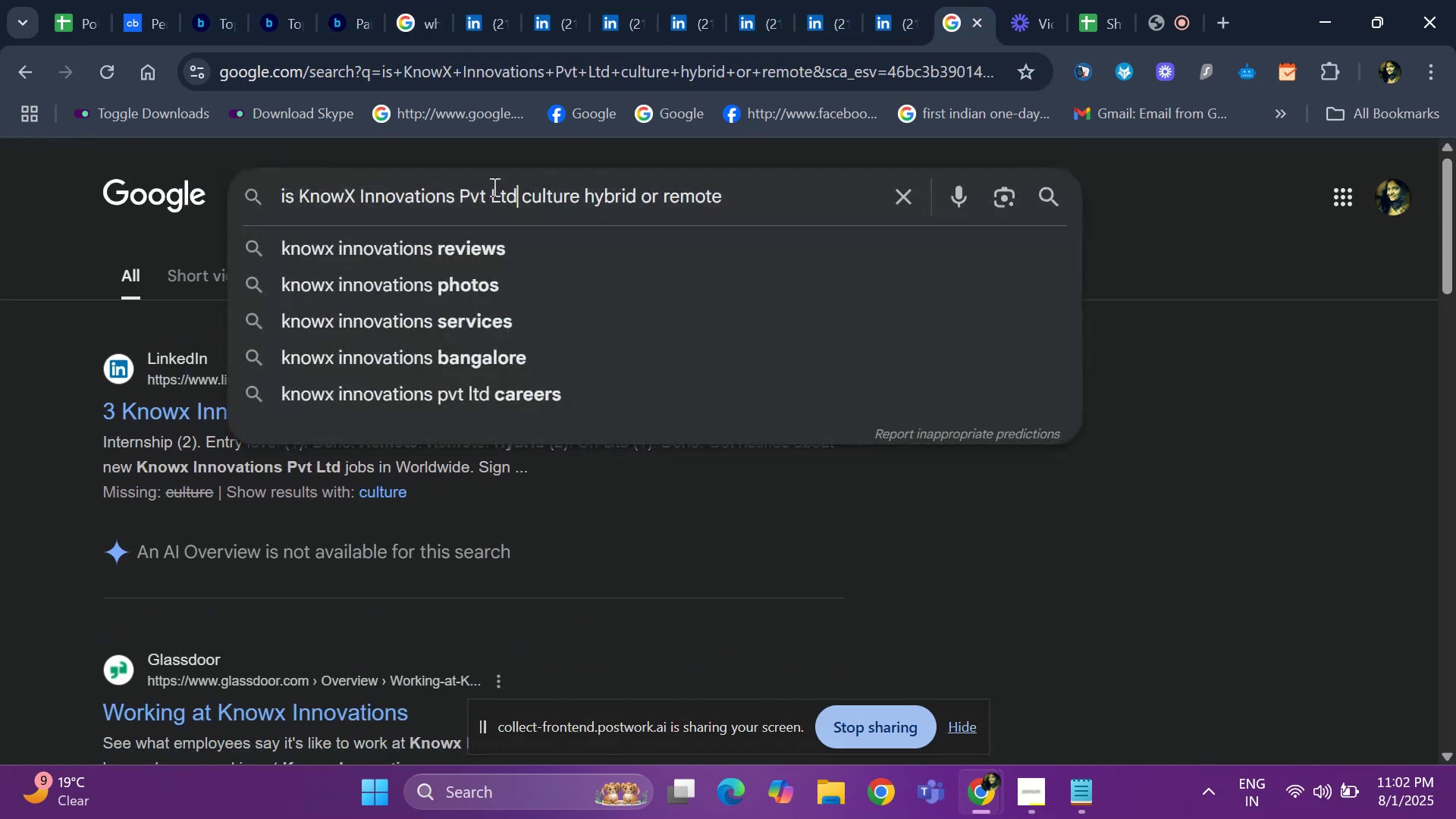 
key(Backspace)
 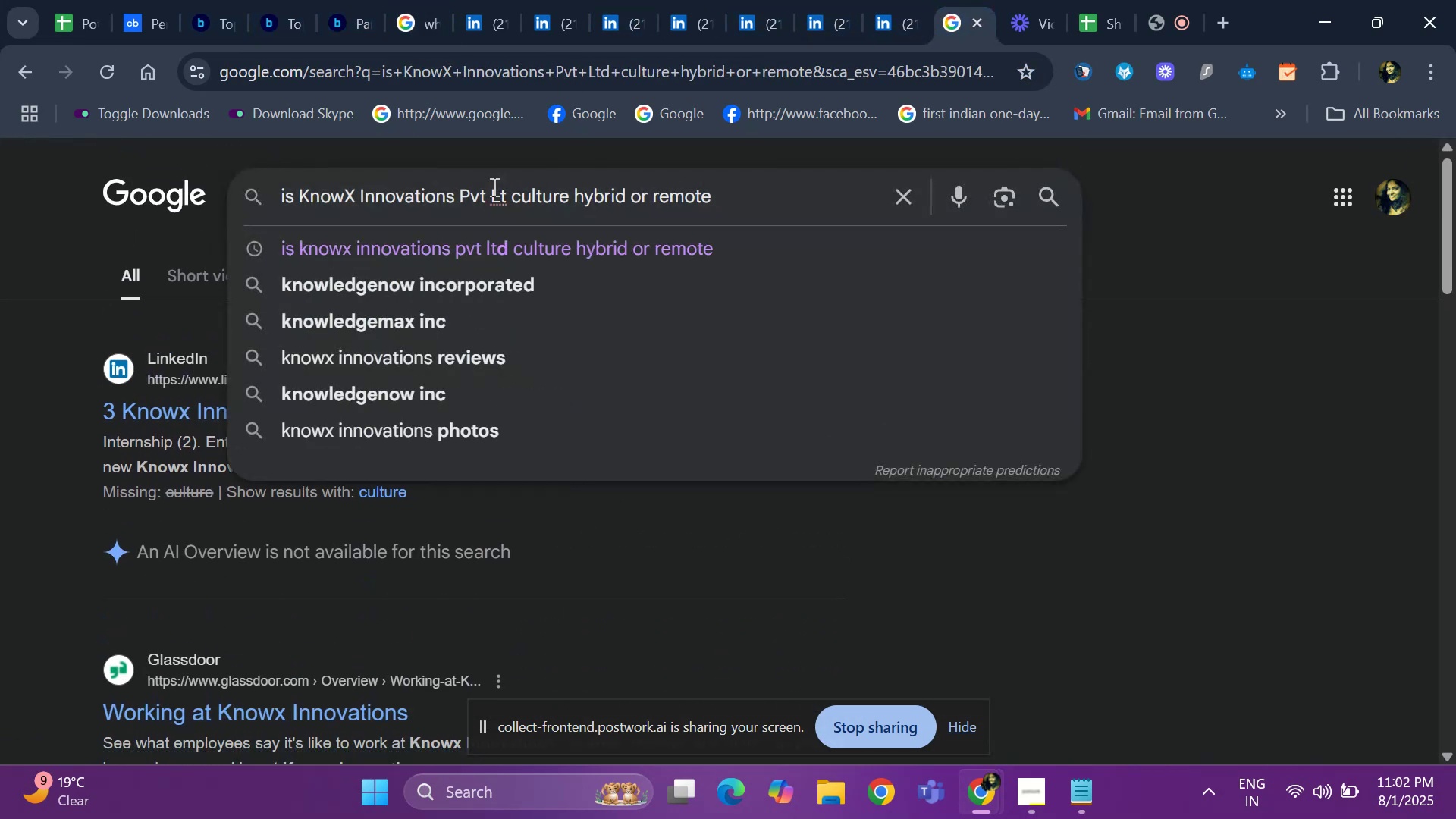 
key(Backspace)
 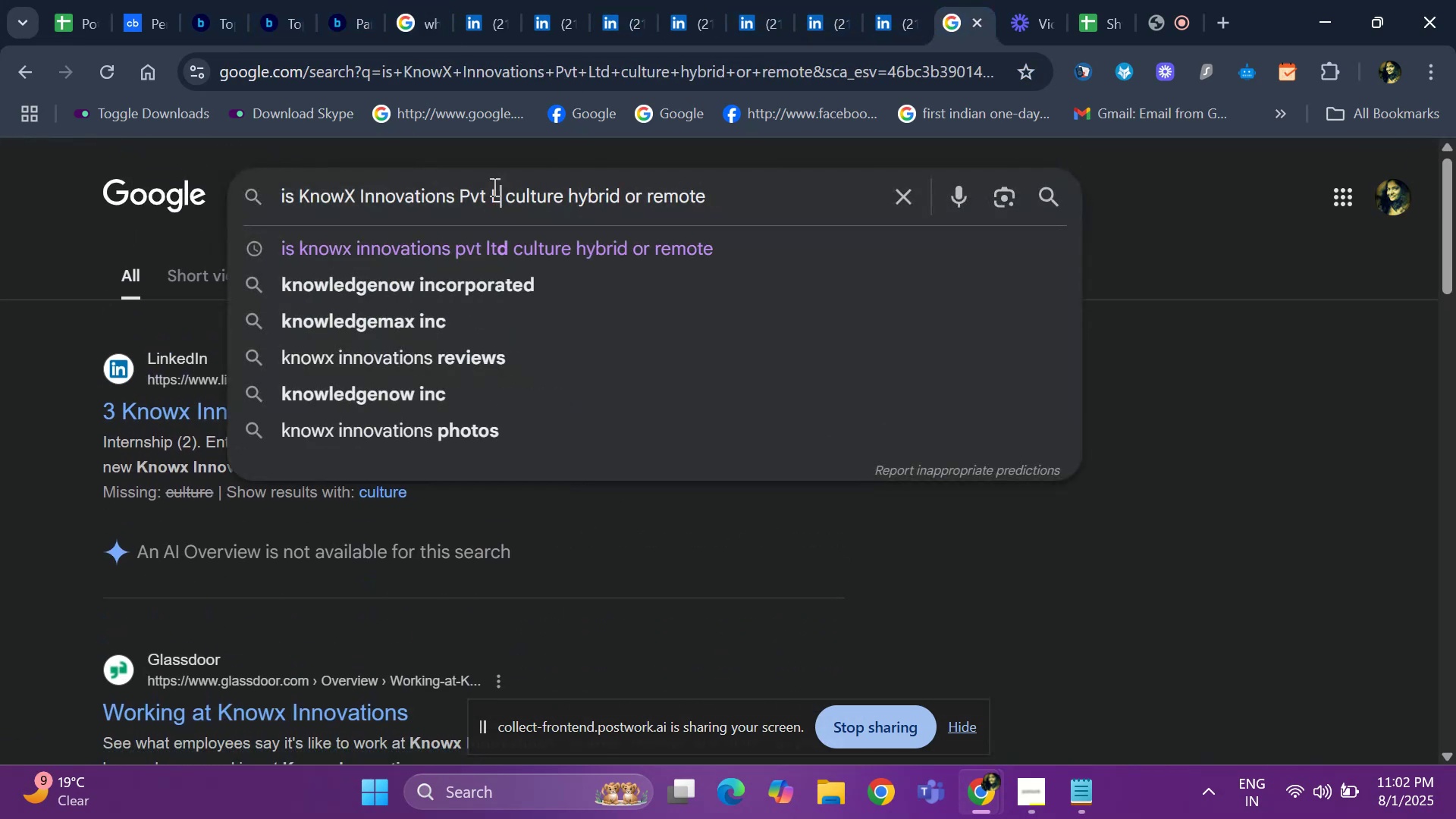 
key(Backspace)
 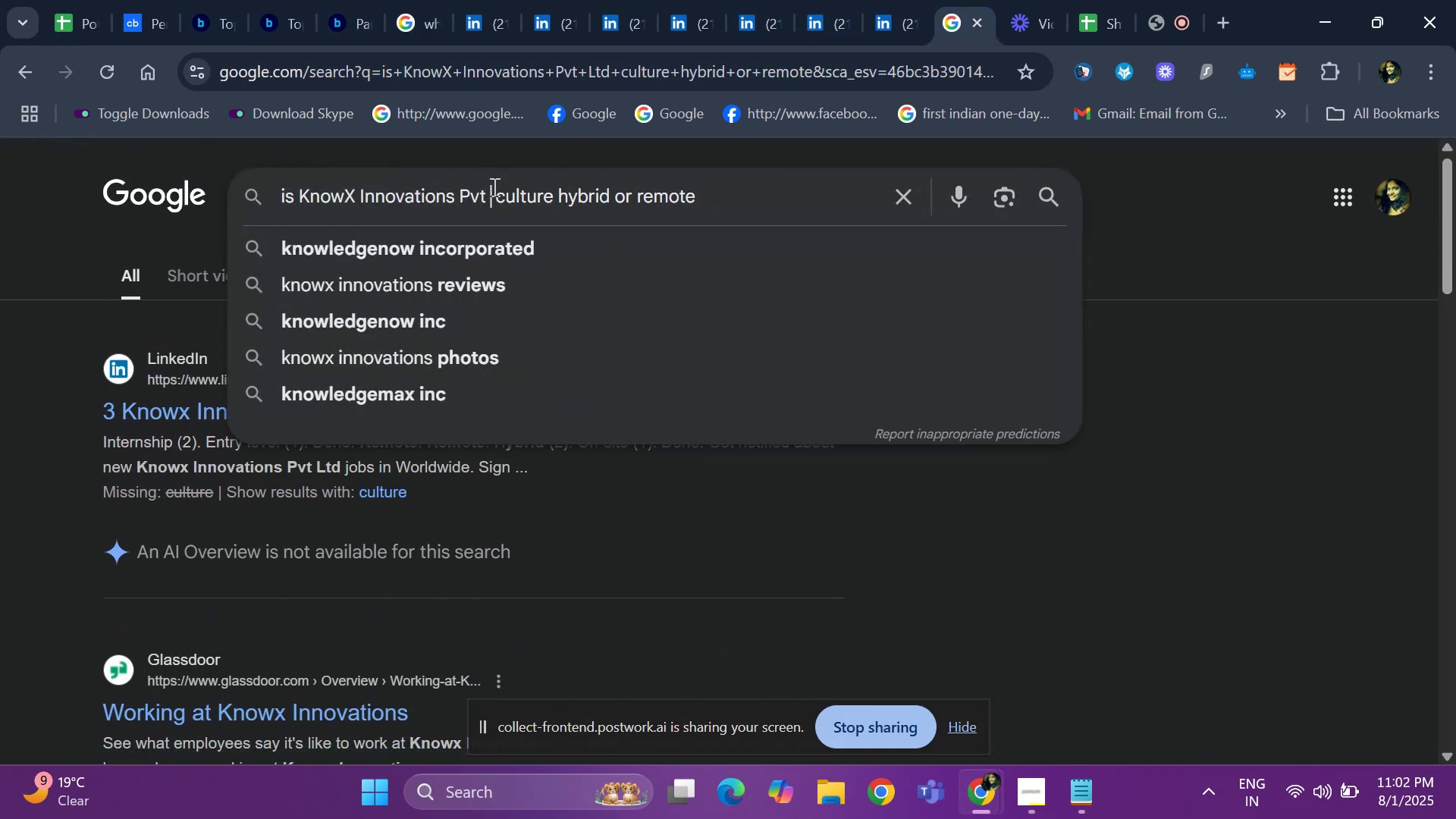 
key(Backspace)
 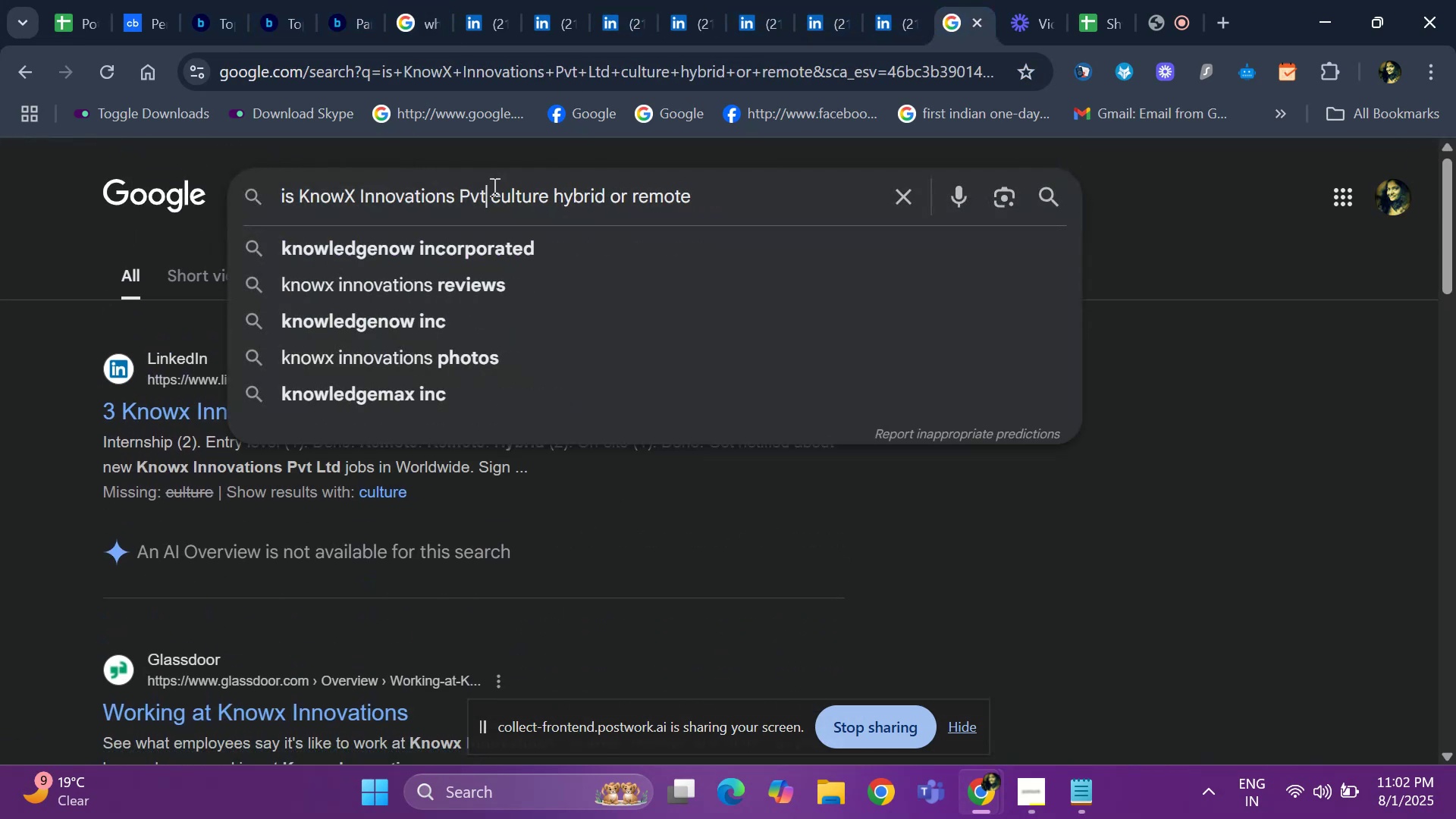 
key(Backspace)
 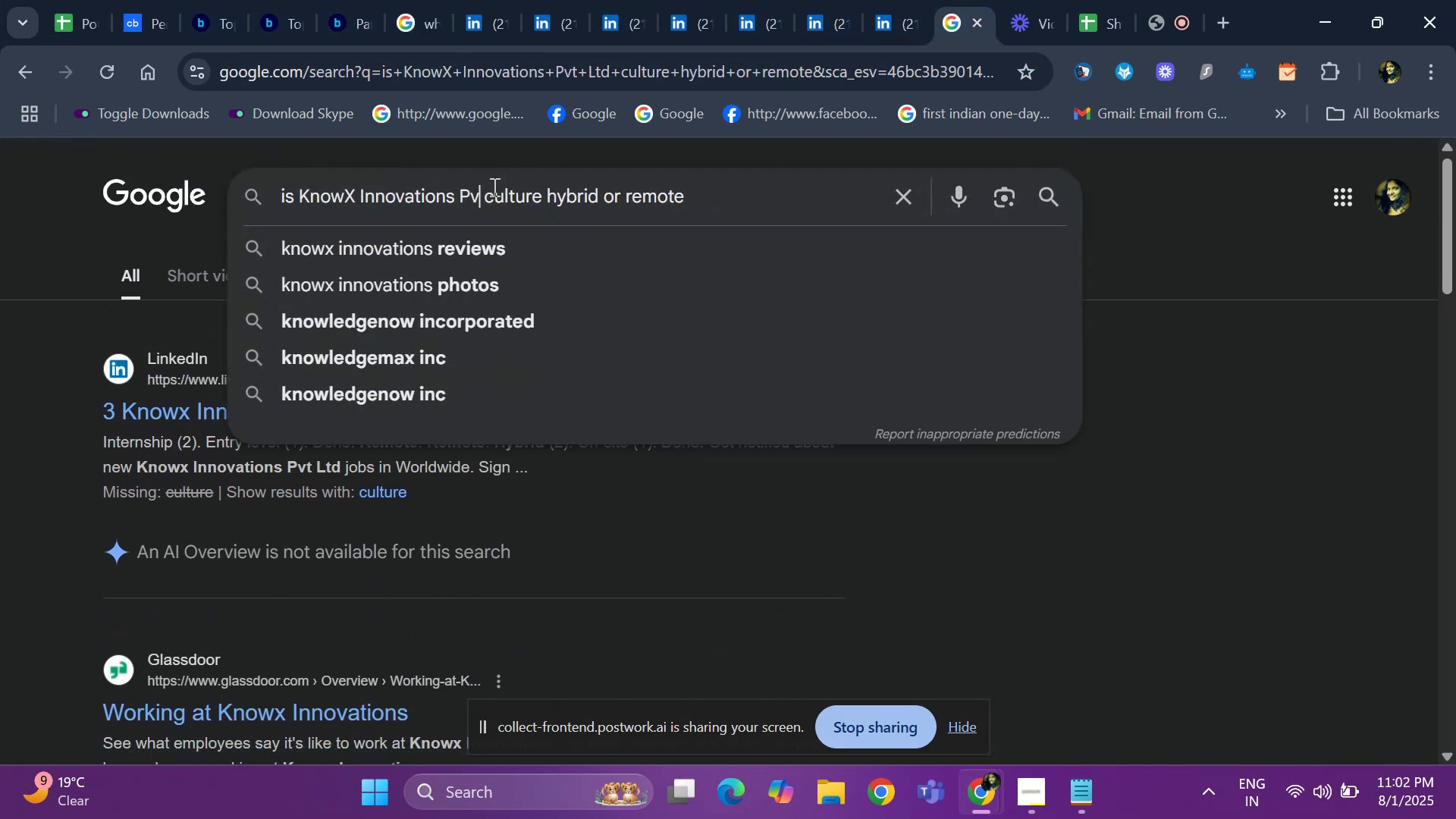 
key(Backspace)
 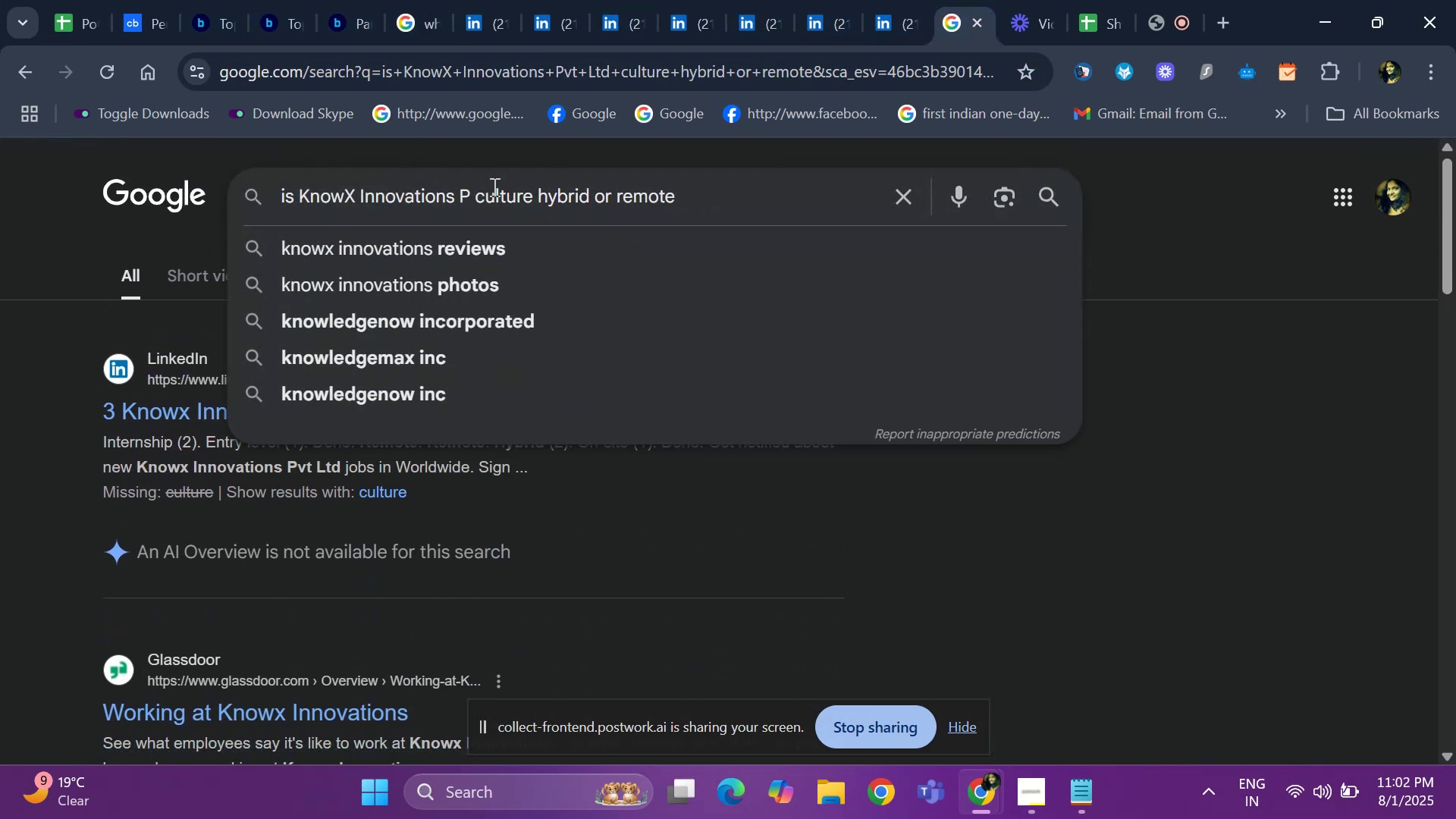 
key(Backspace)
 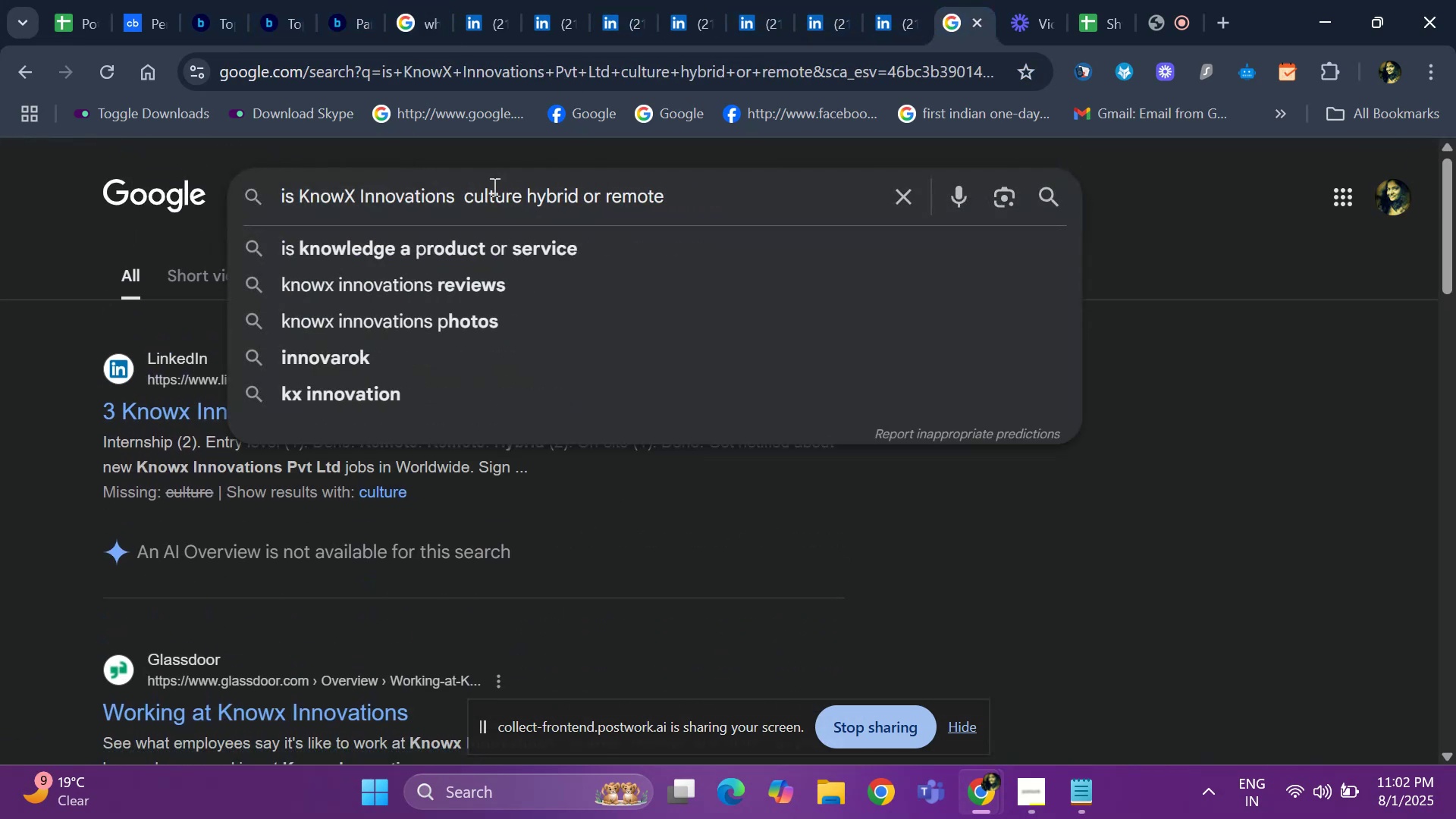 
key(Backspace)
 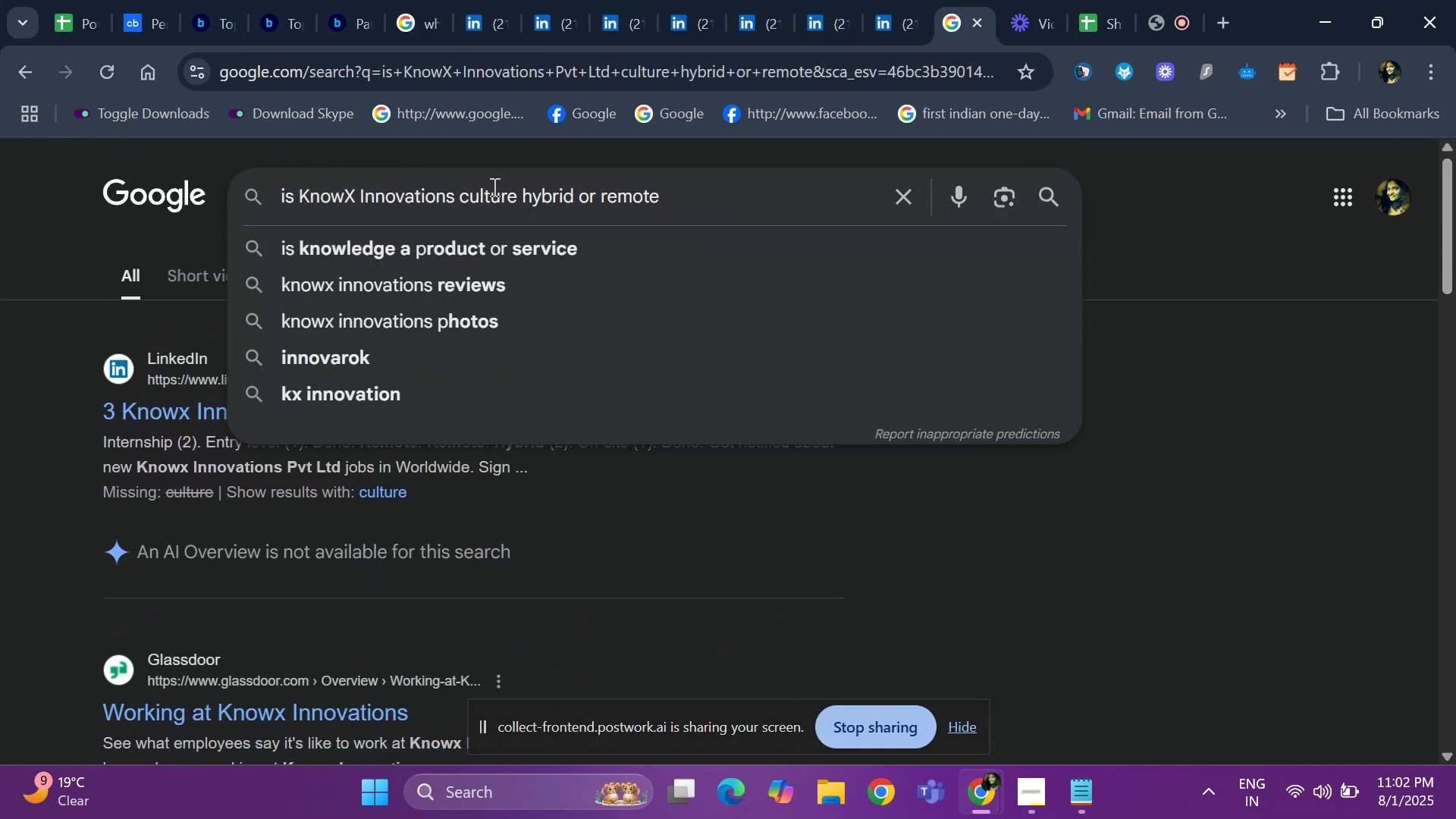 
key(Backspace)
 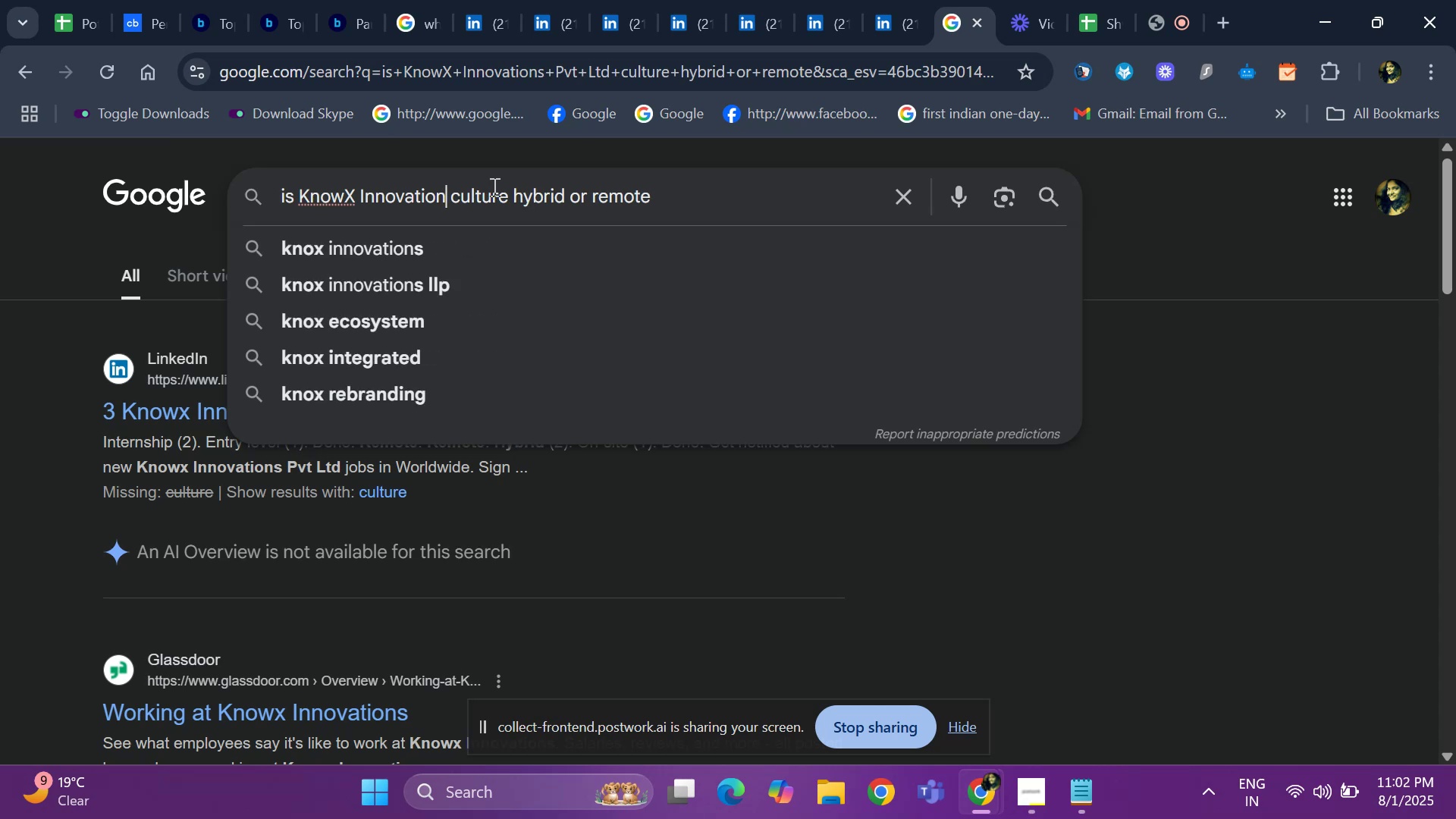 
key(Backspace)
 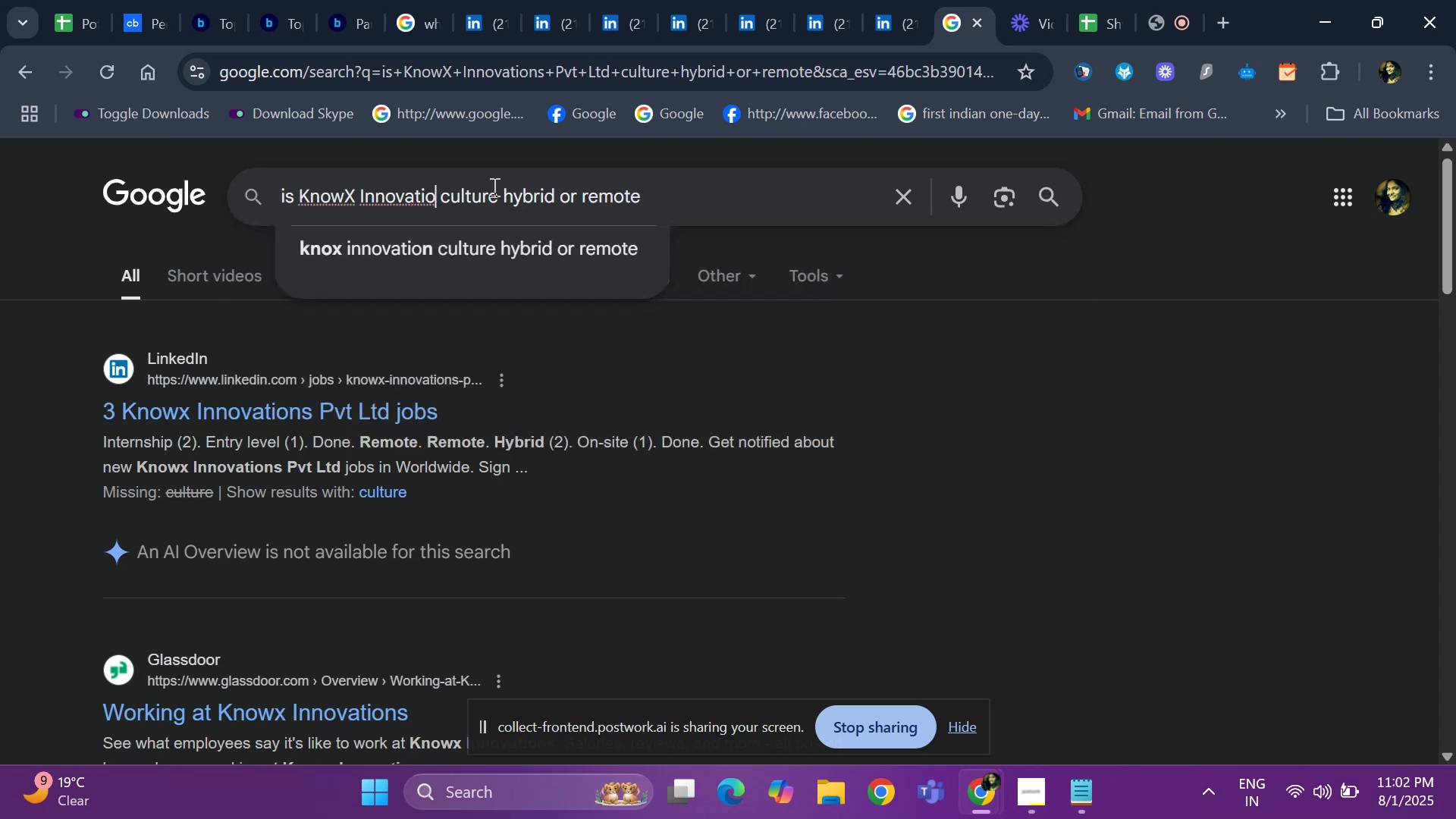 
key(Backspace)
 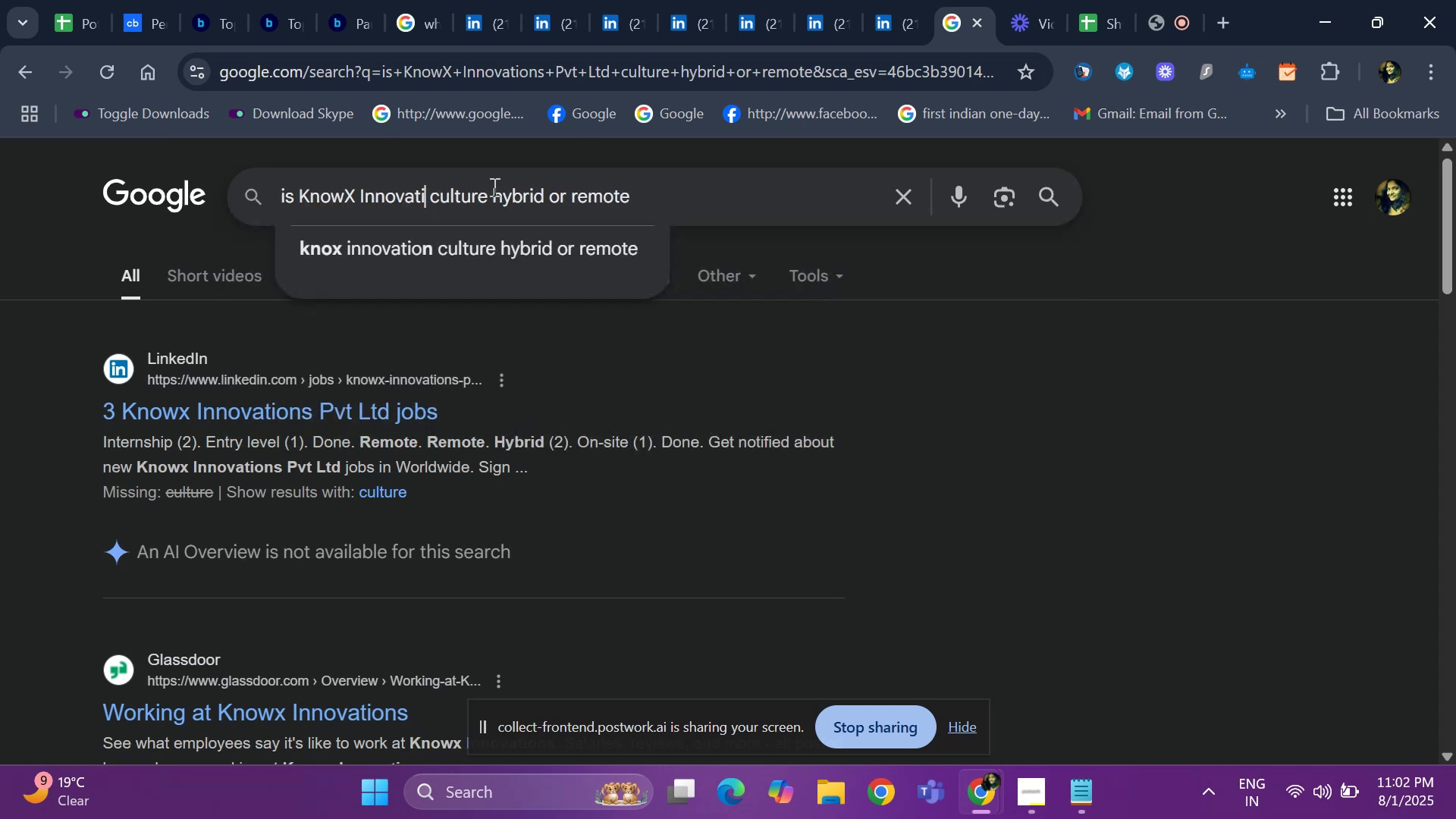 
key(Backspace)
 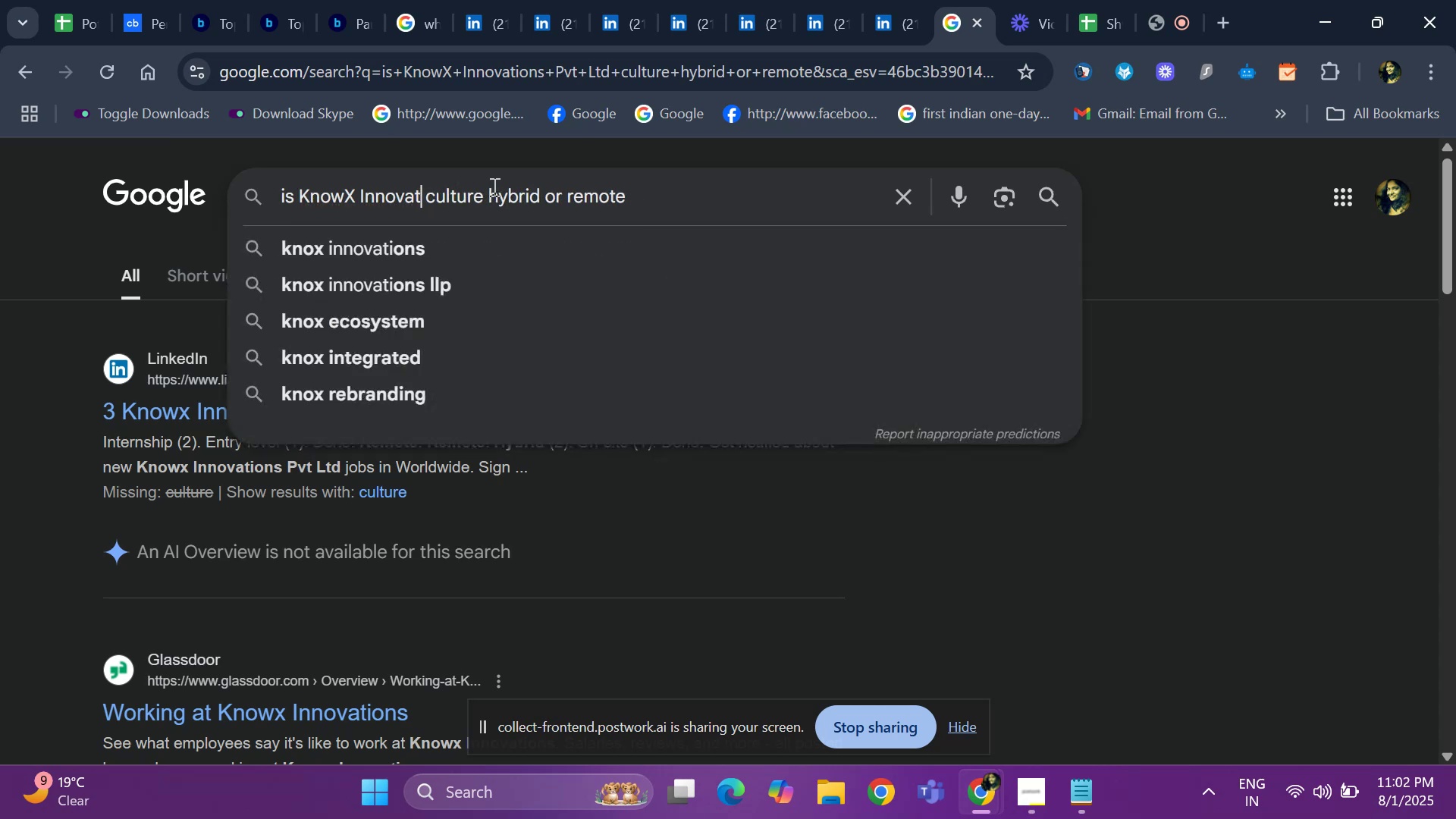 
key(Backspace)
 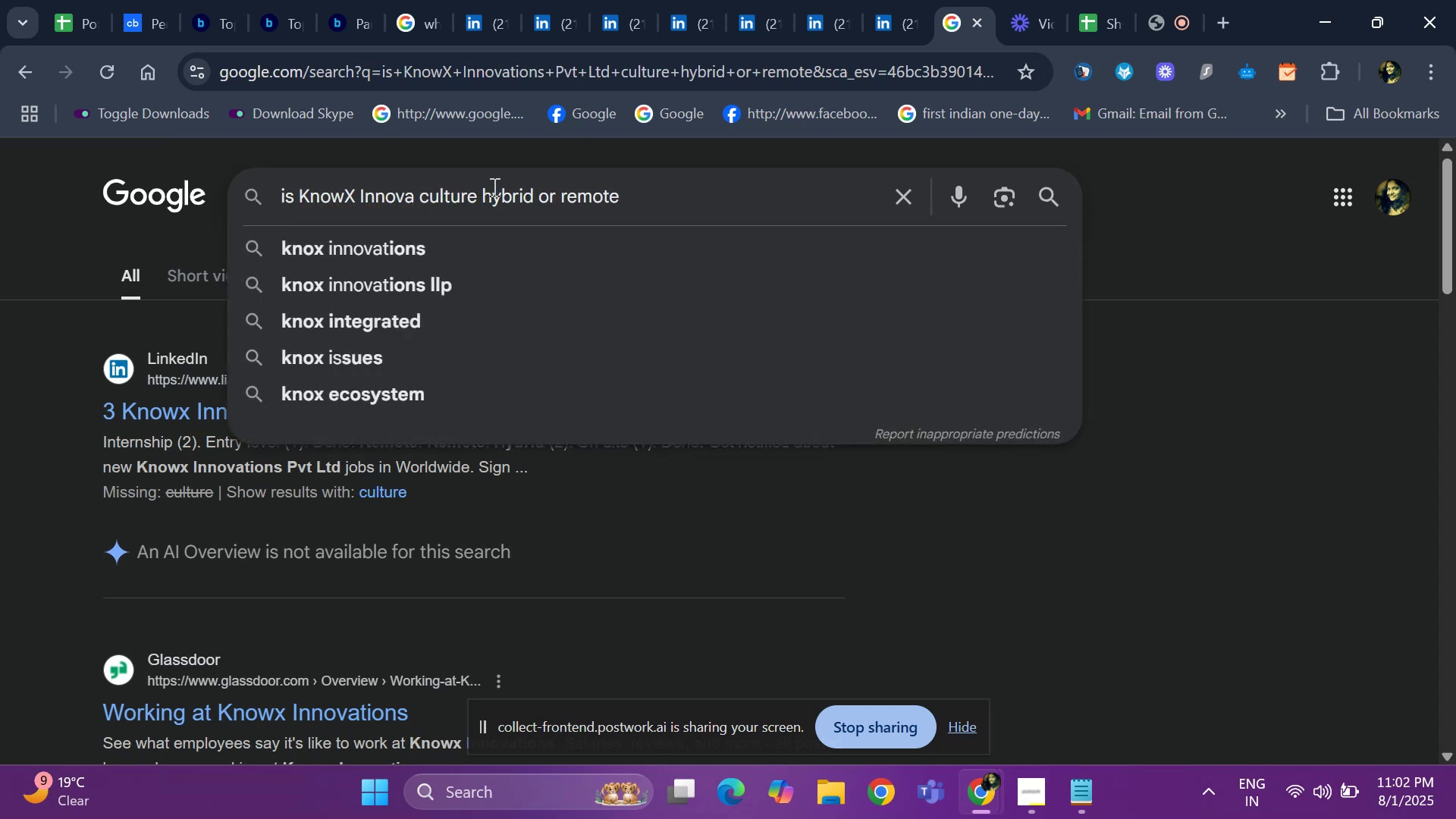 
key(Backspace)
 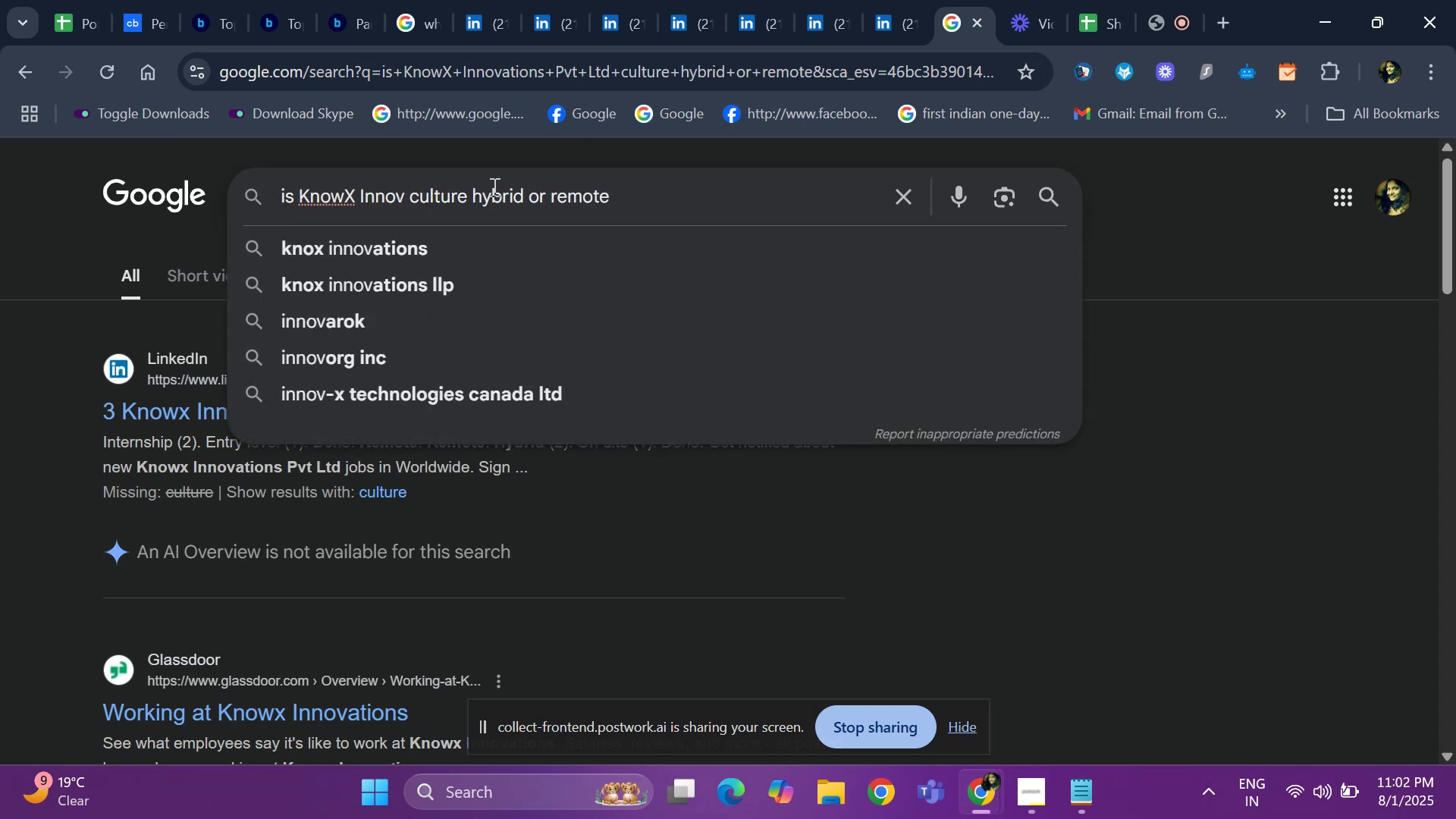 
key(Backspace)
 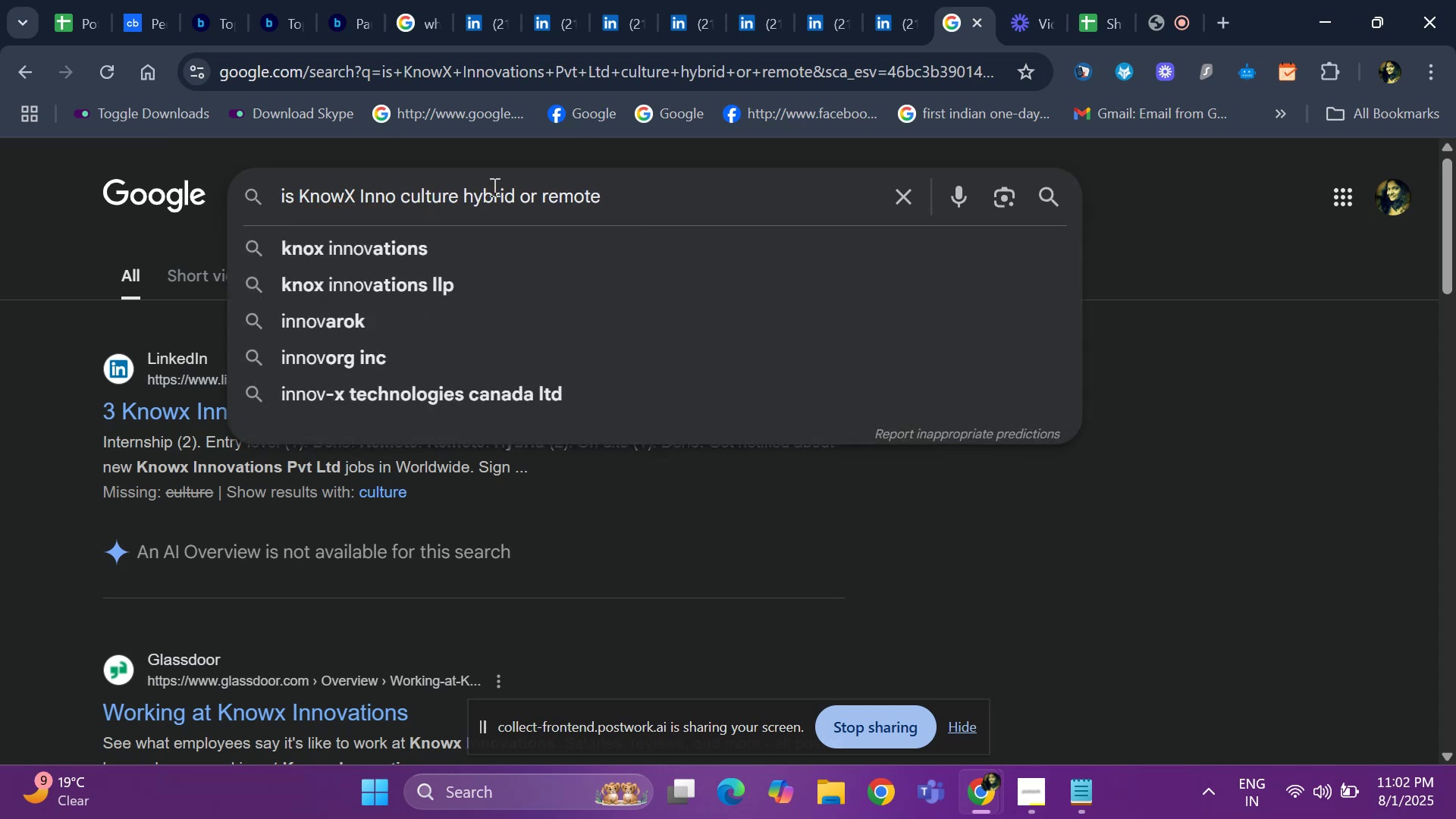 
key(Backspace)
 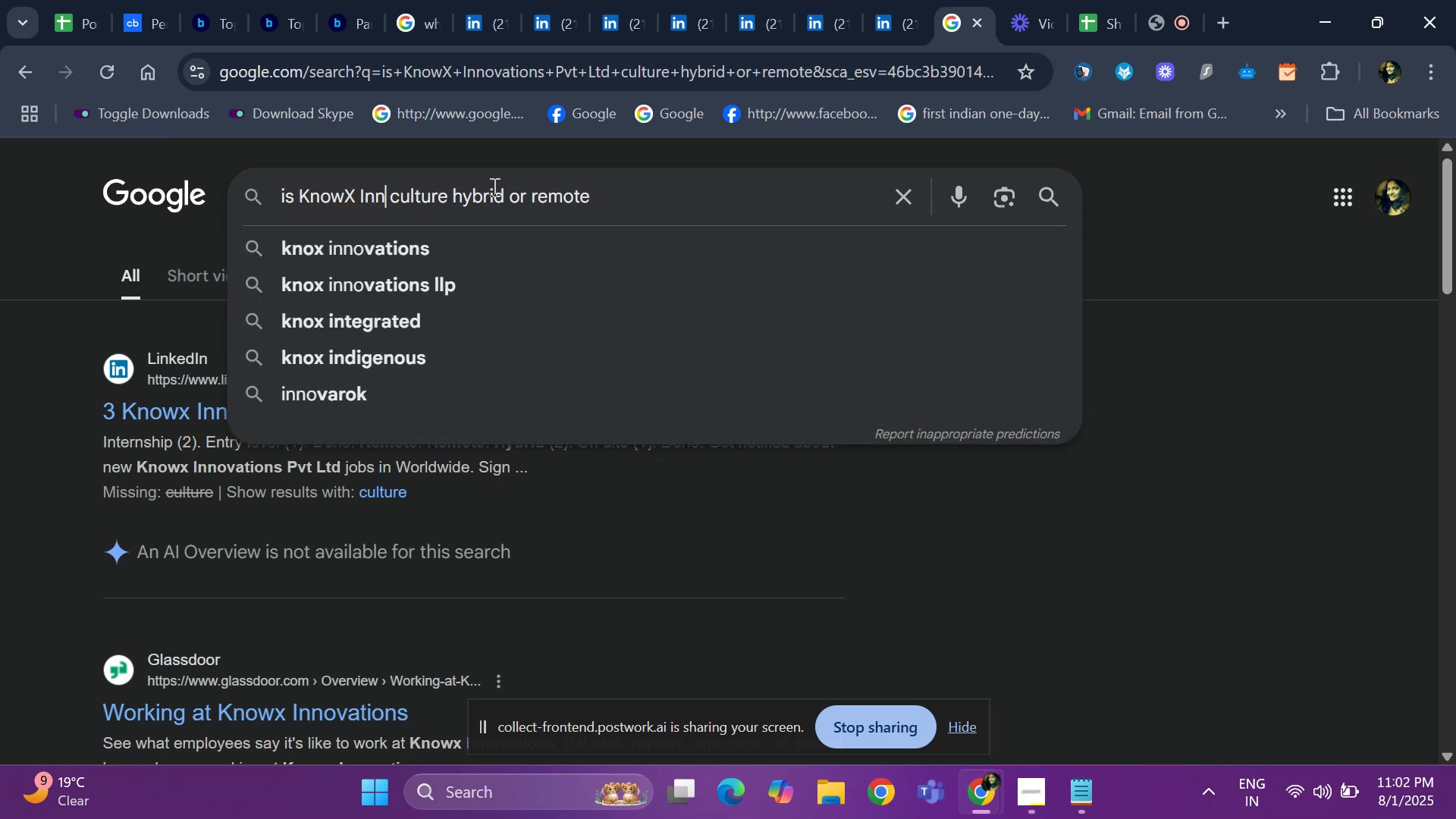 
key(Backspace)
 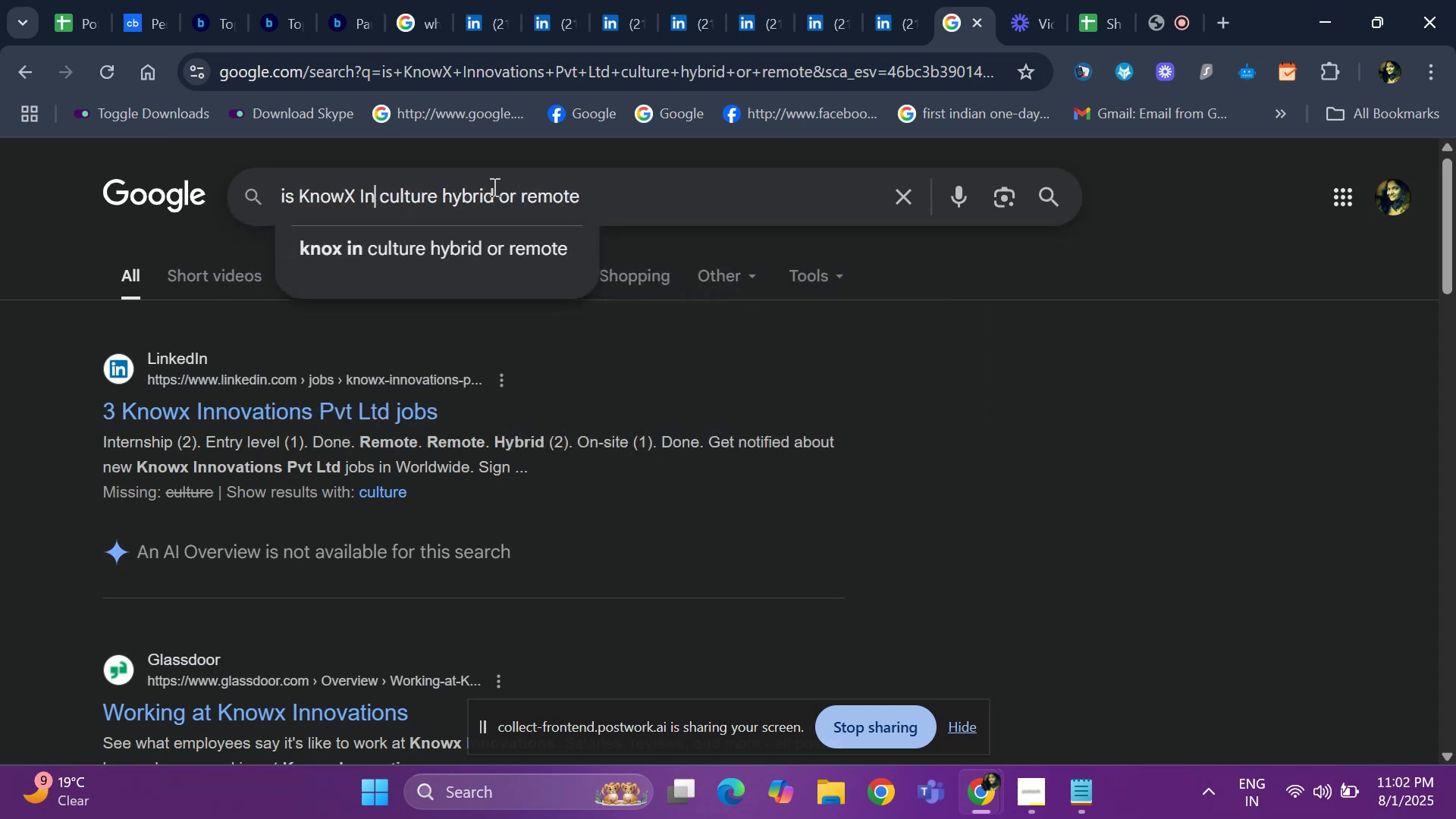 
key(Backspace)
 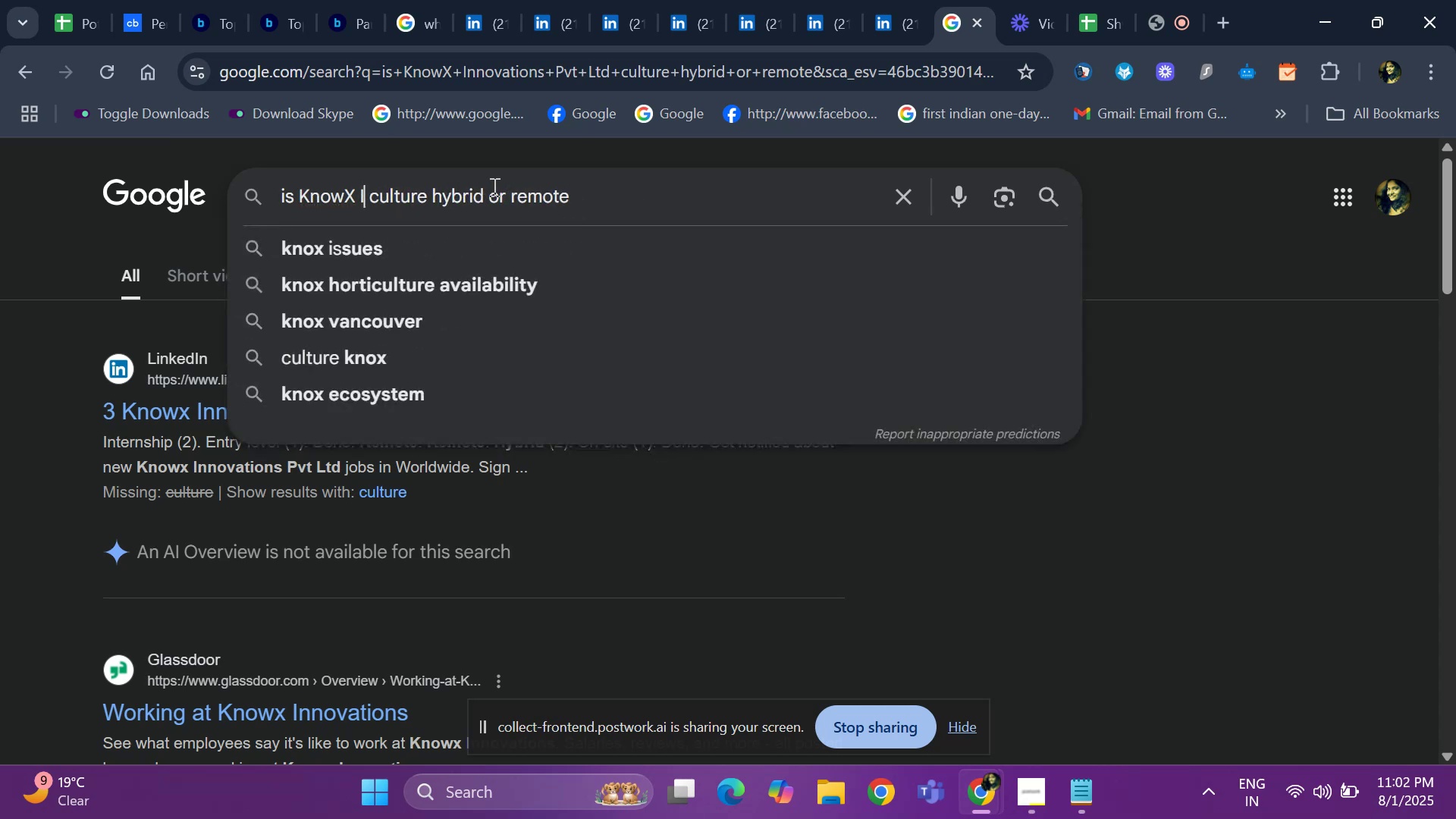 
key(Backspace)
 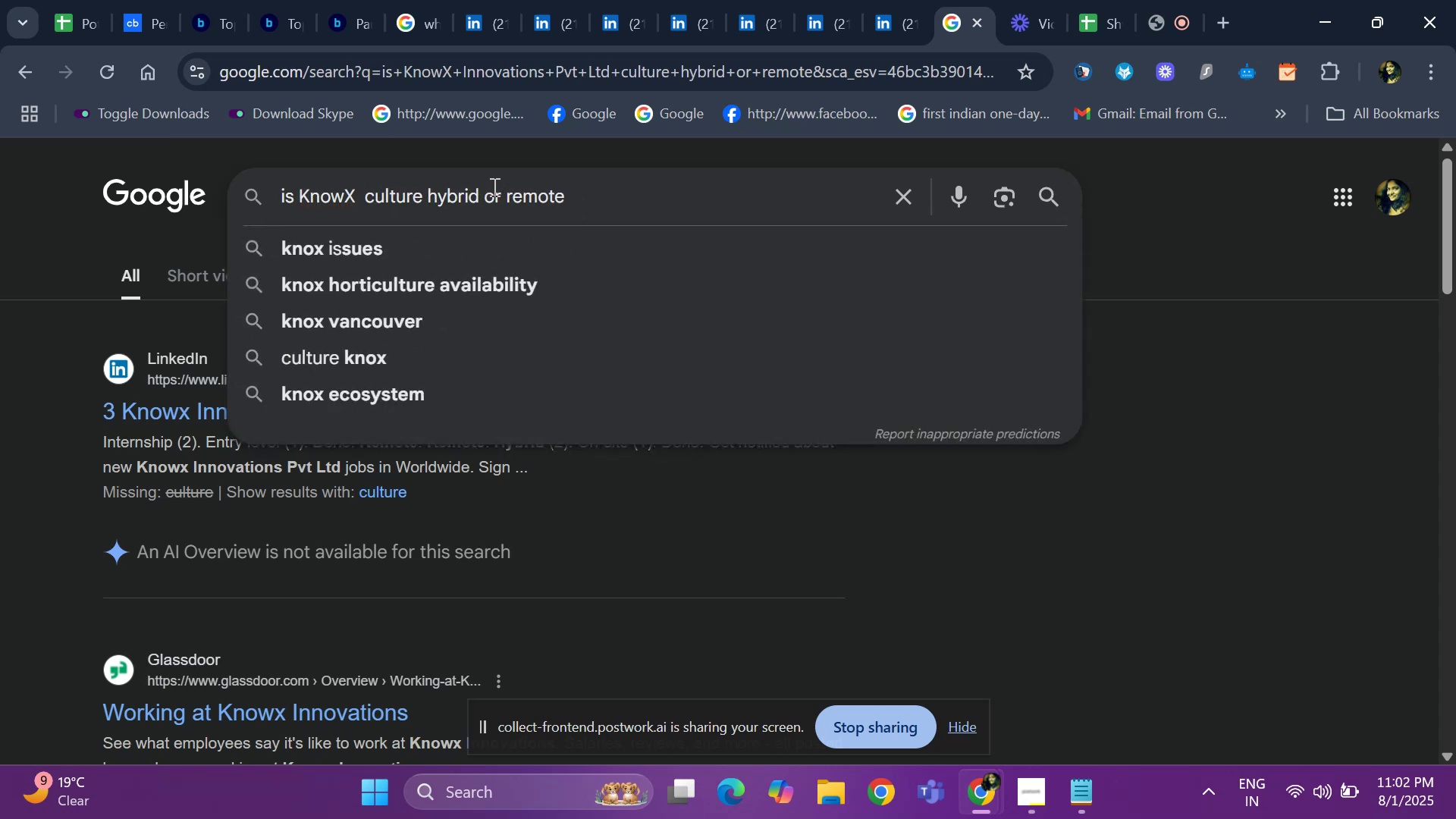 
key(Backspace)
 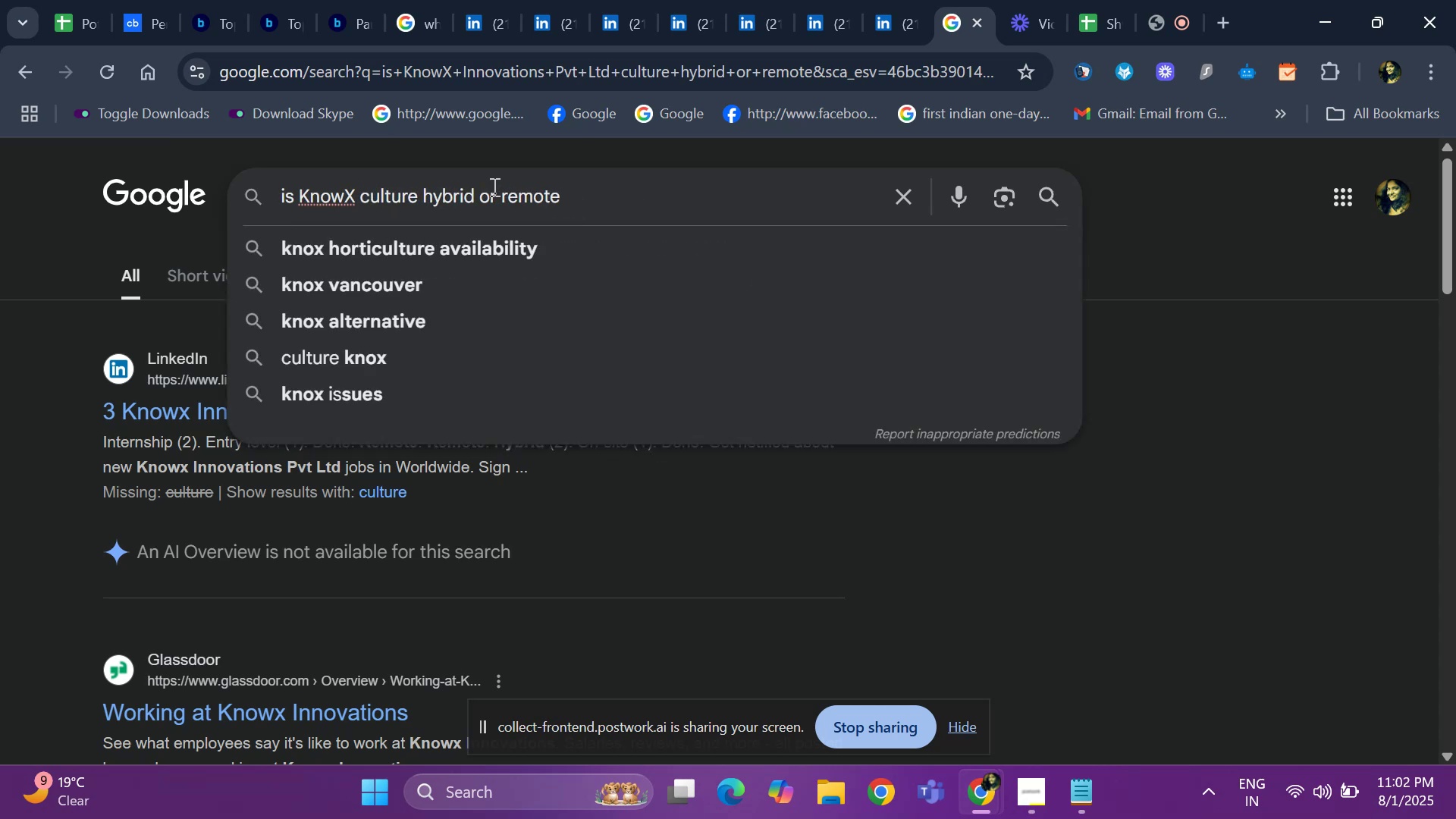 
key(Backspace)
 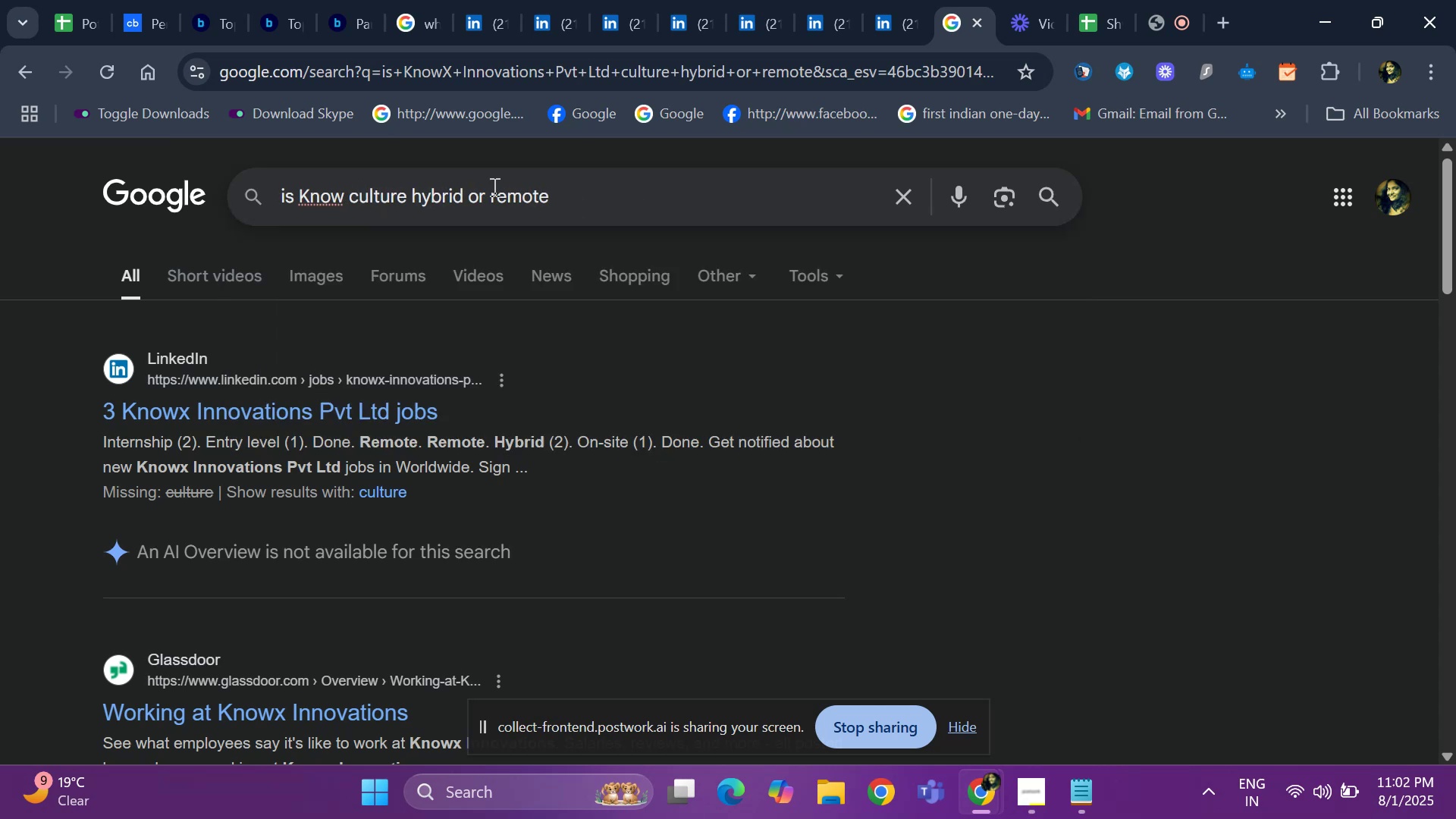 
key(Backspace)
 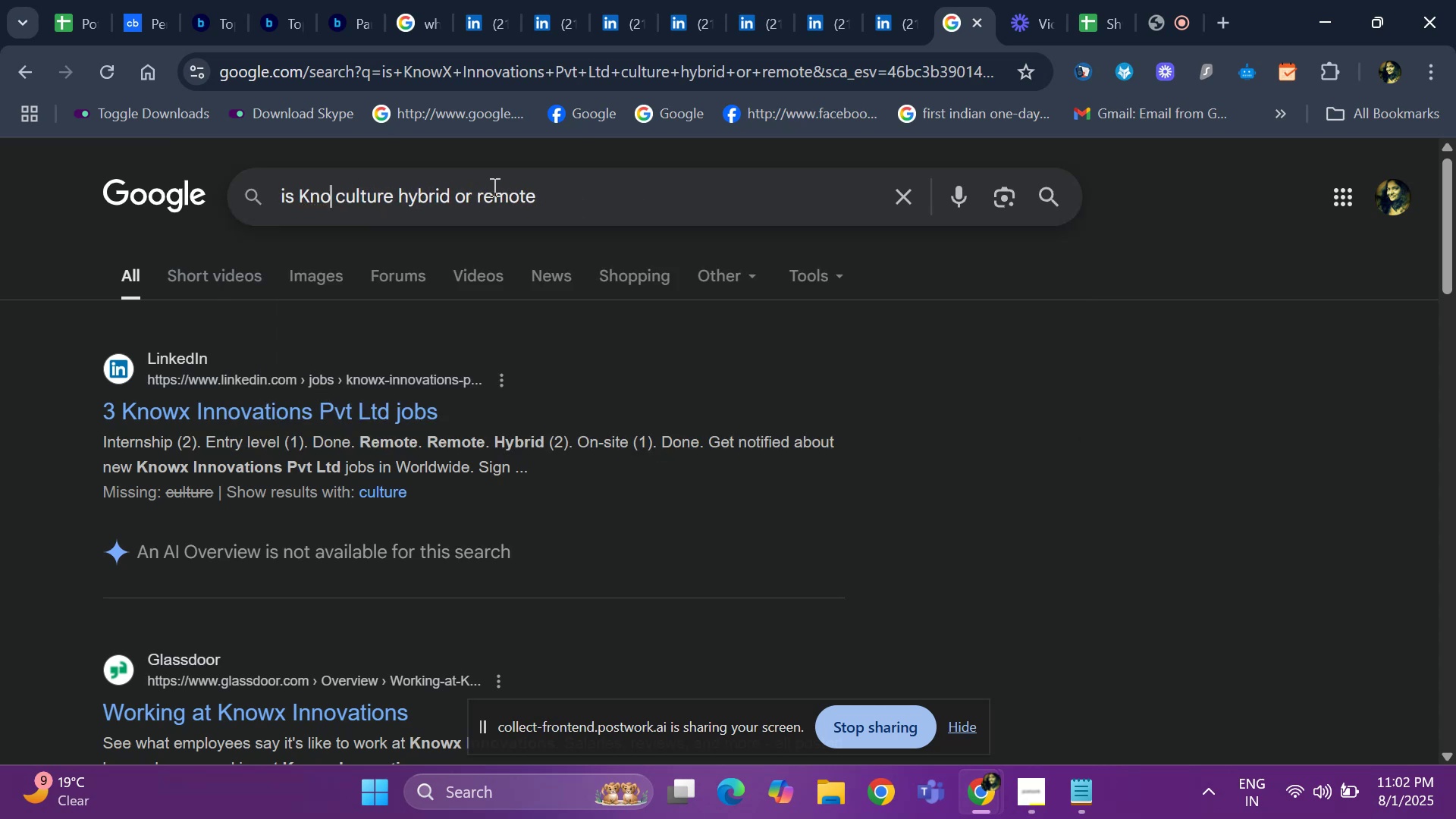 
key(Backspace)
 